 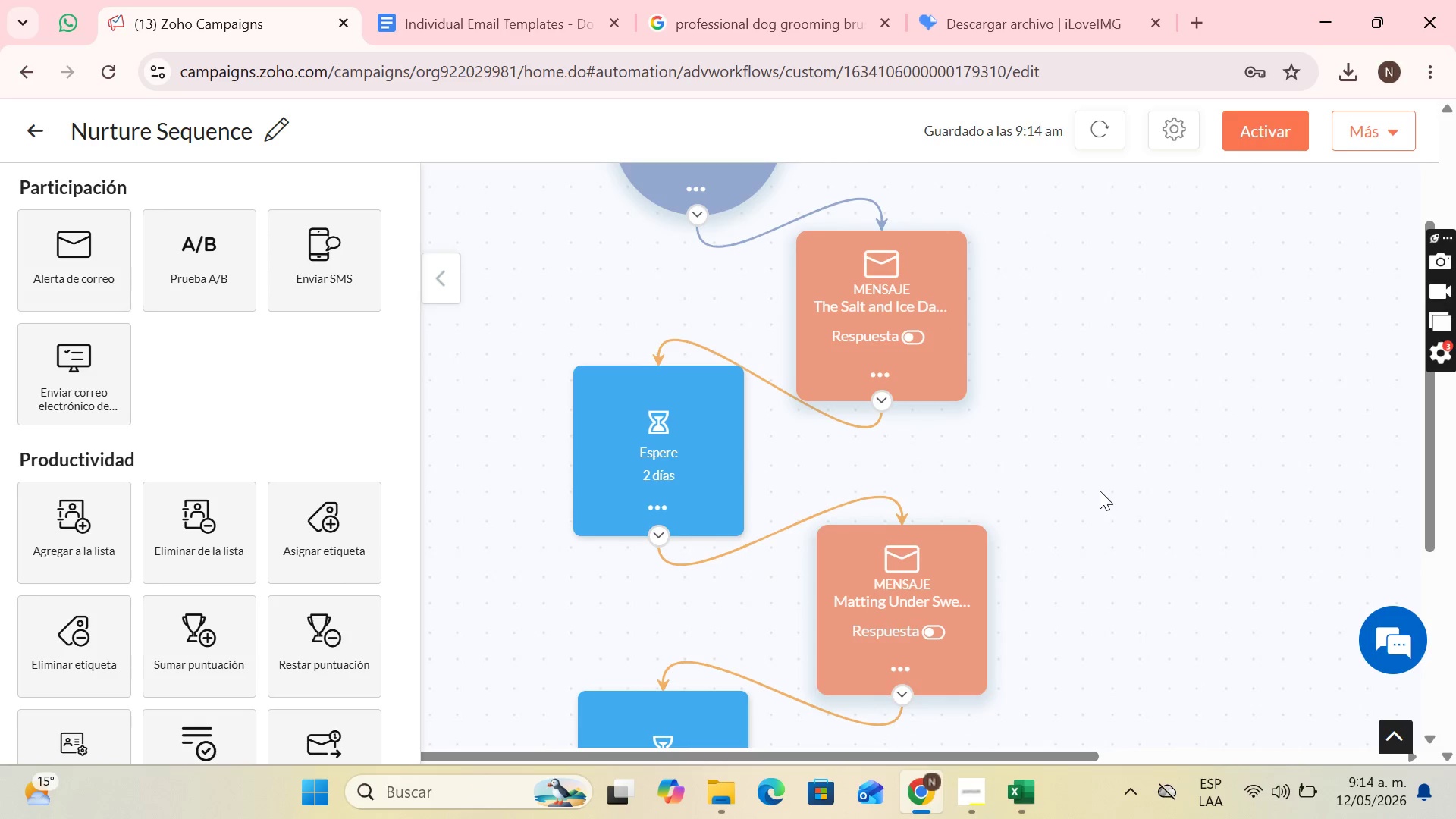 
scroll: coordinate [1003, 436], scroll_direction: down, amount: 3.0
 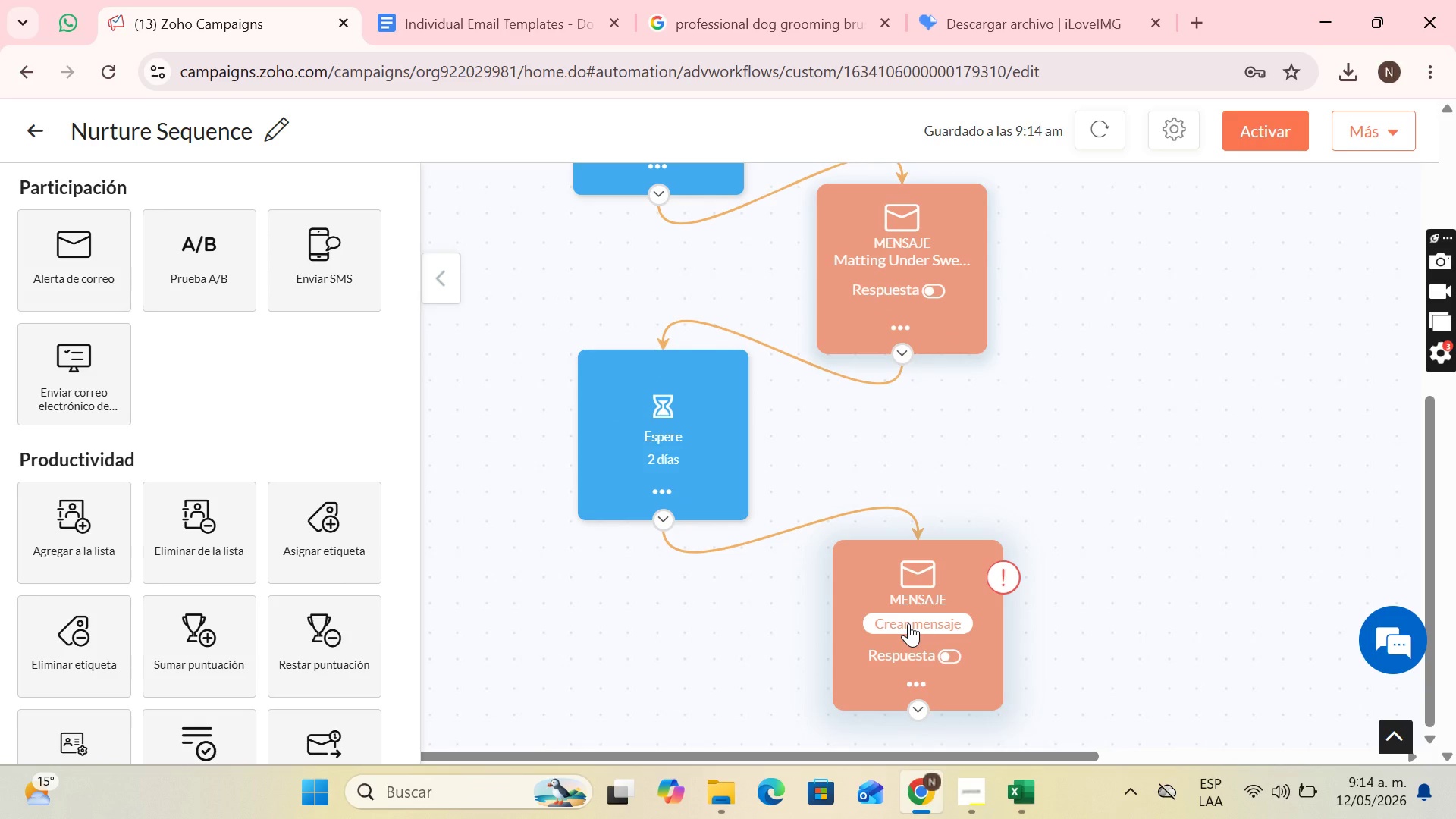 
left_click([908, 623])
 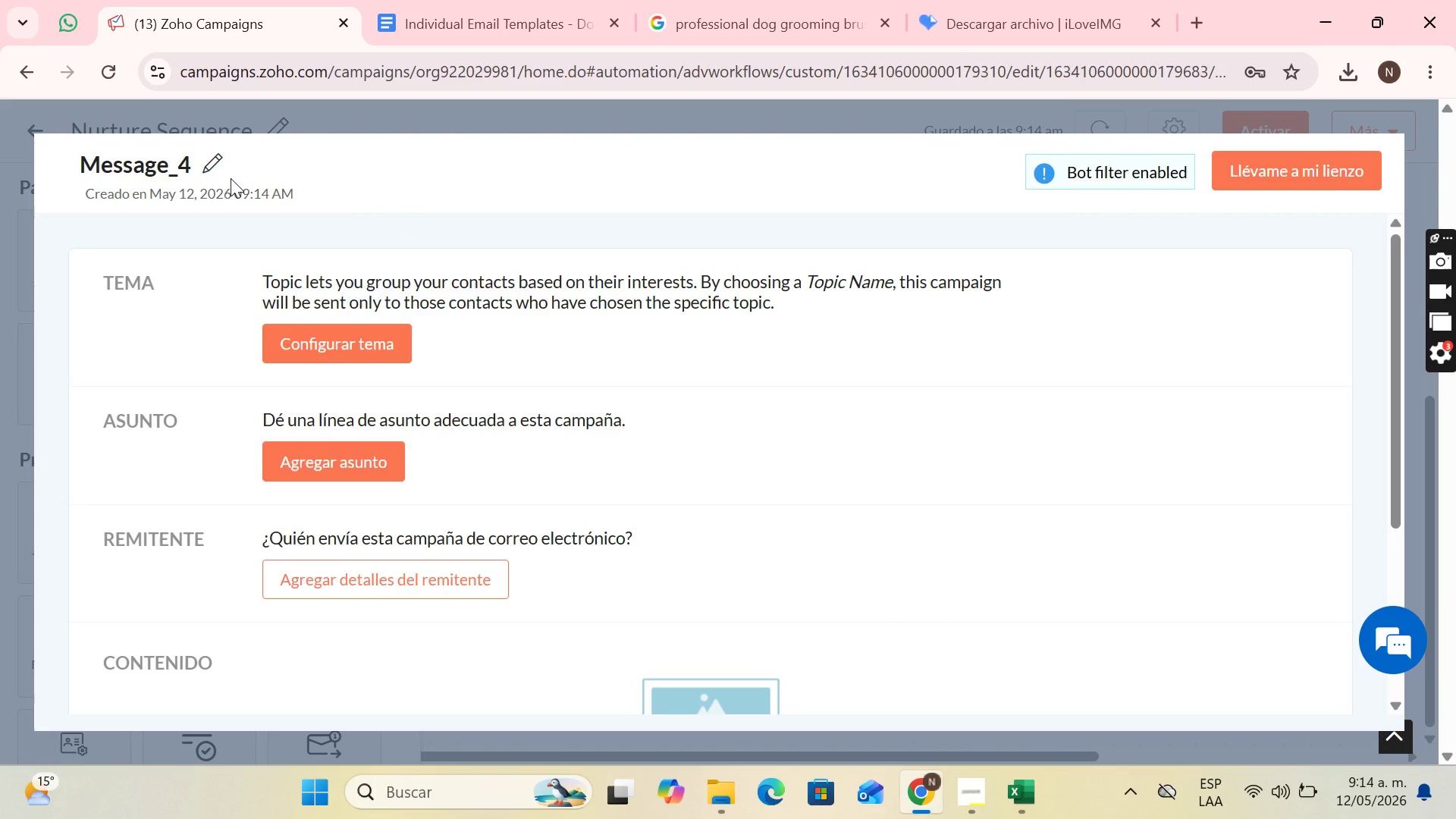 
left_click([209, 168])
 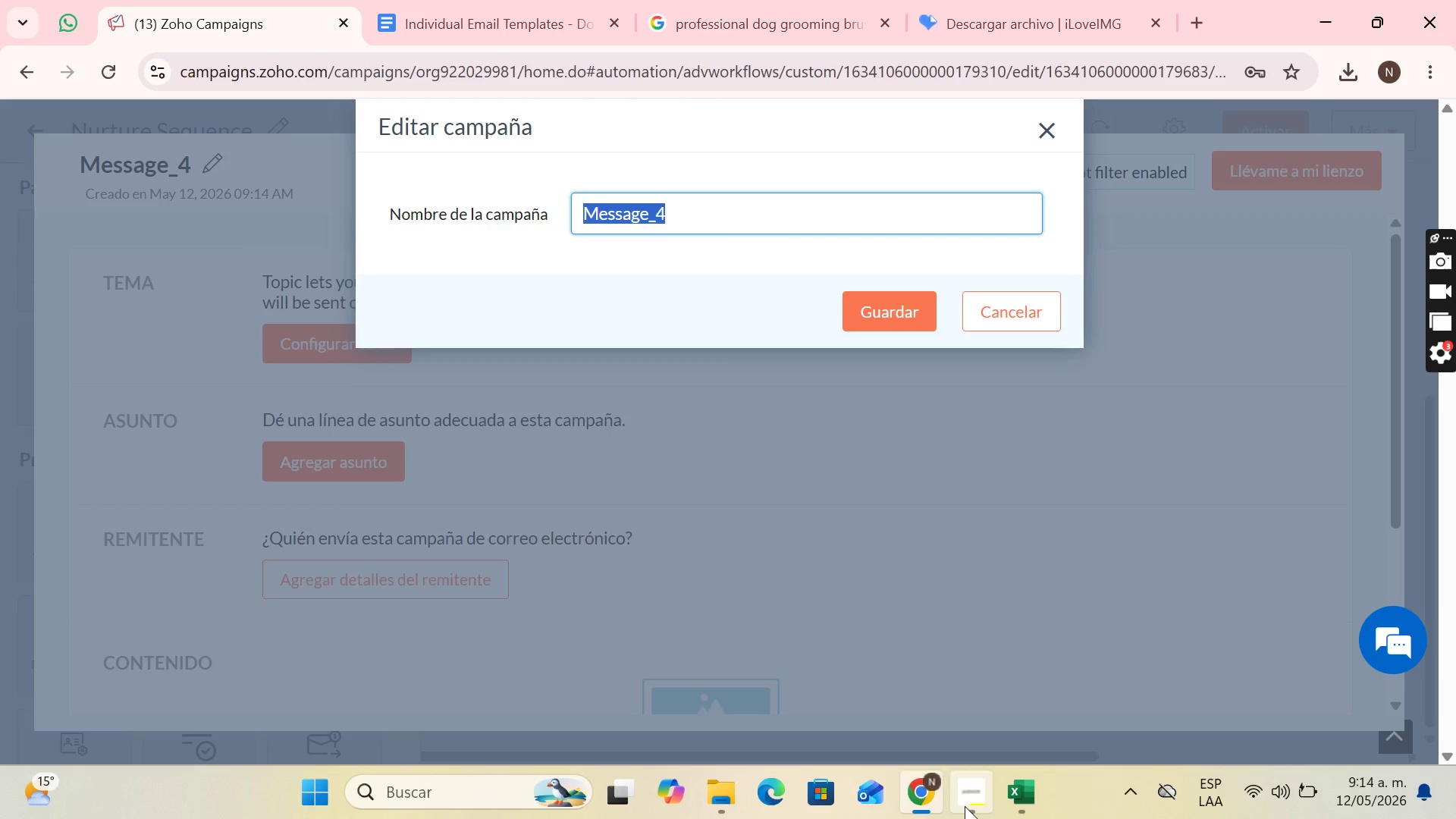 
mouse_move([946, 688])
 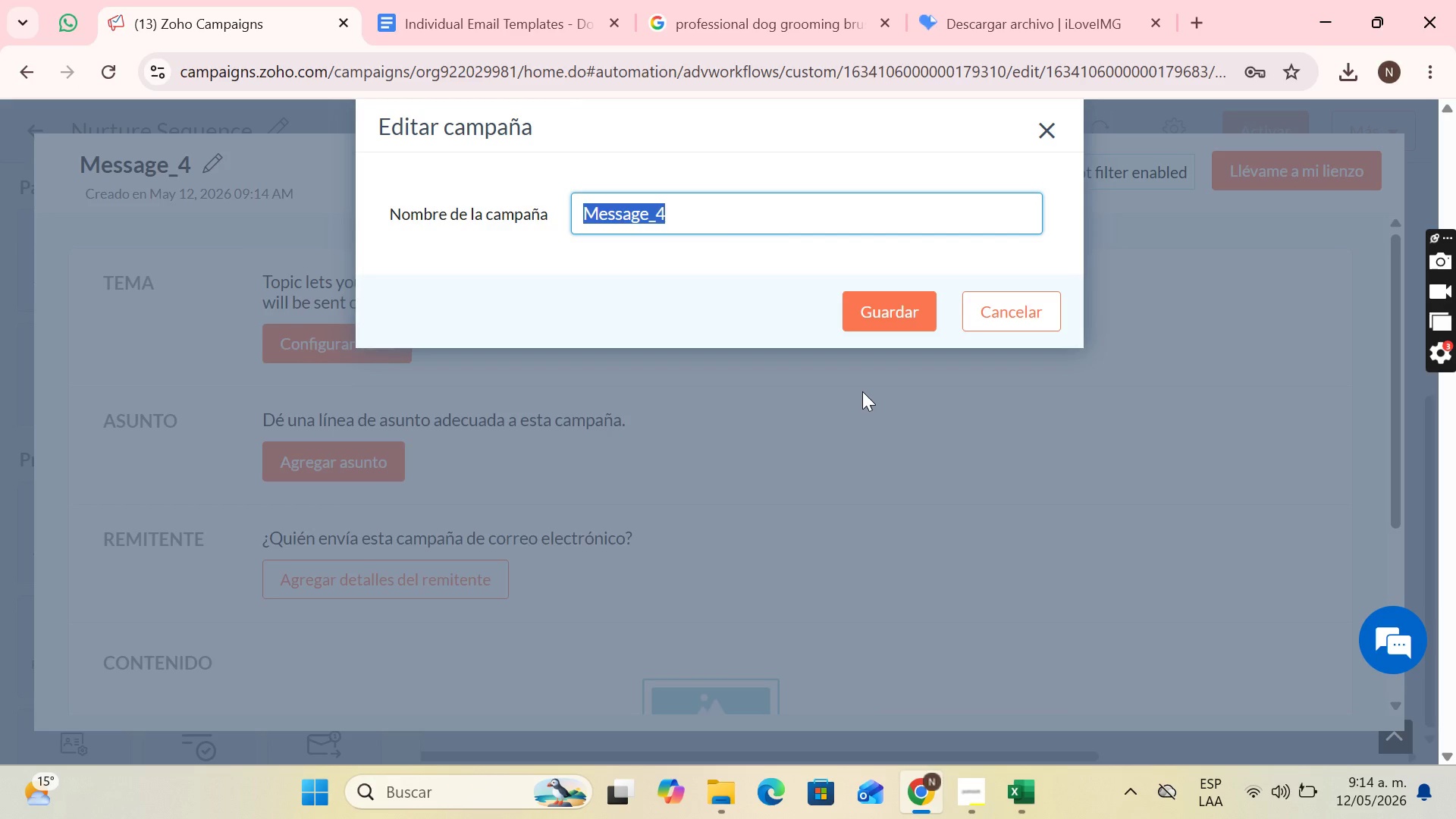 
type(The Winter Bathing Myth - Email 3)
 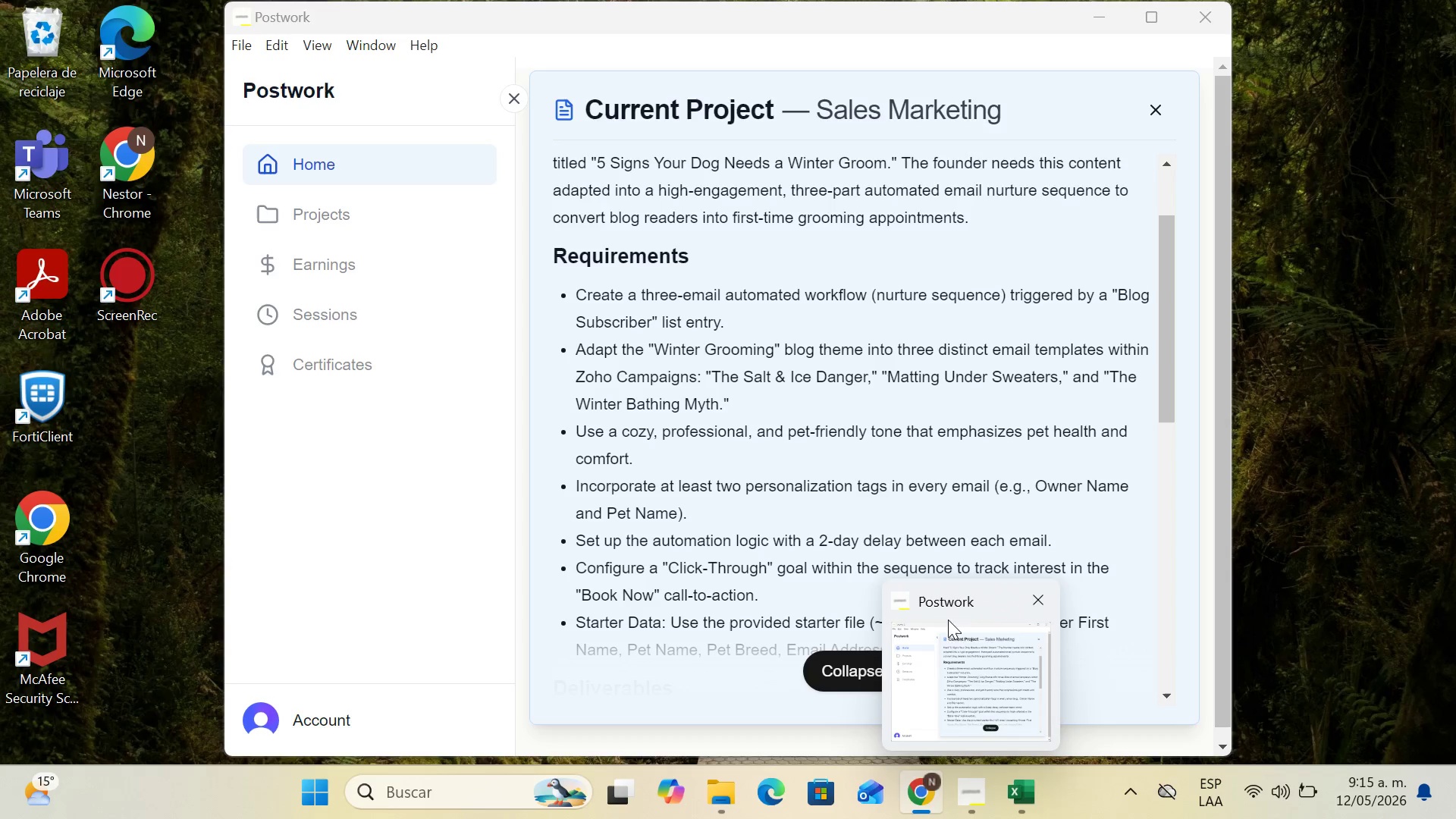 
wait(5.47)
 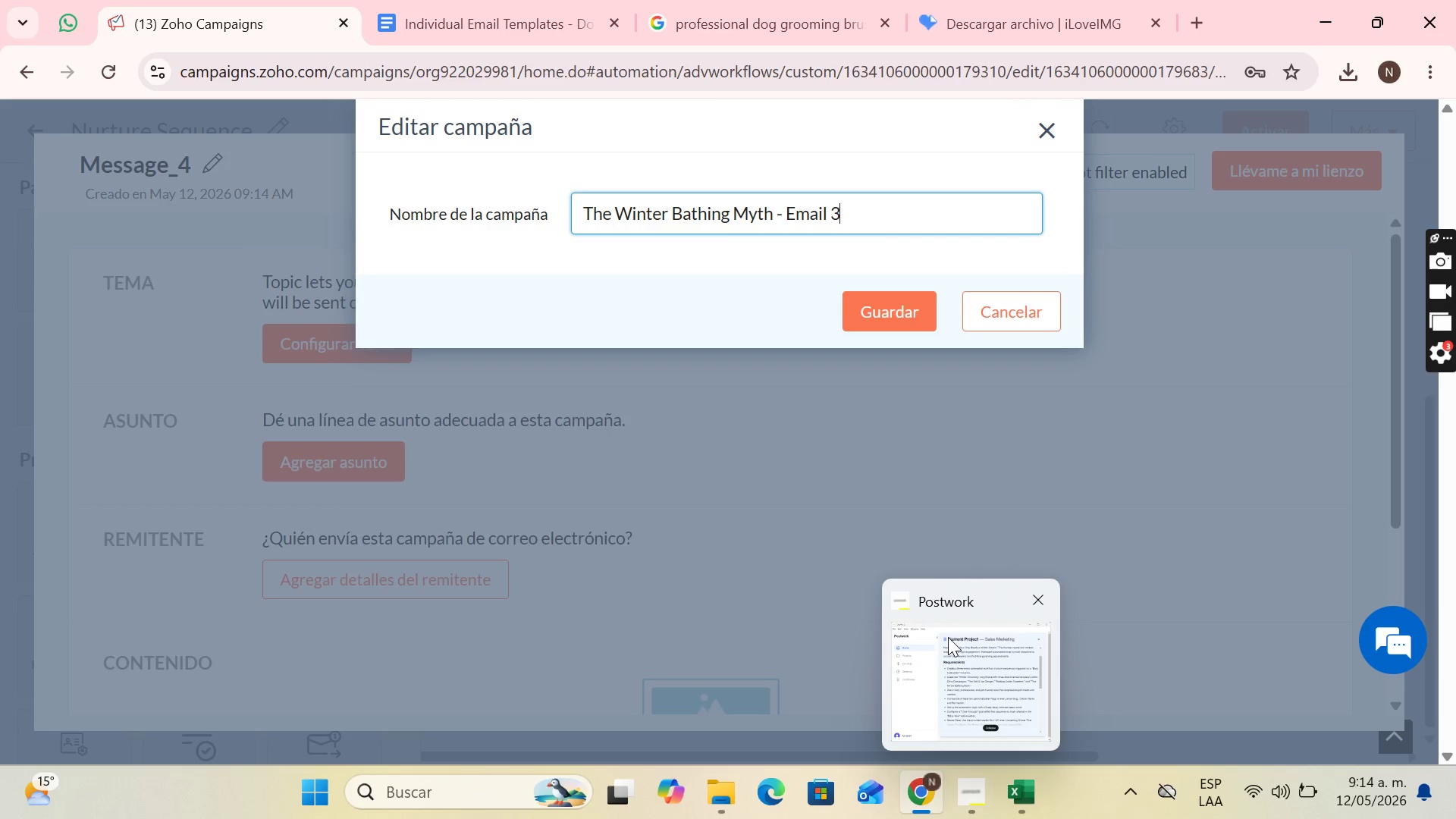 
left_click([906, 297])
 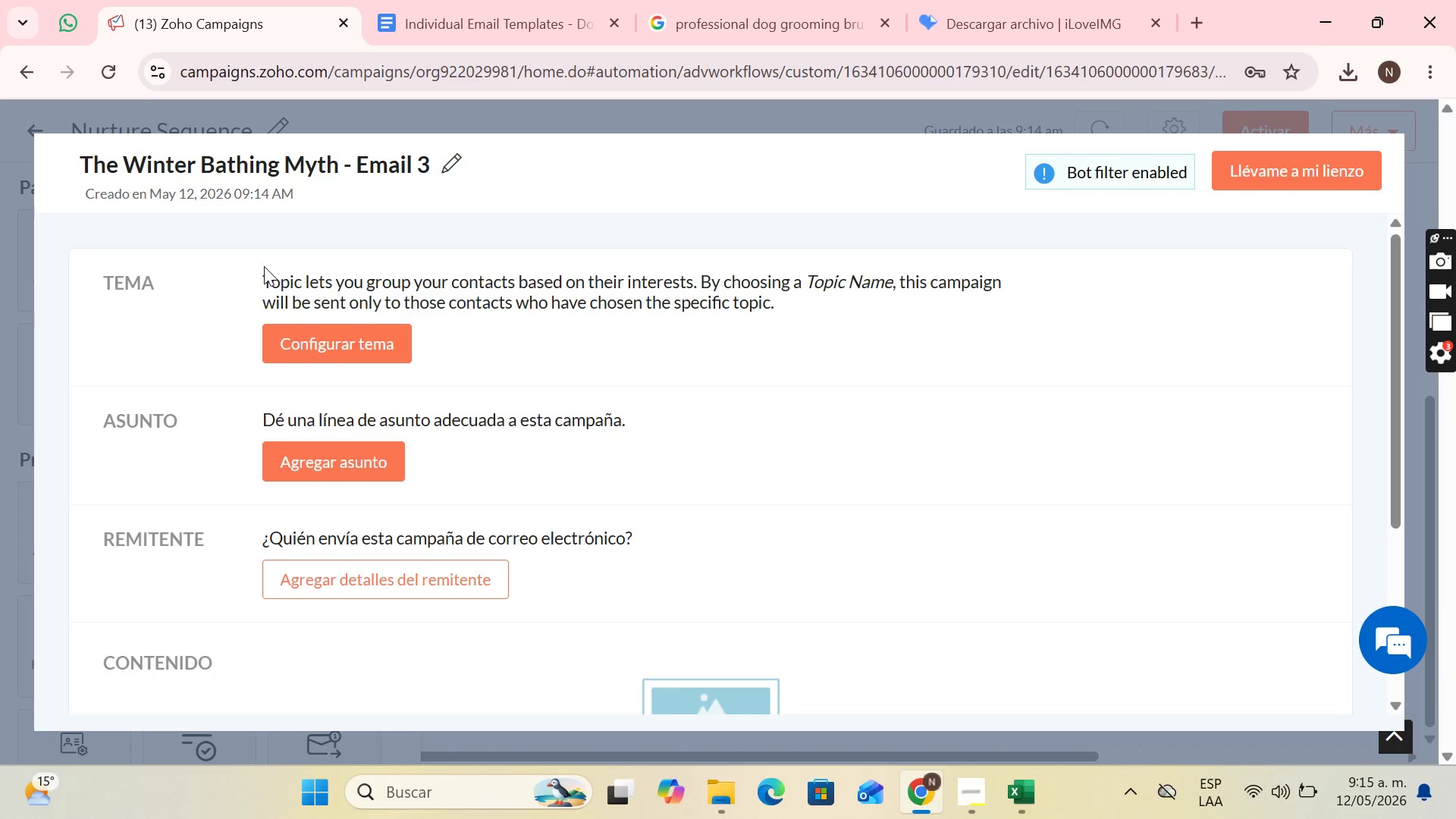 
left_click([325, 348])
 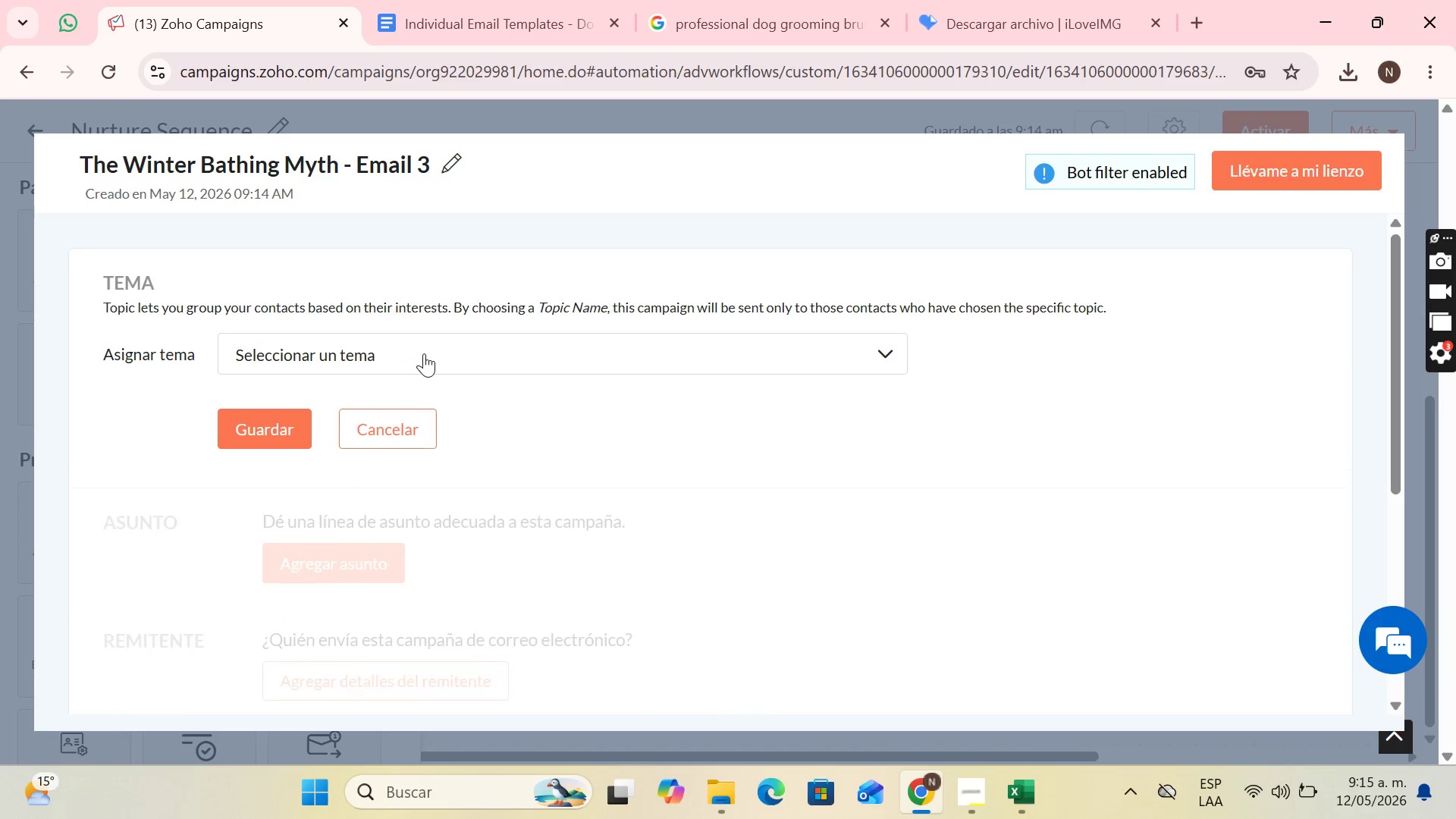 
left_click([424, 353])
 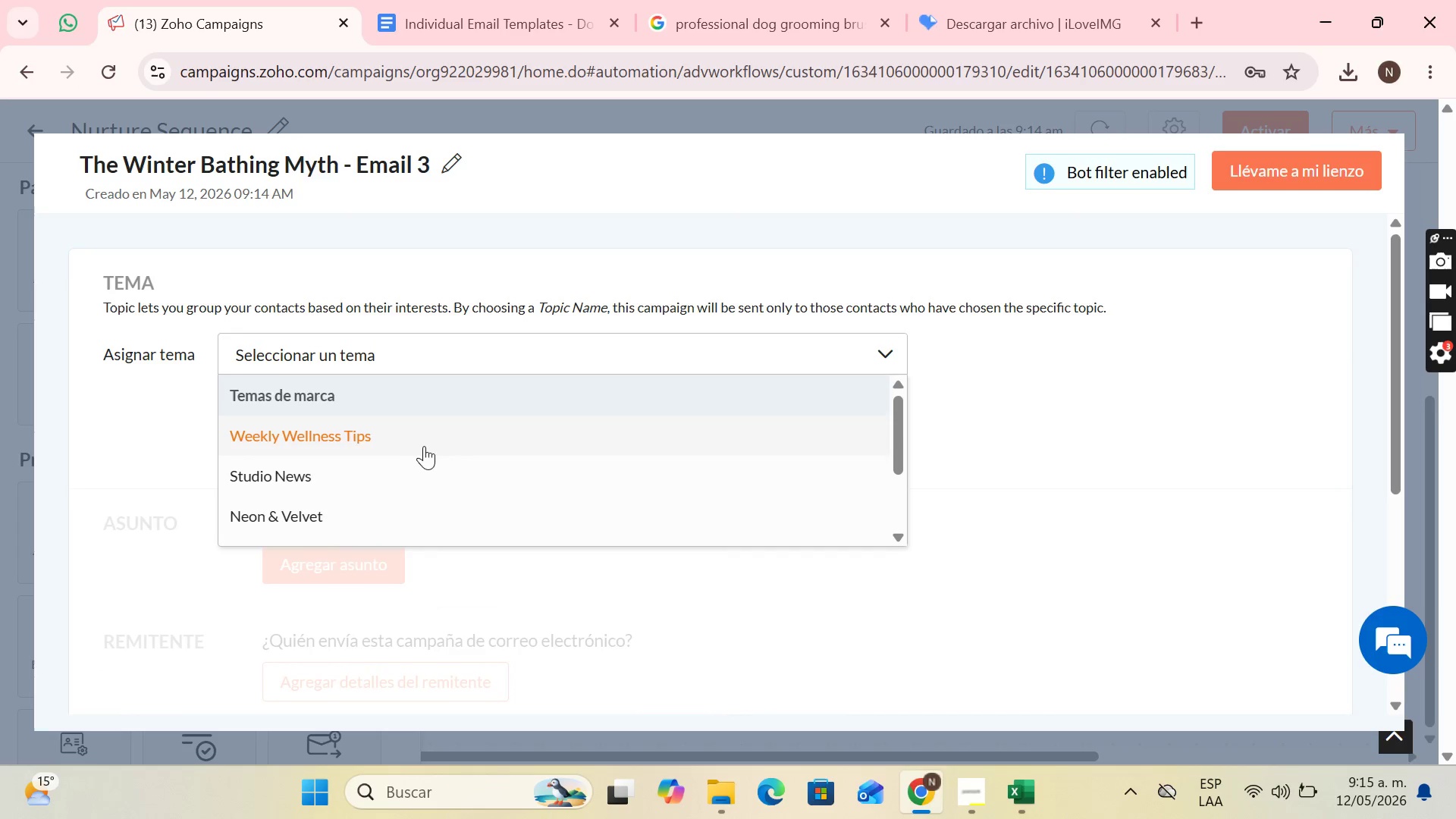 
scroll: coordinate [425, 469], scroll_direction: down, amount: 3.0
 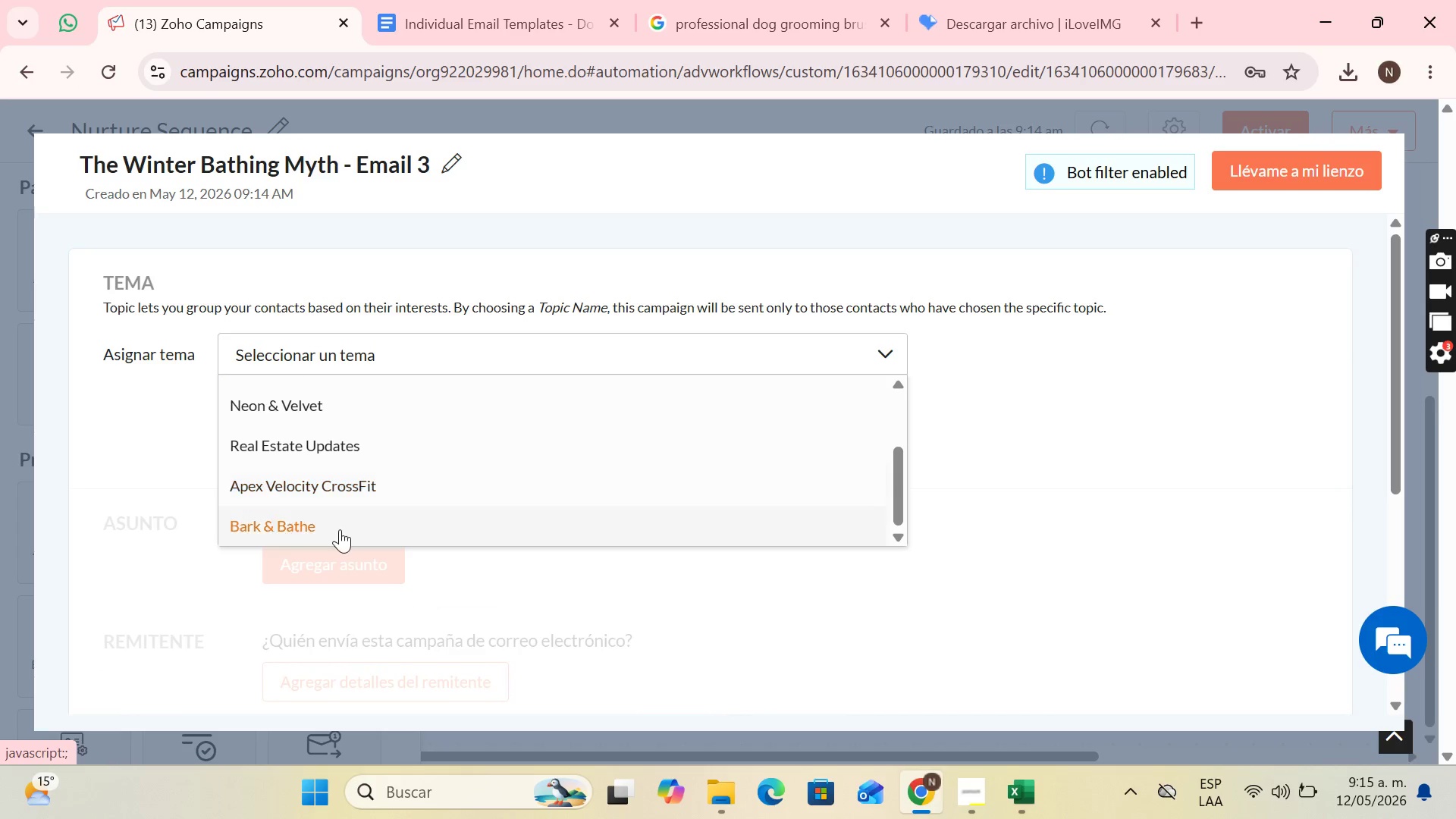 
left_click([340, 530])
 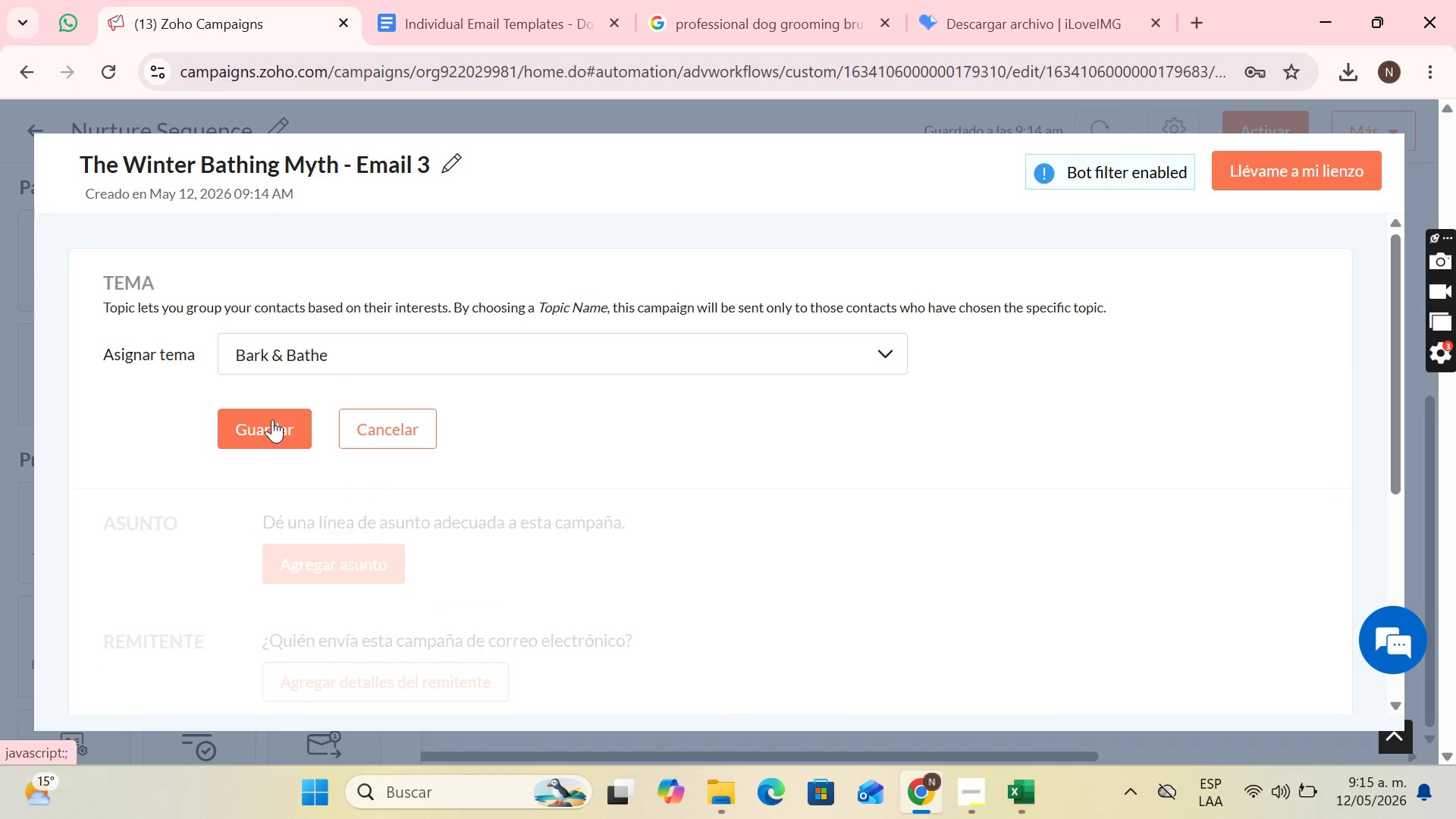 
left_click([260, 428])
 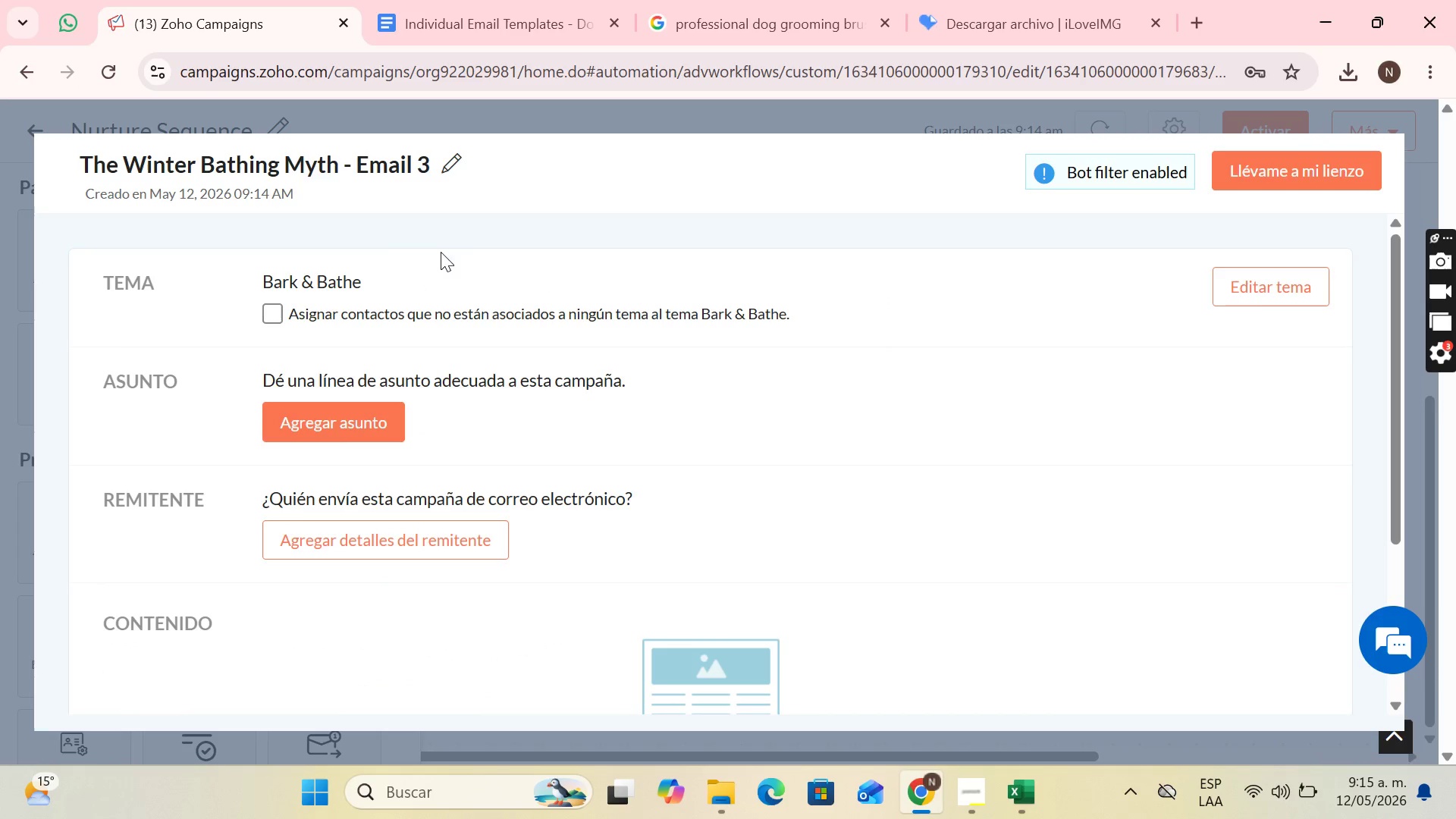 
scroll: coordinate [450, 340], scroll_direction: none, amount: 0.0
 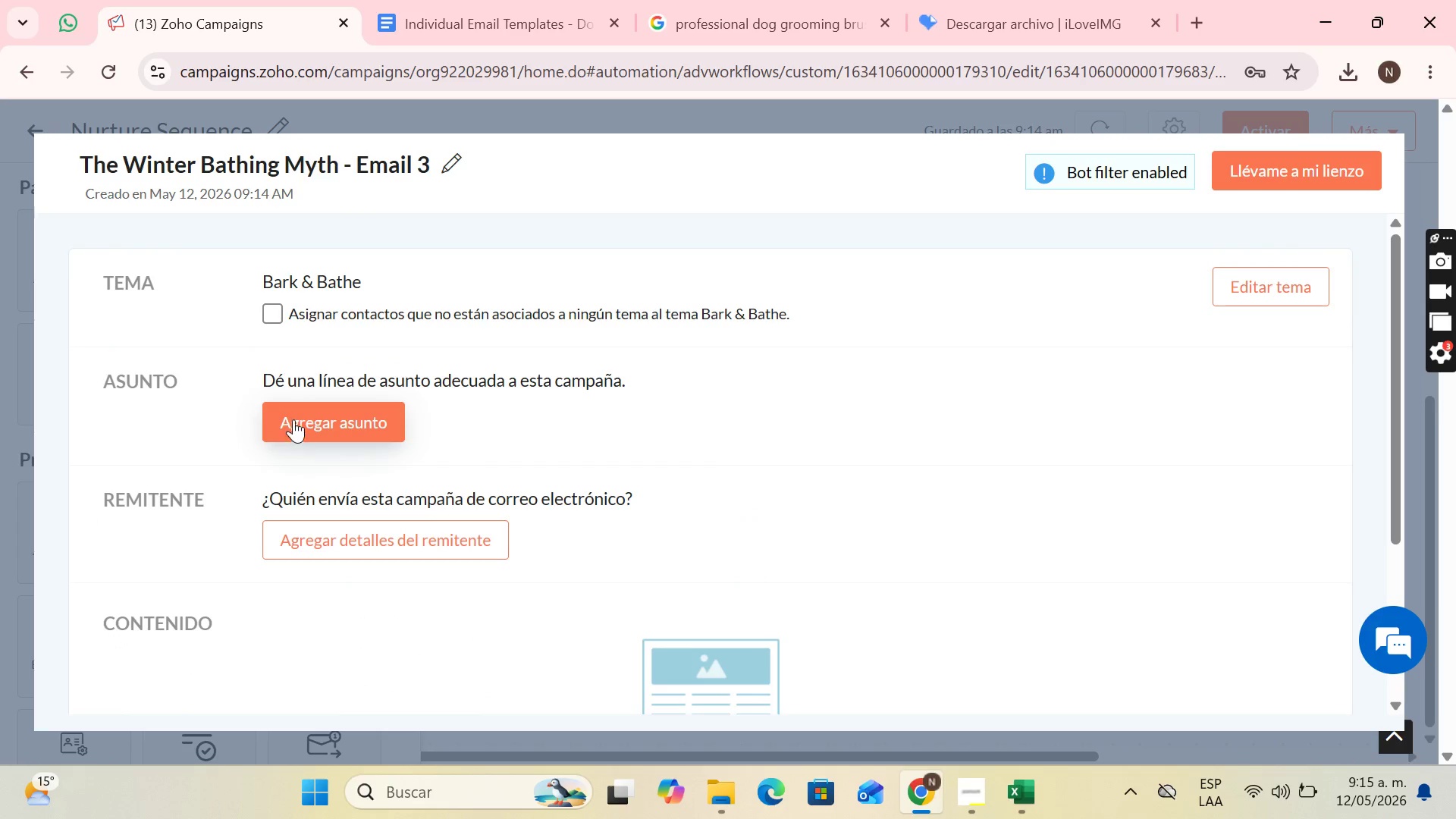 
left_click([296, 422])
 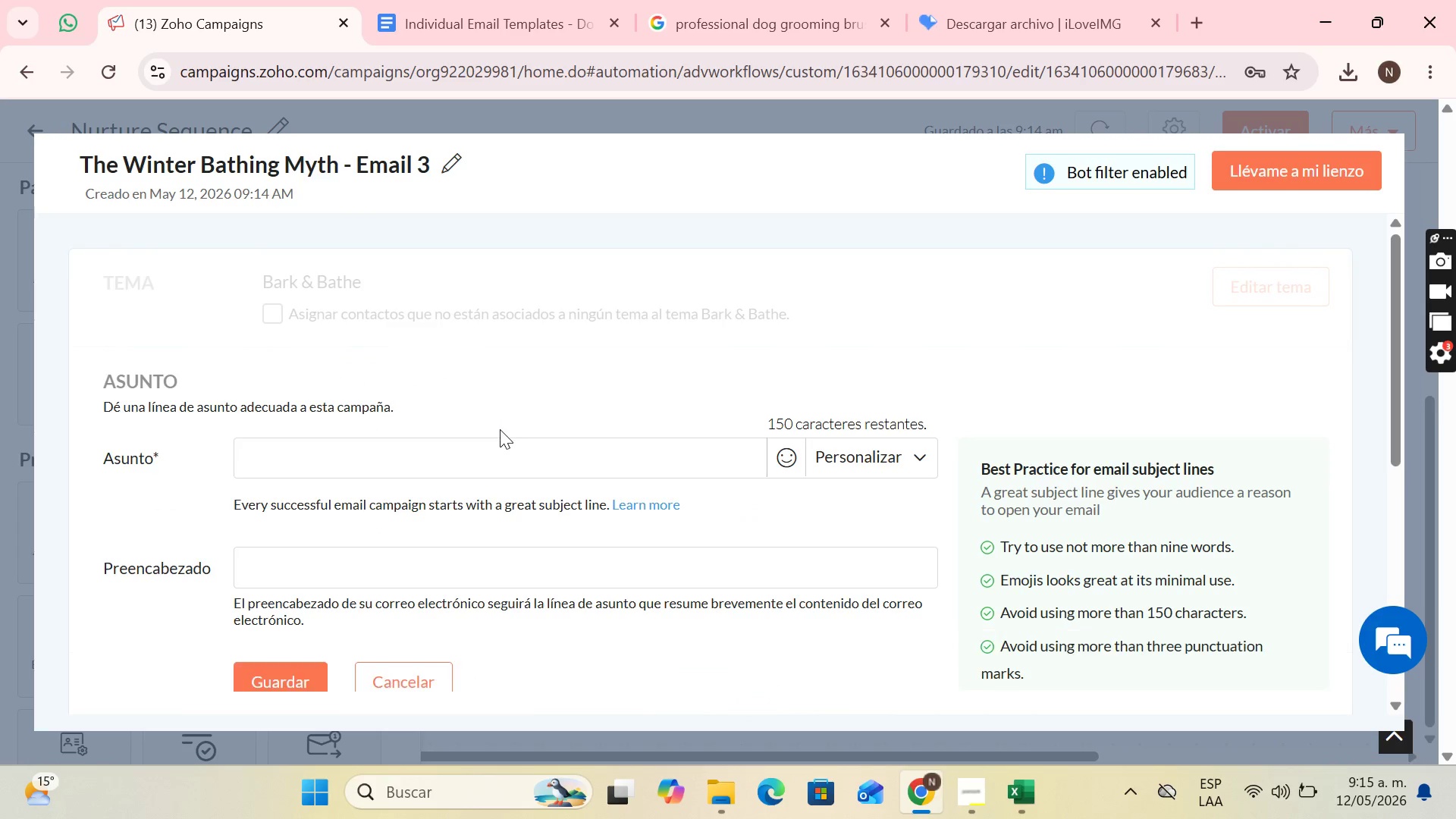 
left_click([485, 449])
 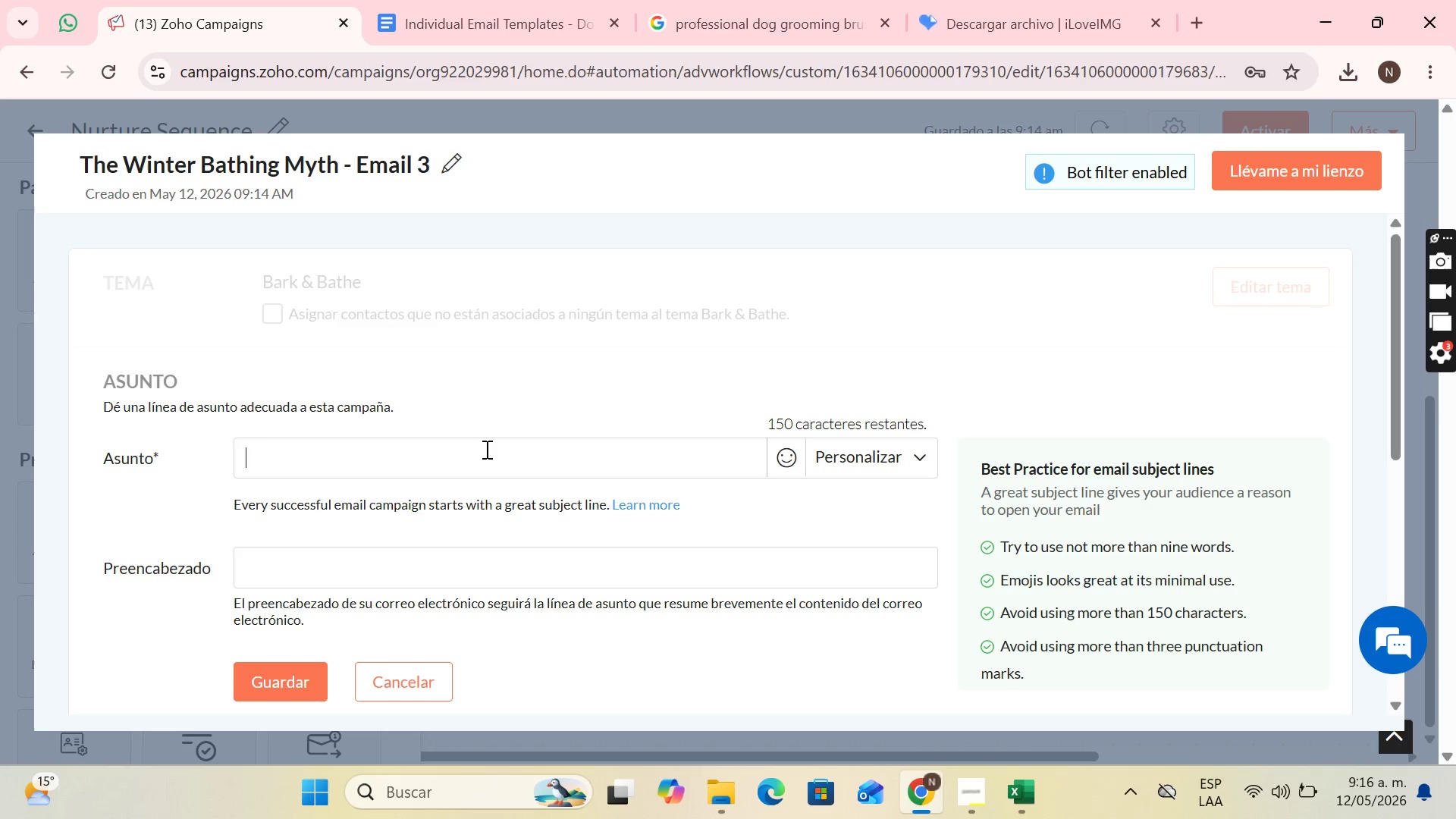 
wait(75.06)
 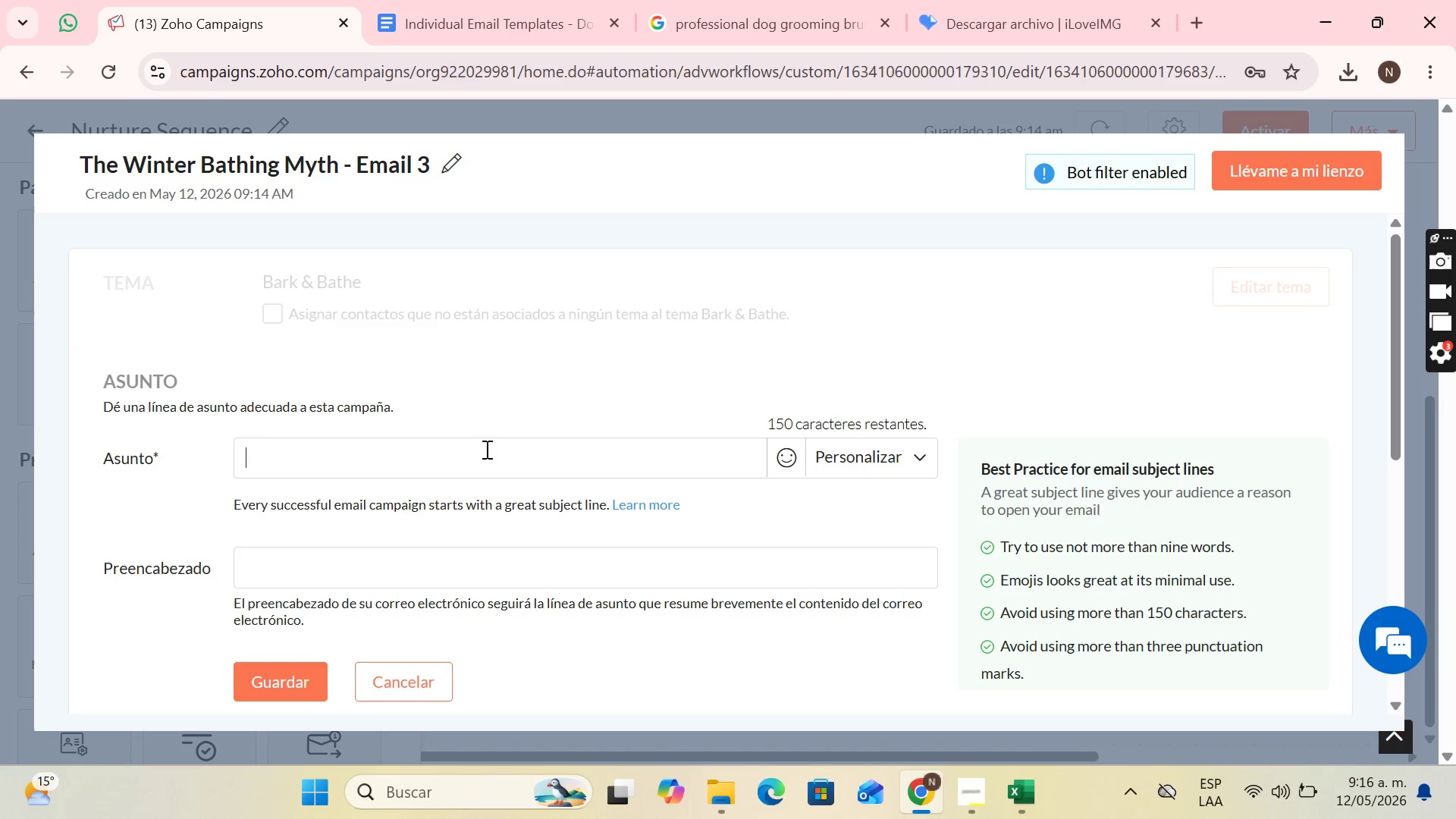 
left_click([781, 467])
 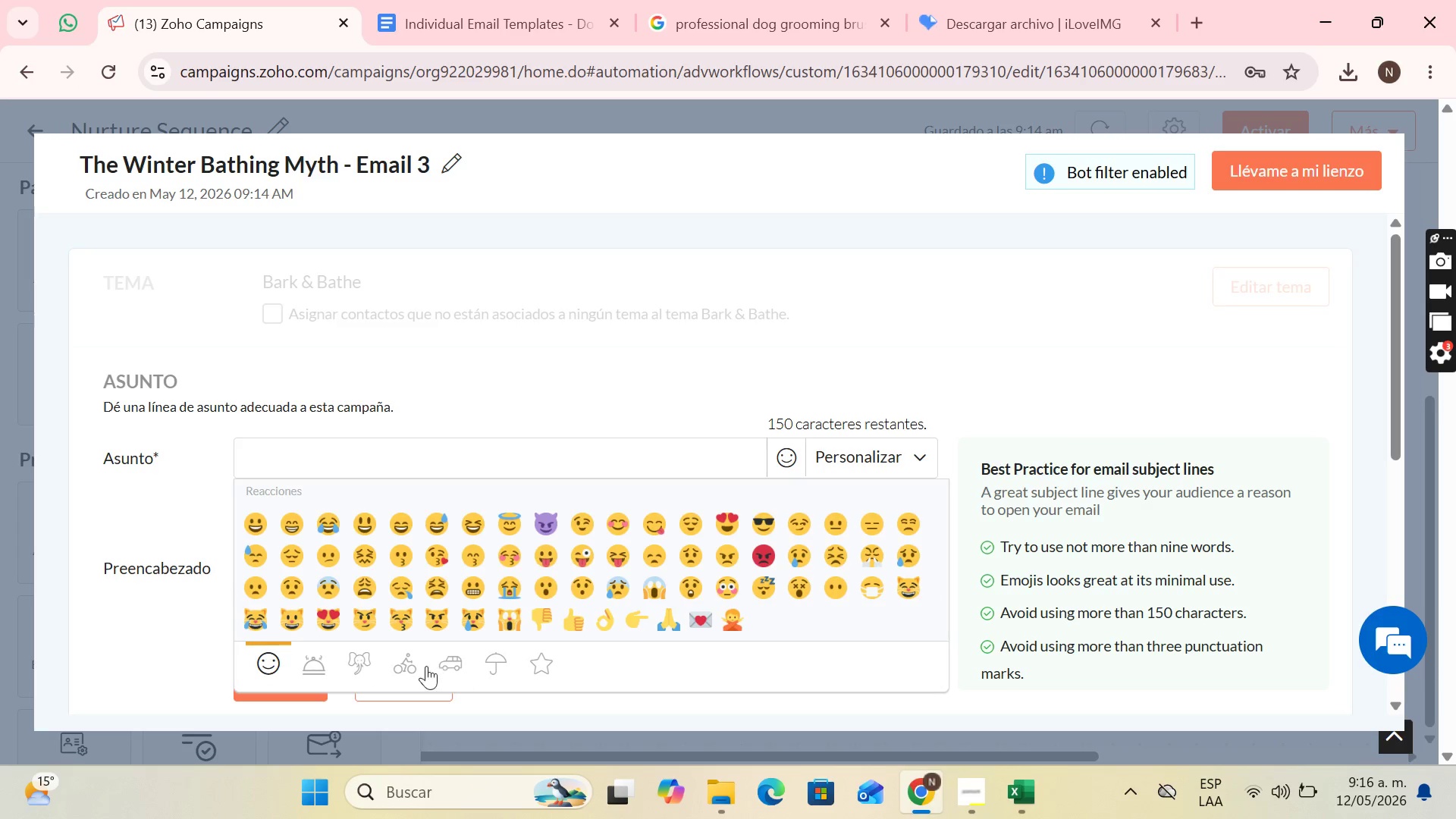 
left_click([312, 657])
 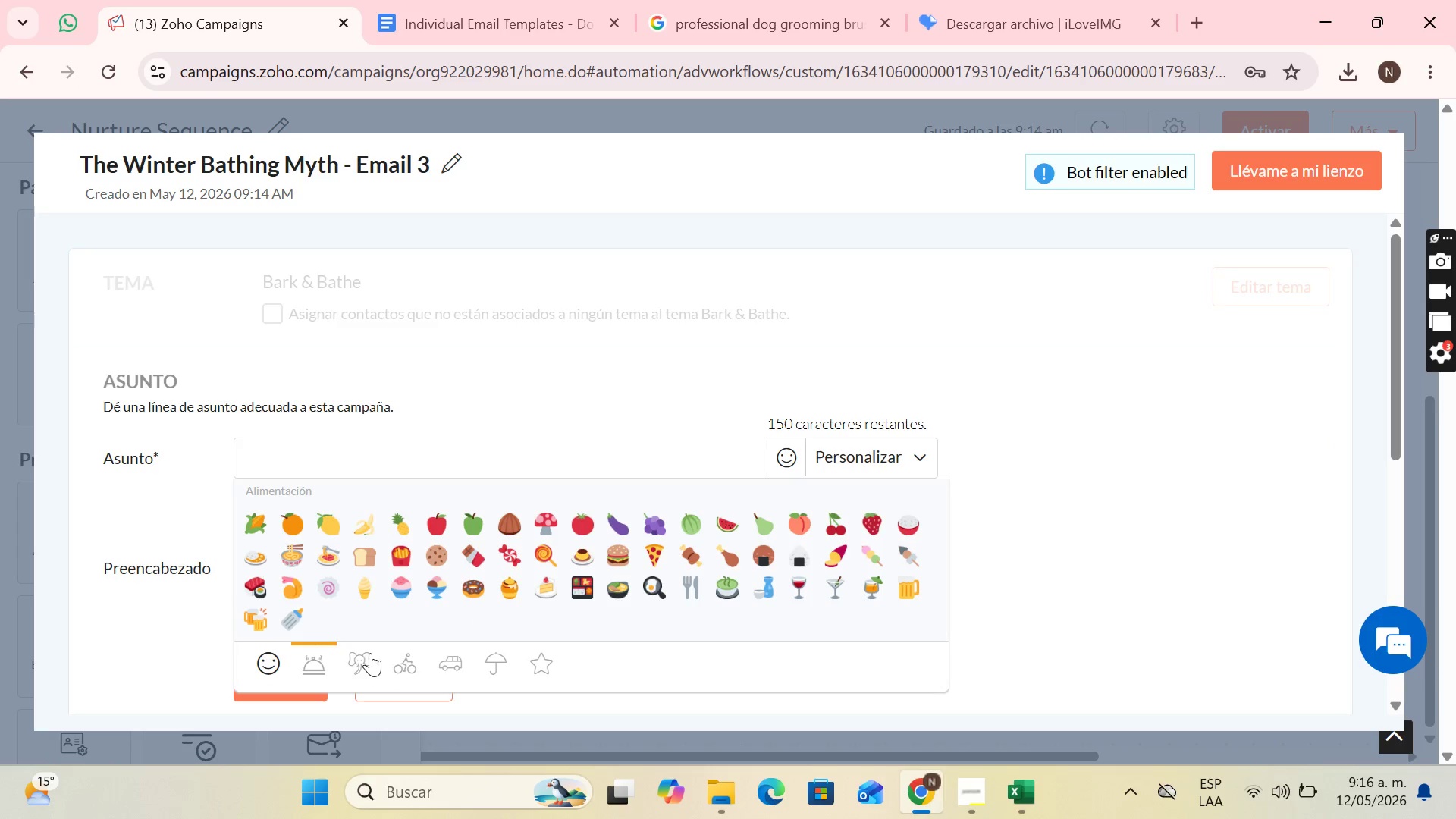 
left_click([351, 660])
 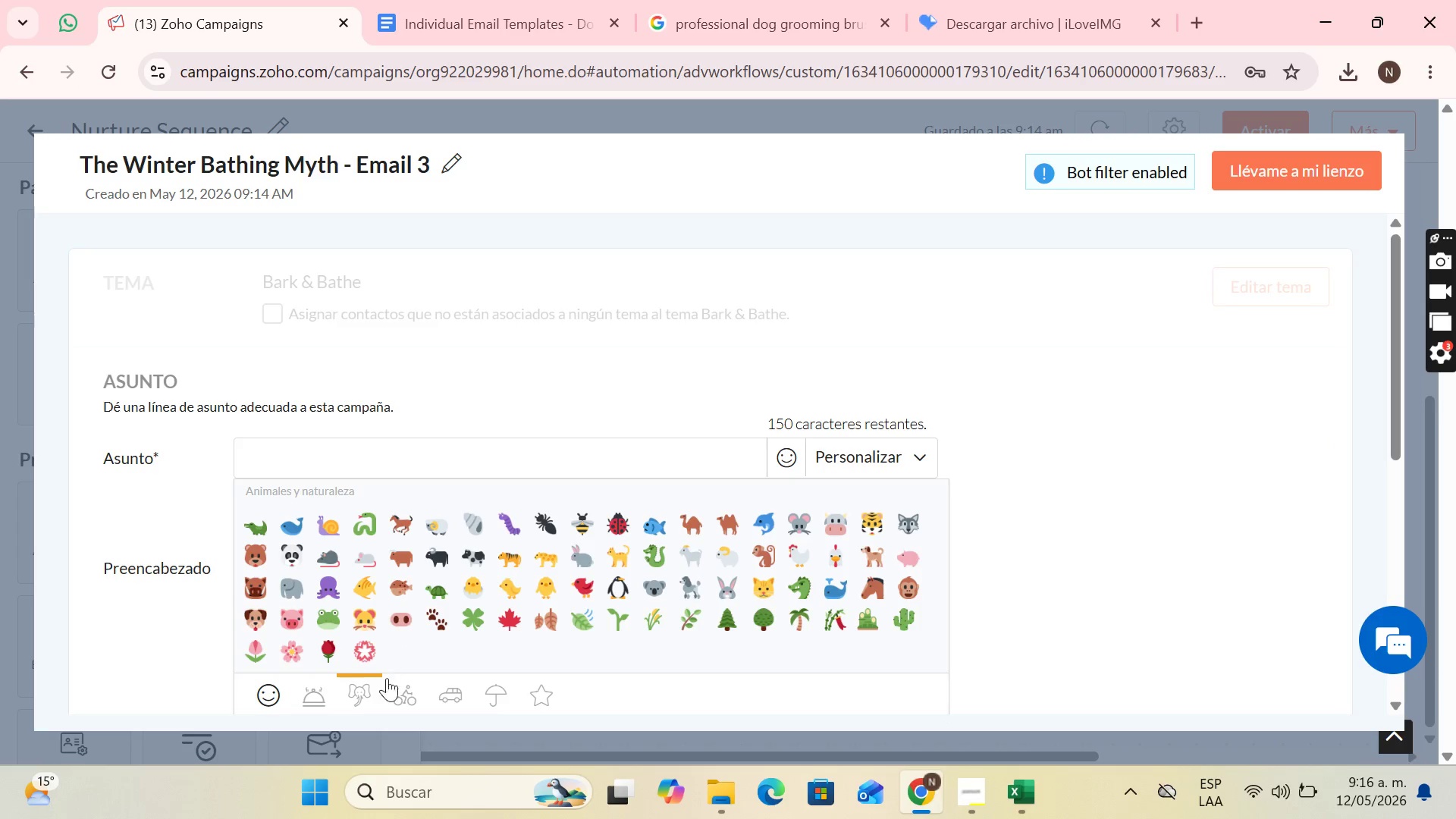 
left_click([398, 706])
 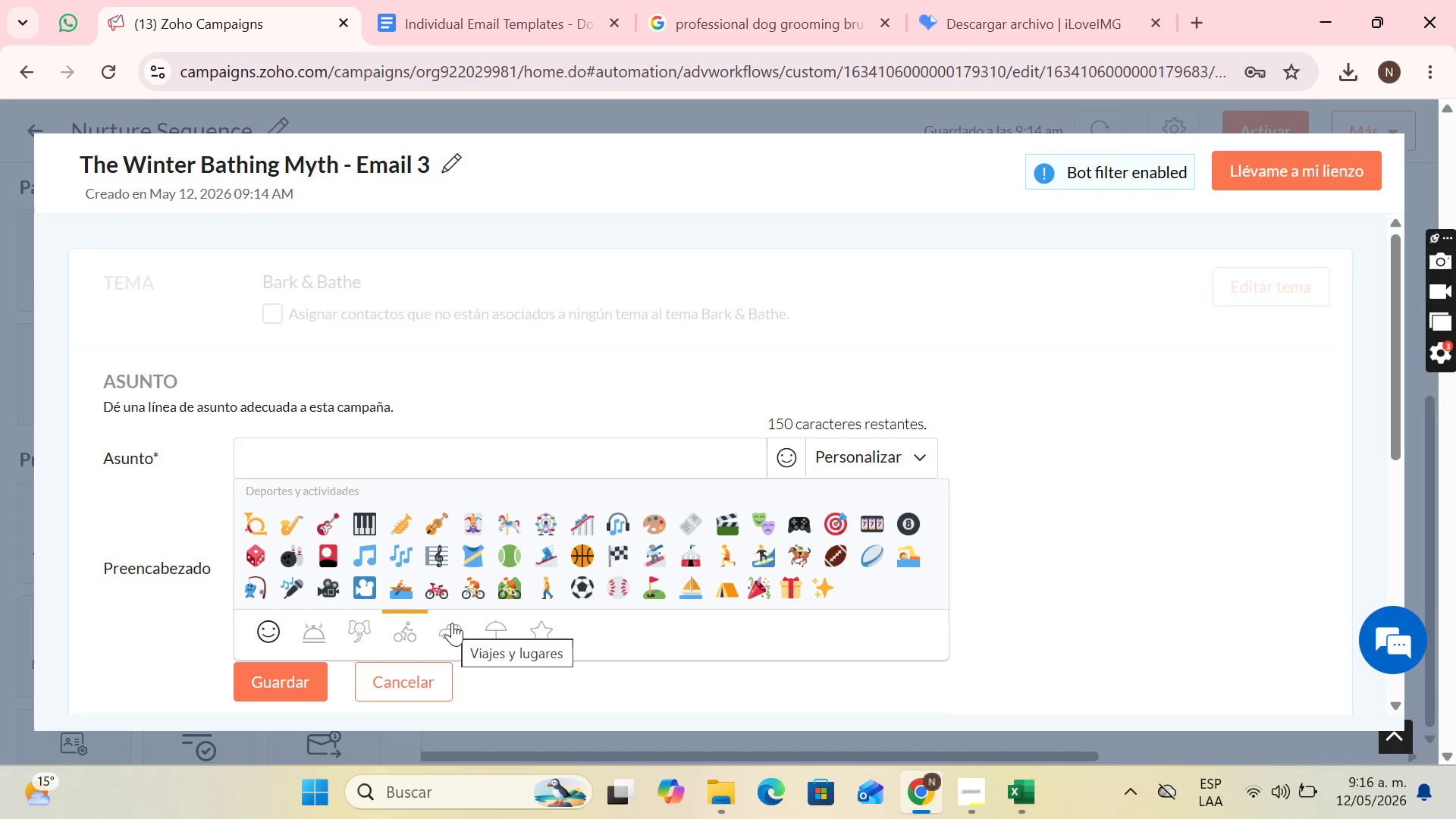 
wait(9.45)
 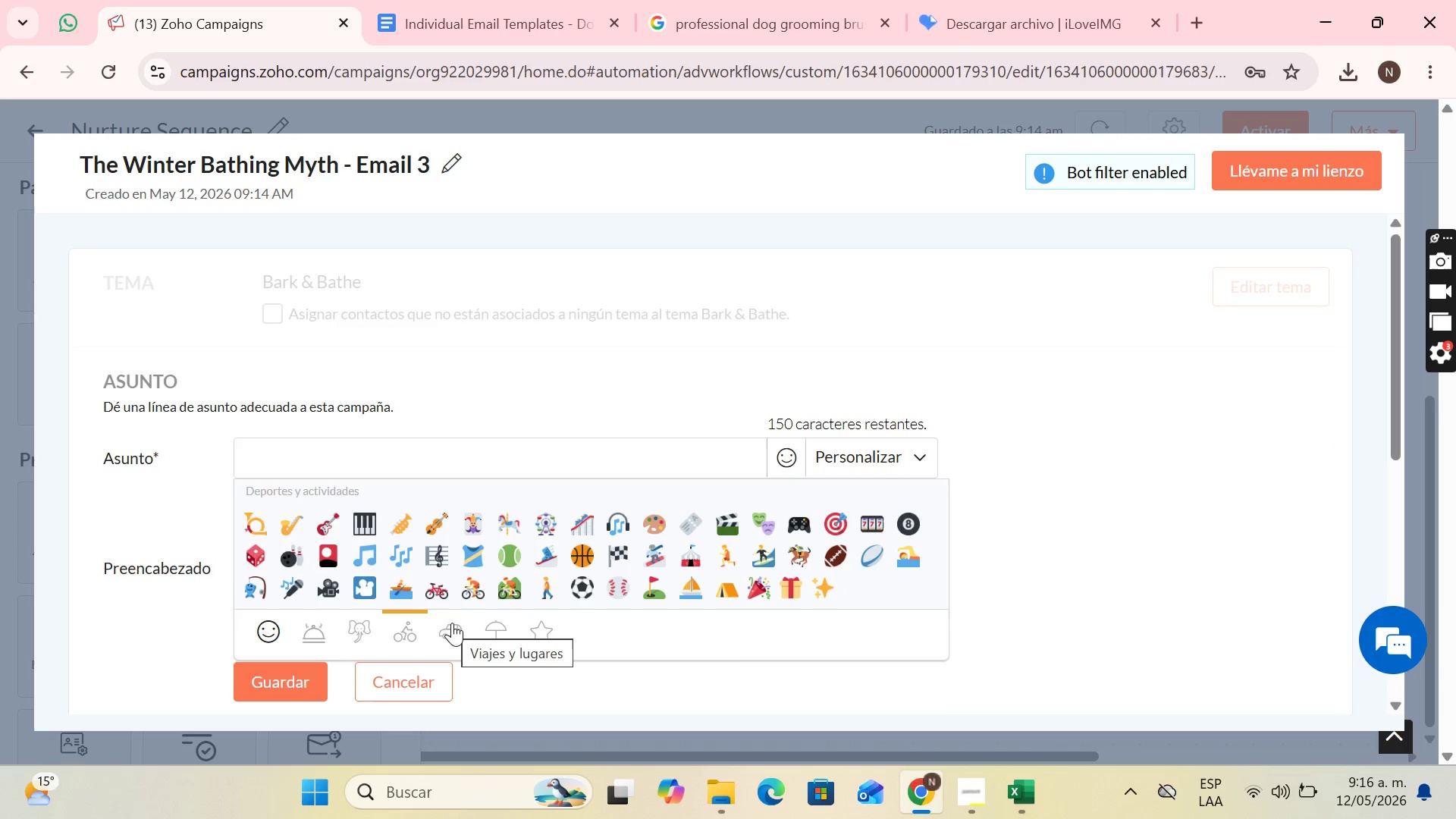 
left_click([452, 623])
 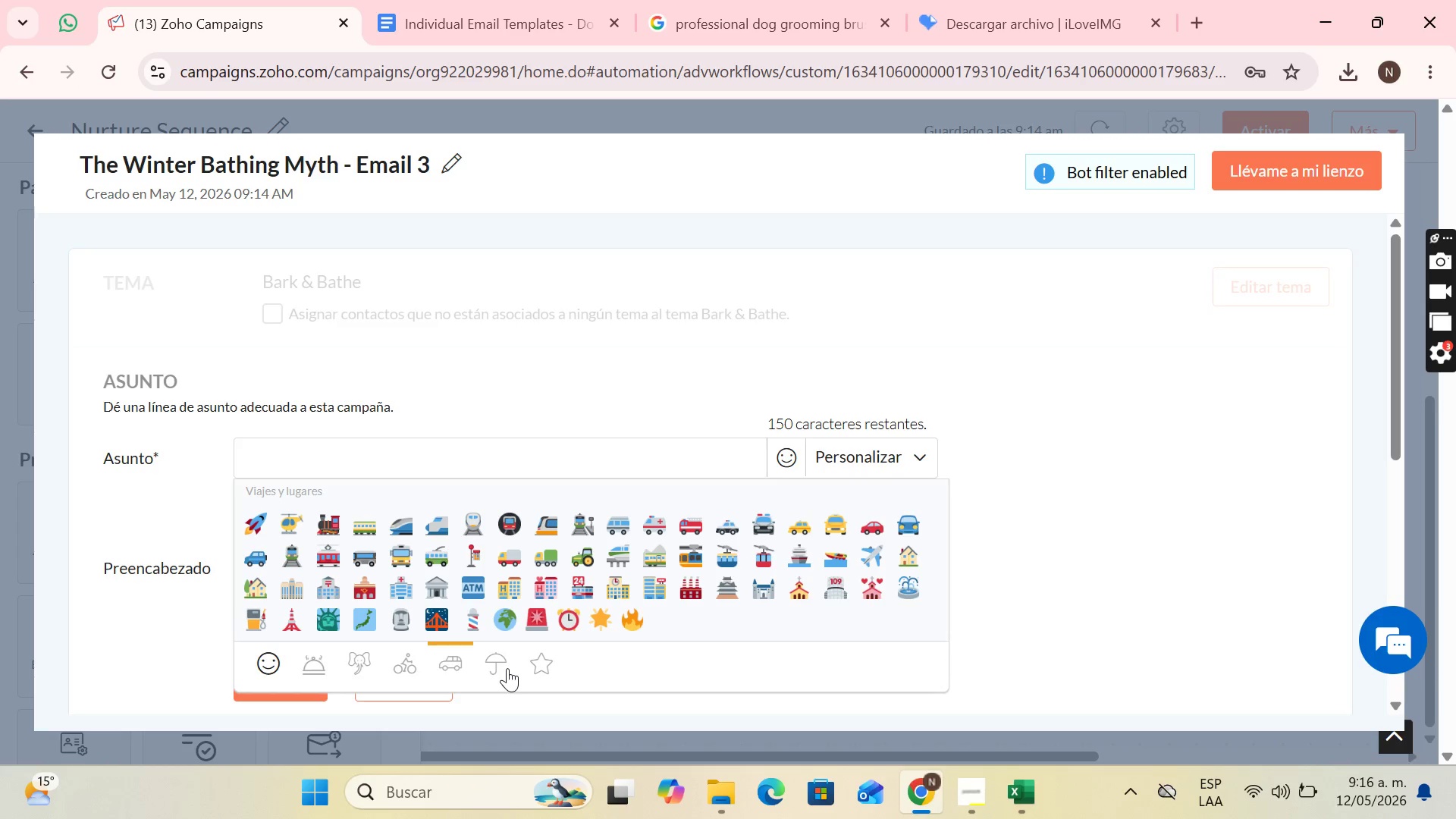 
wait(5.45)
 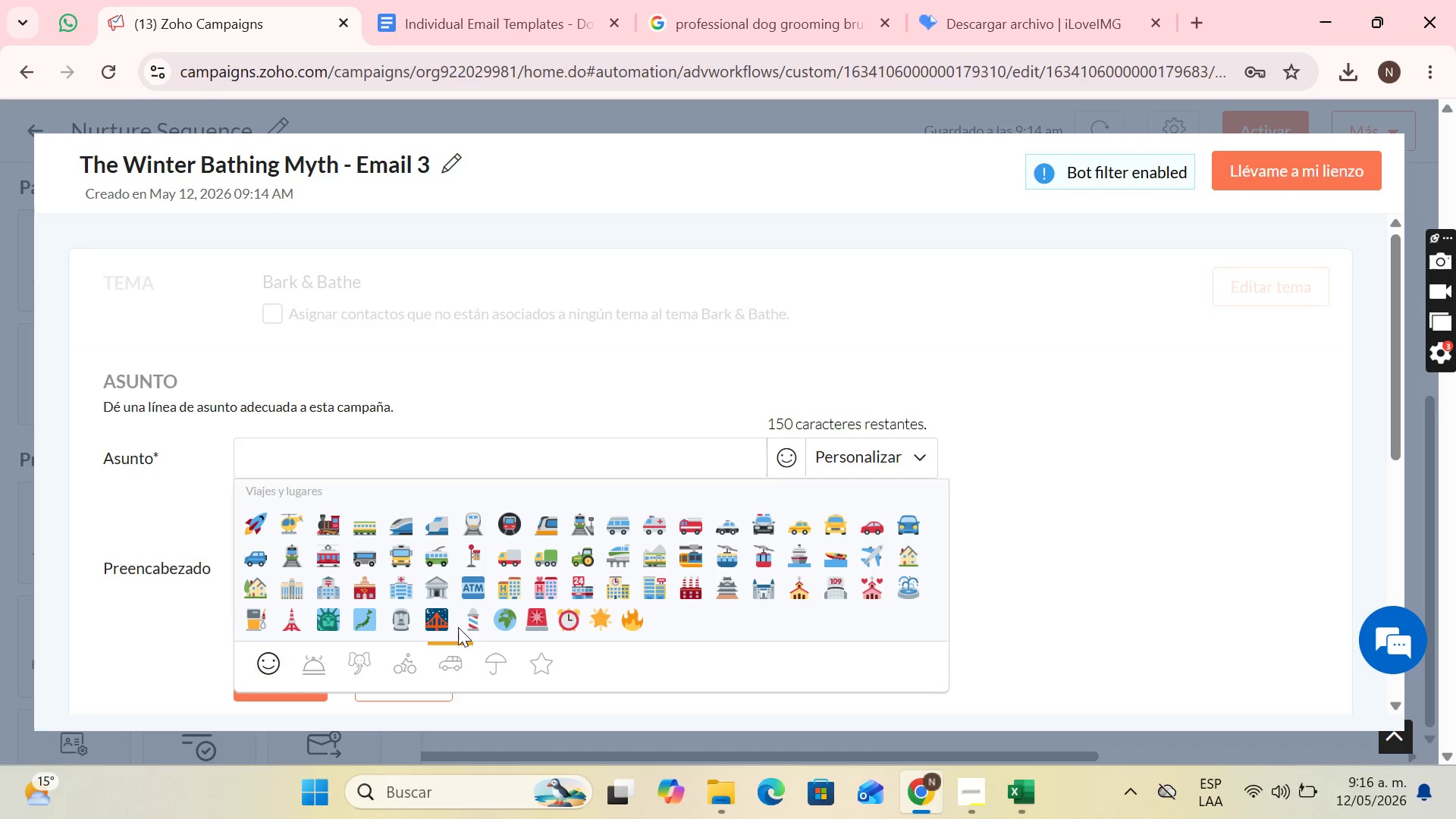 
left_click([491, 670])
 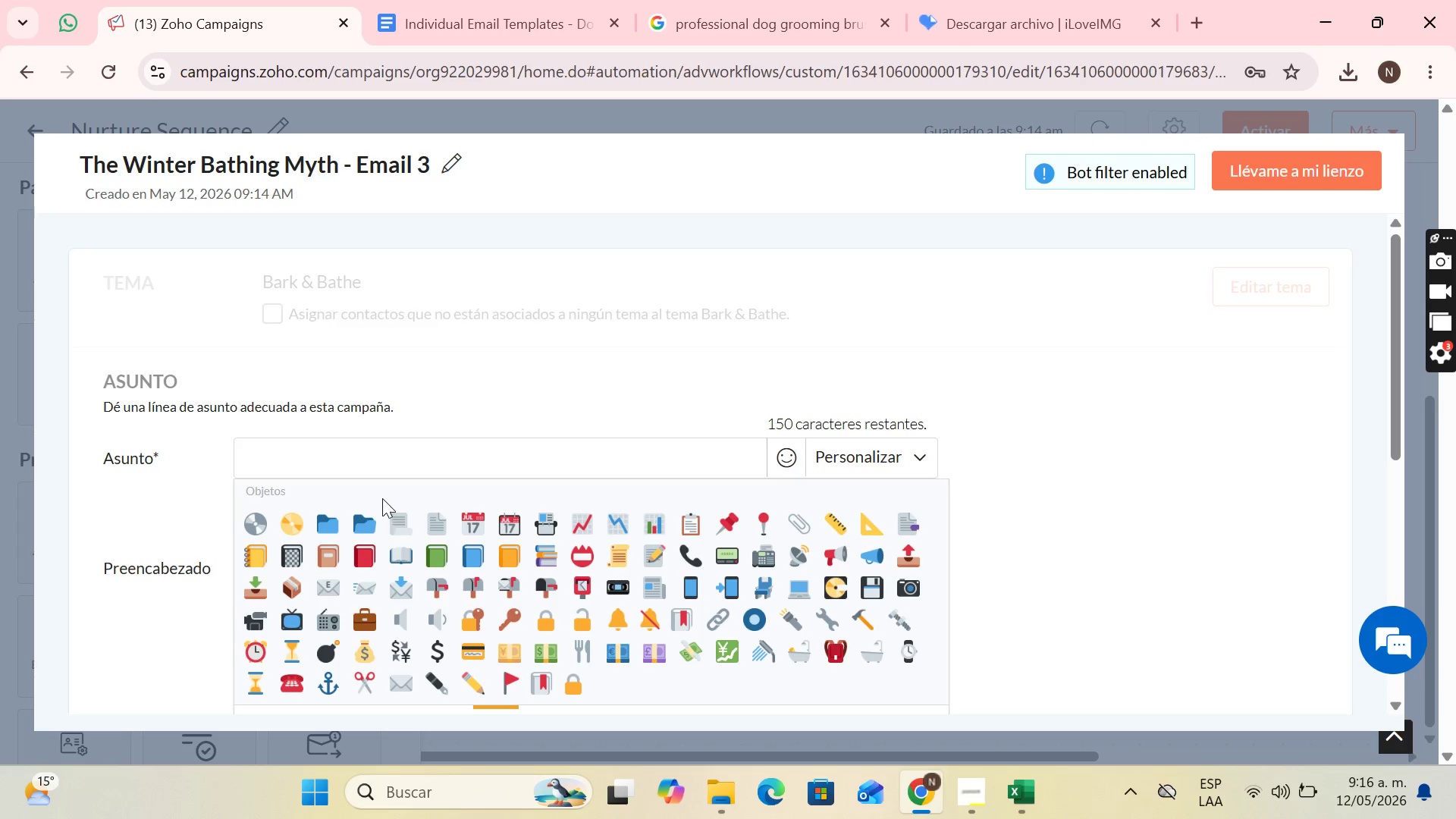 
scroll: coordinate [443, 518], scroll_direction: down, amount: 1.0
 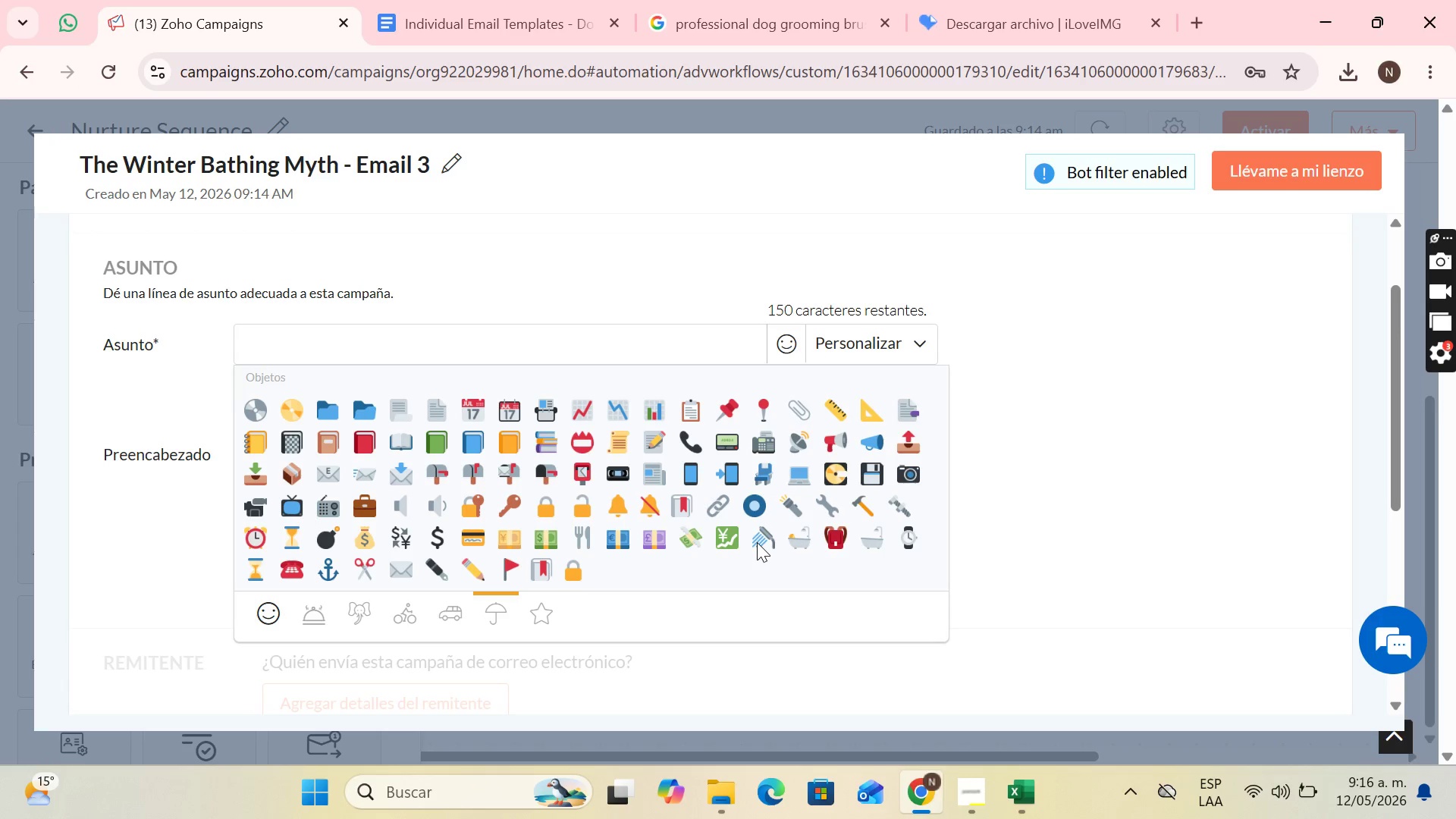 
left_click([768, 536])
 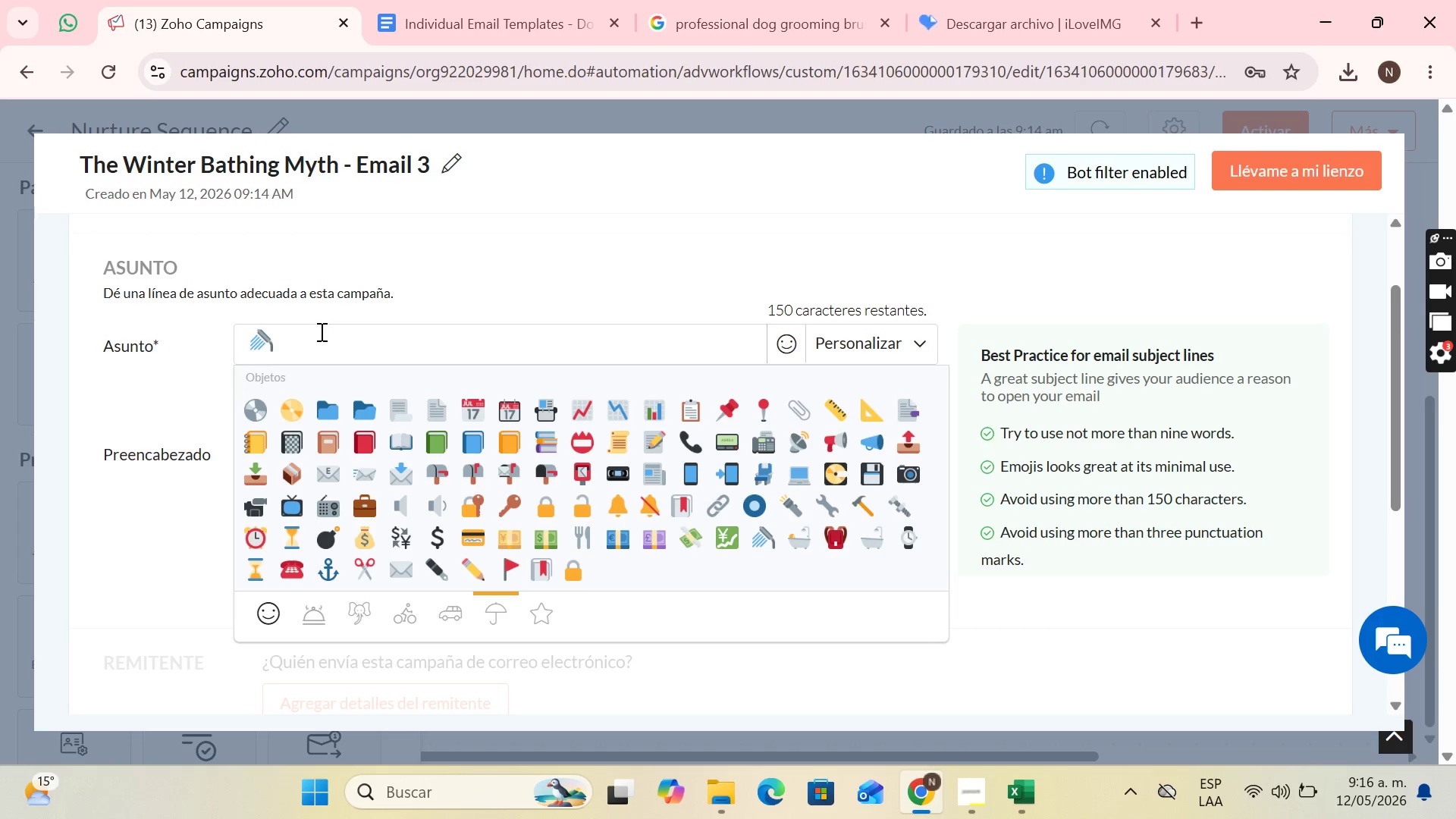 
left_click([320, 331])
 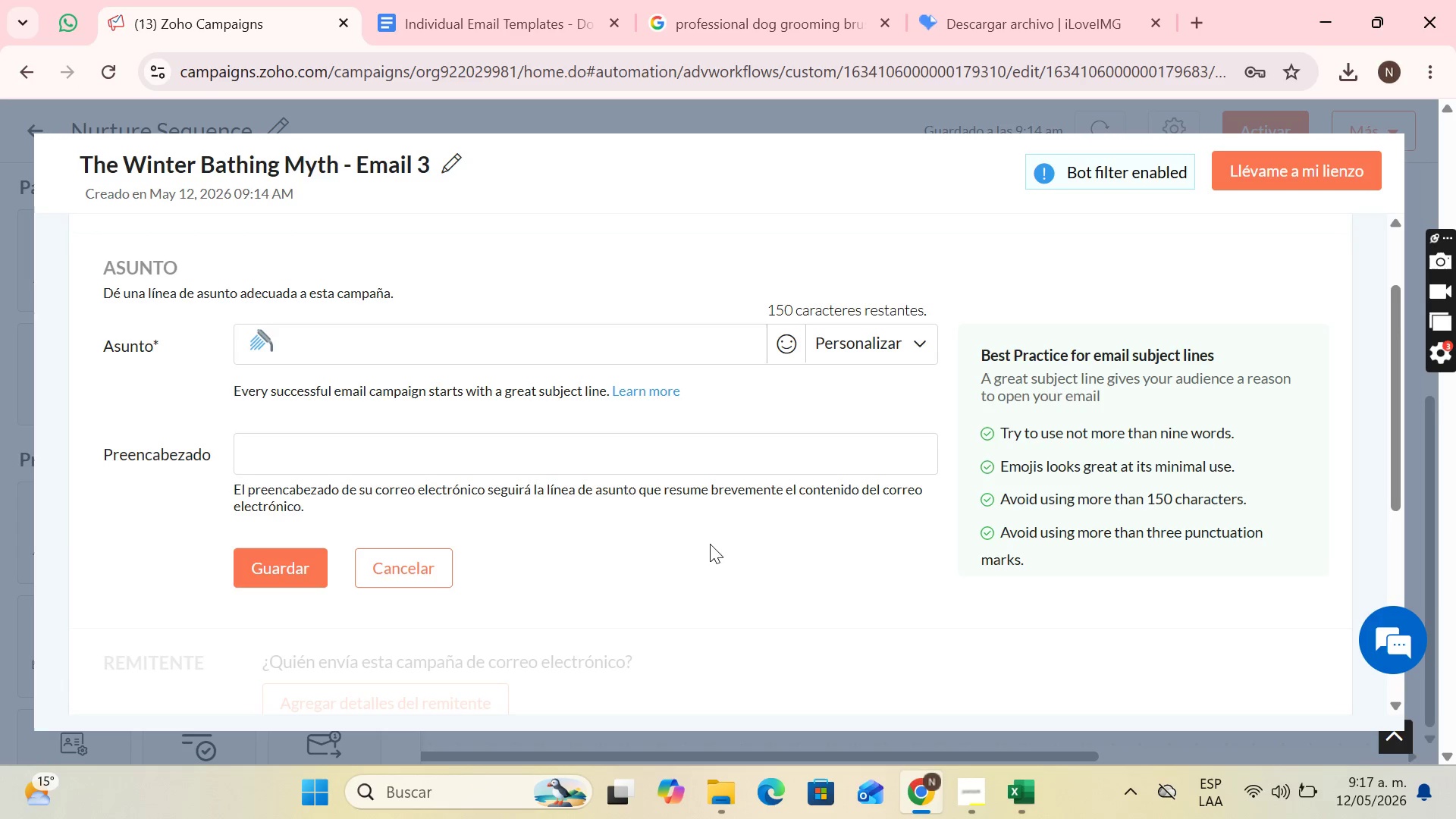 
wait(13.38)
 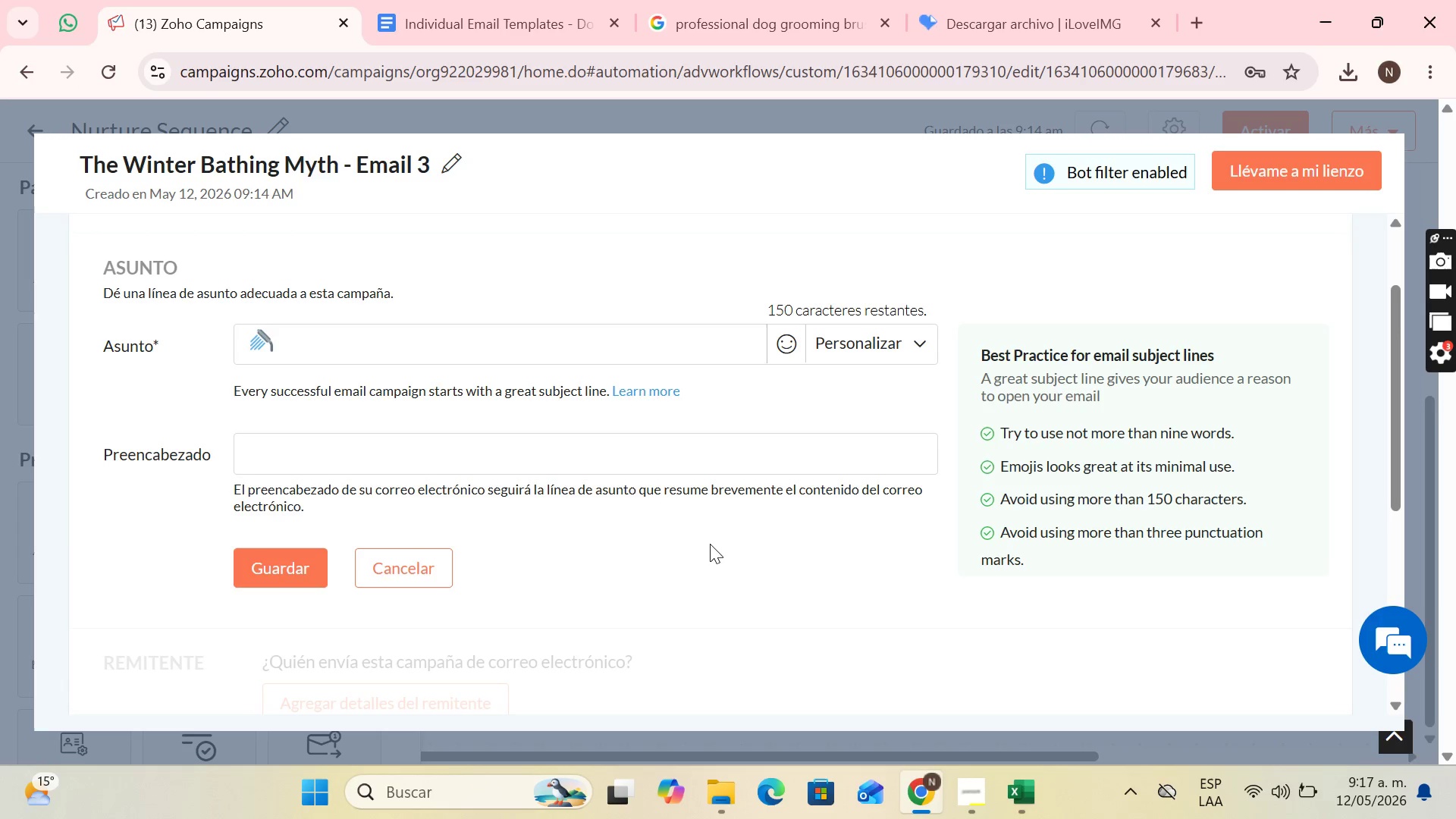 
type( Bathe )
 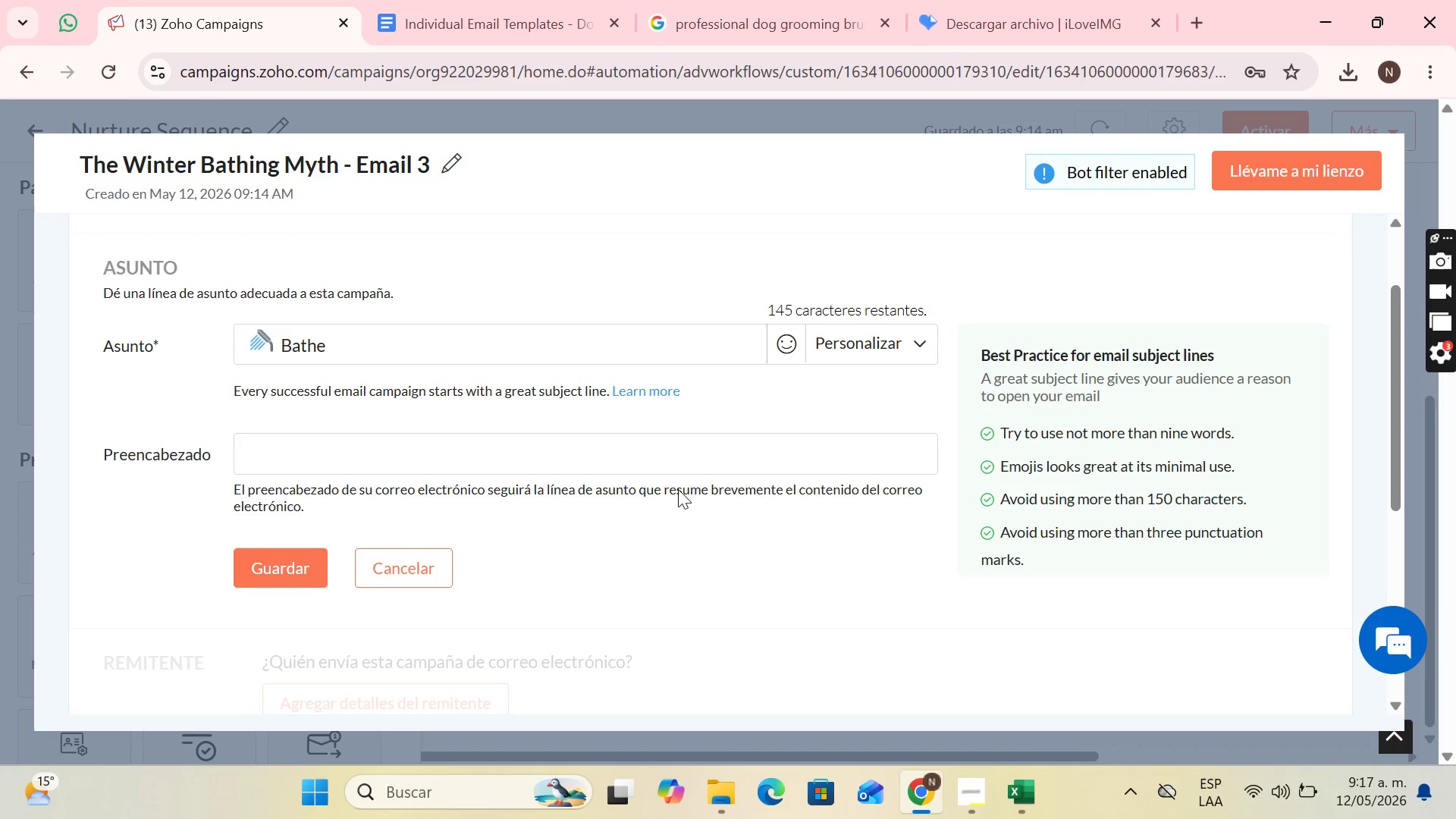 
left_click([837, 345])
 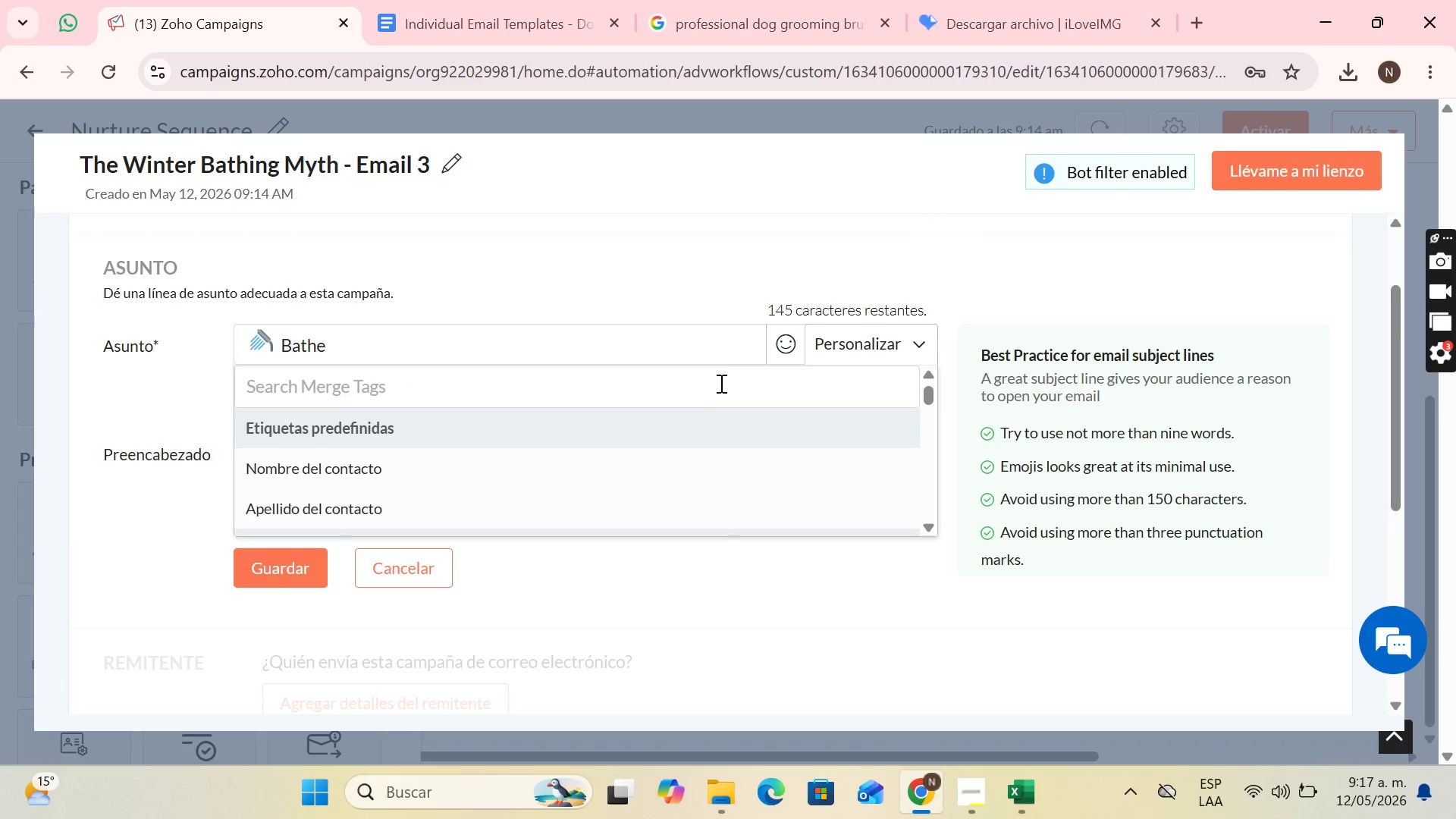 
left_click([696, 380])
 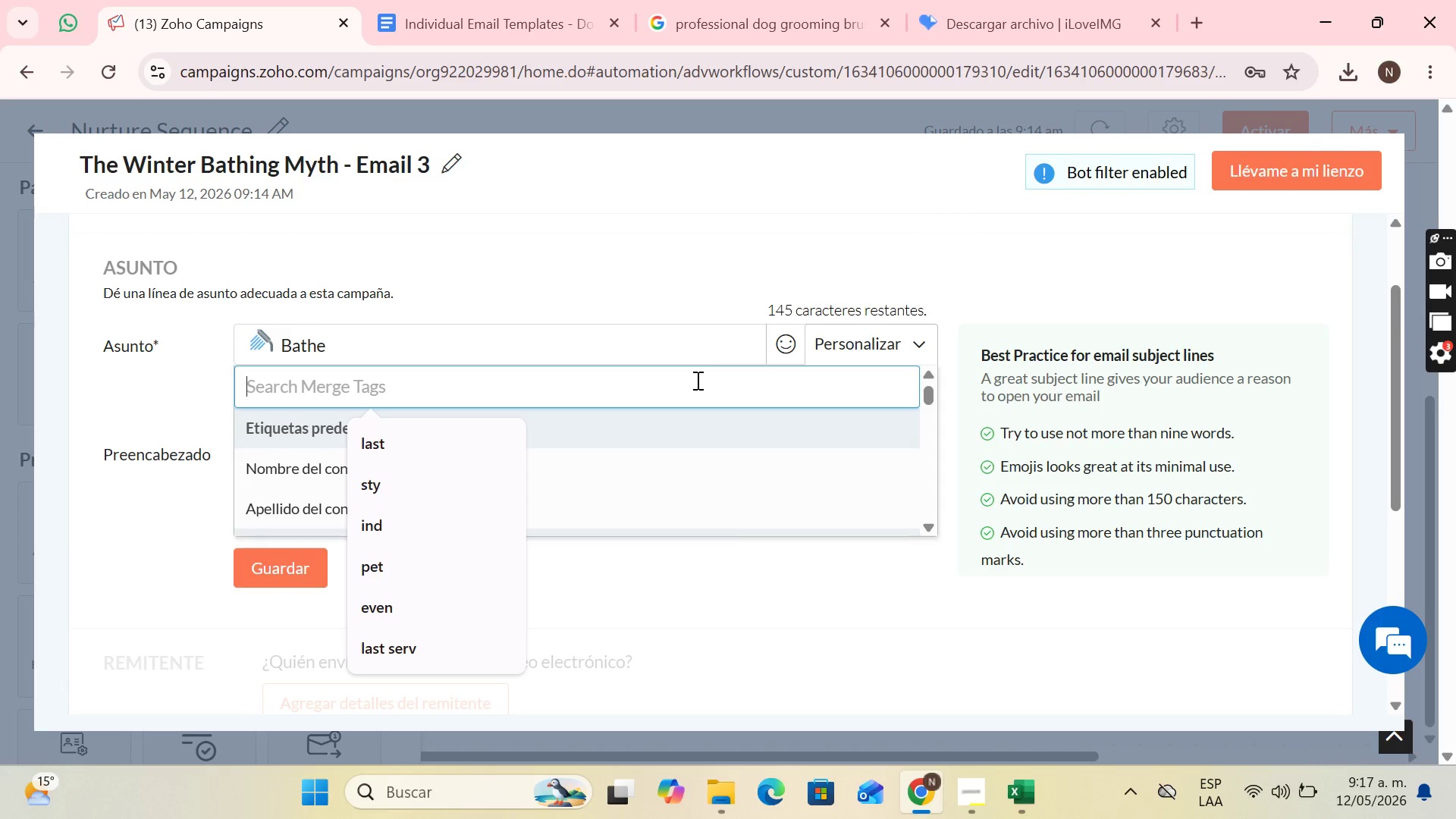 
type(pet)
 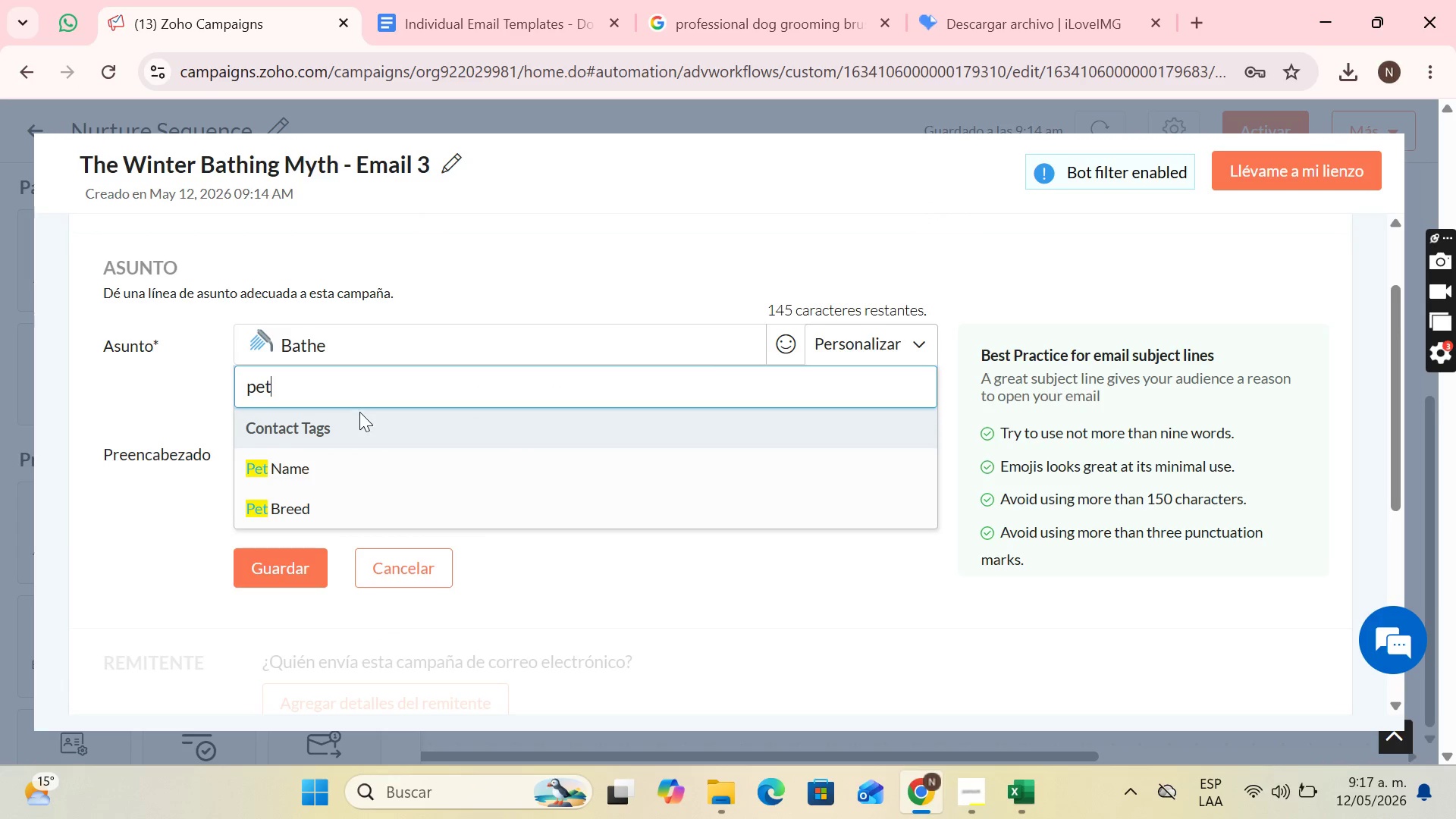 
left_click([328, 473])
 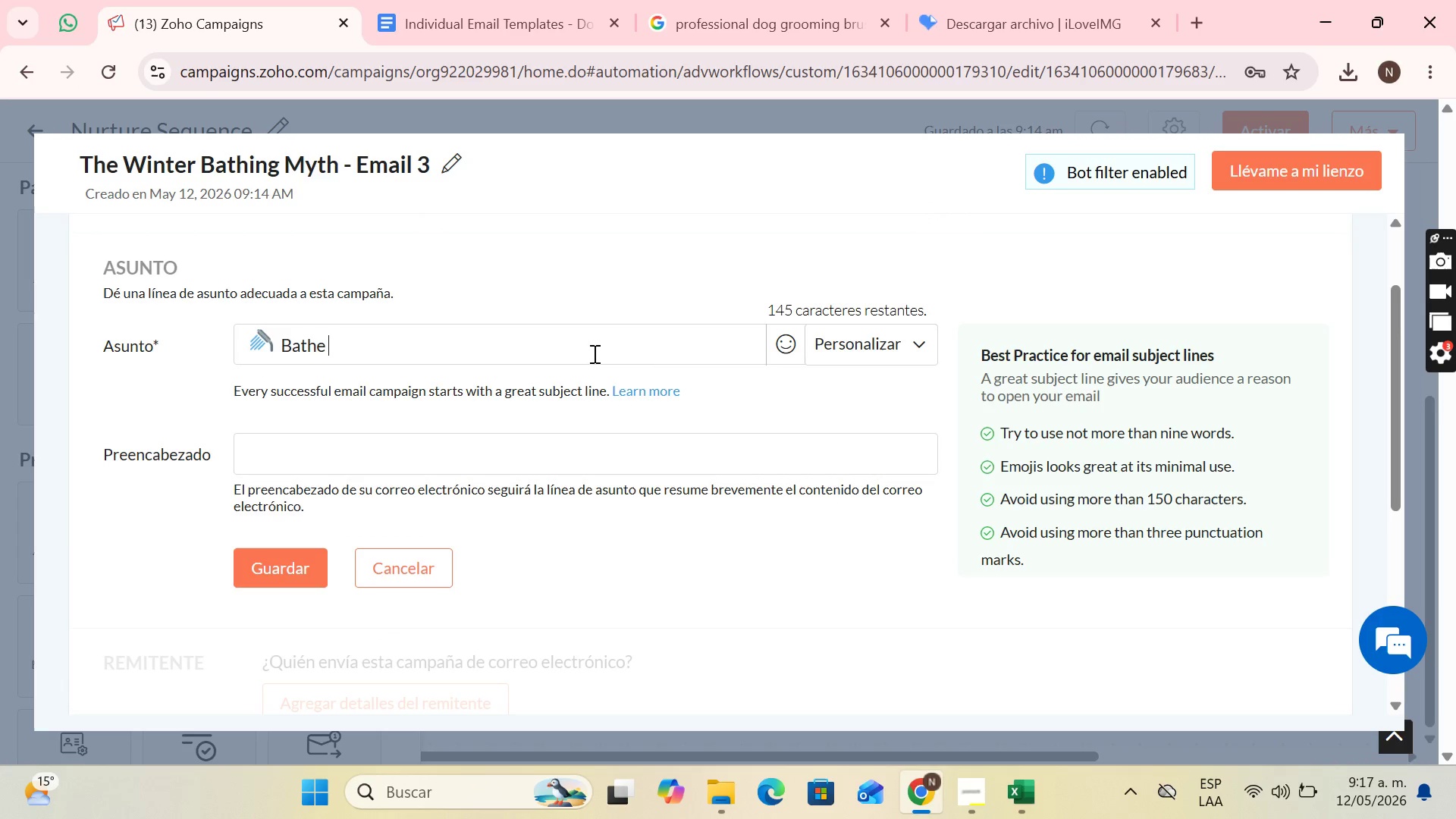 
double_click([877, 346])
 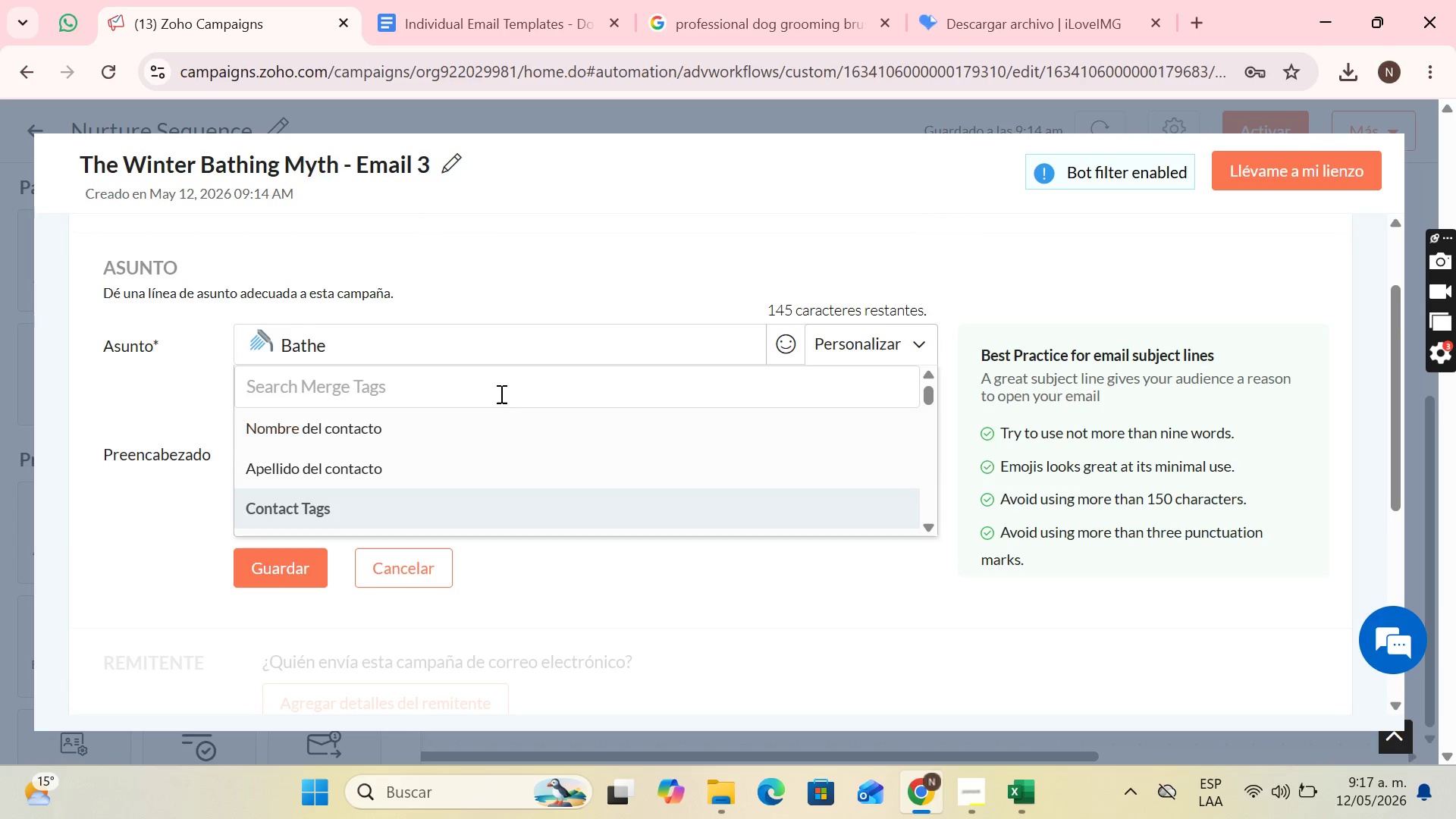 
left_click([466, 381])
 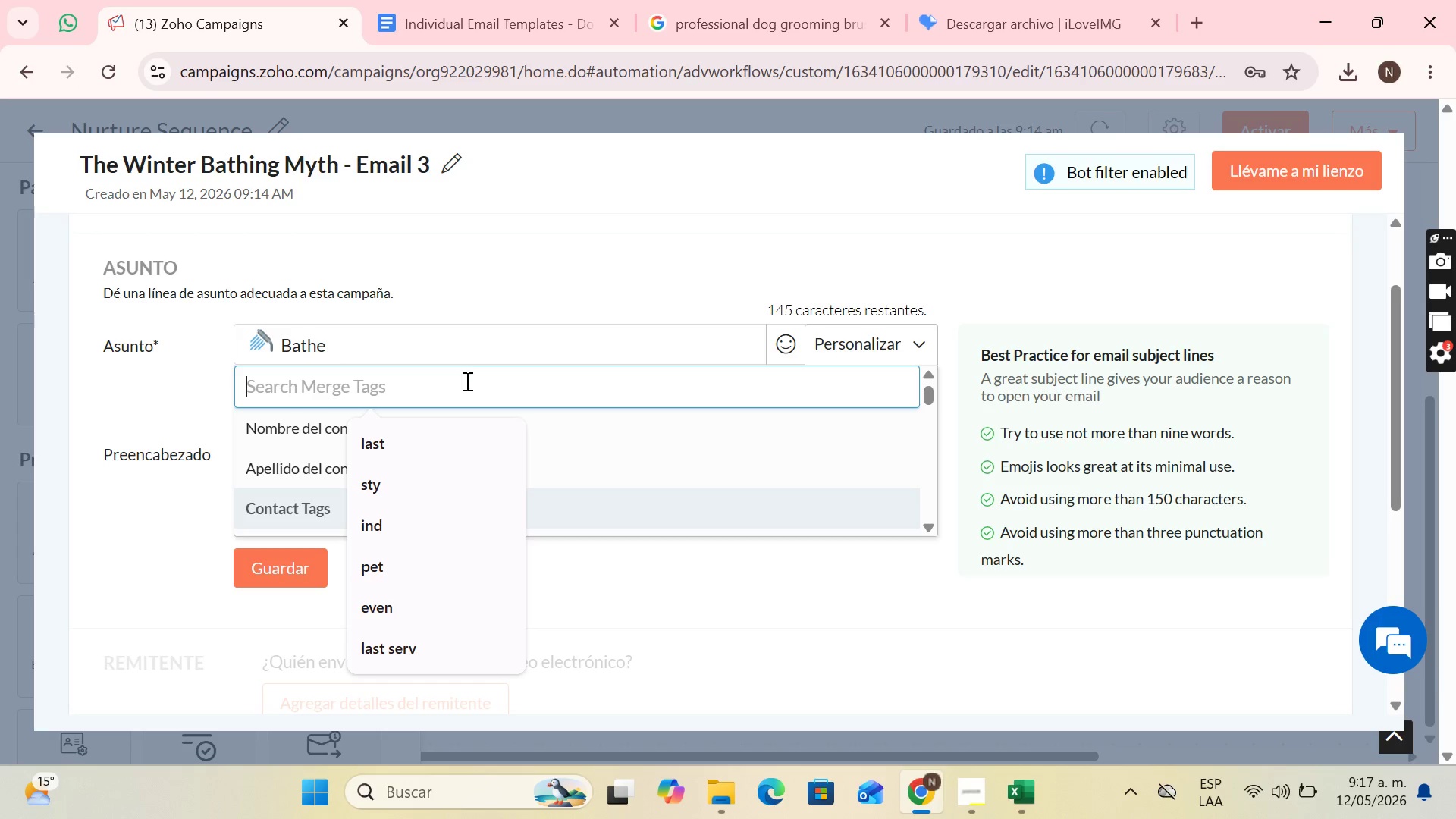 
type(pet)
 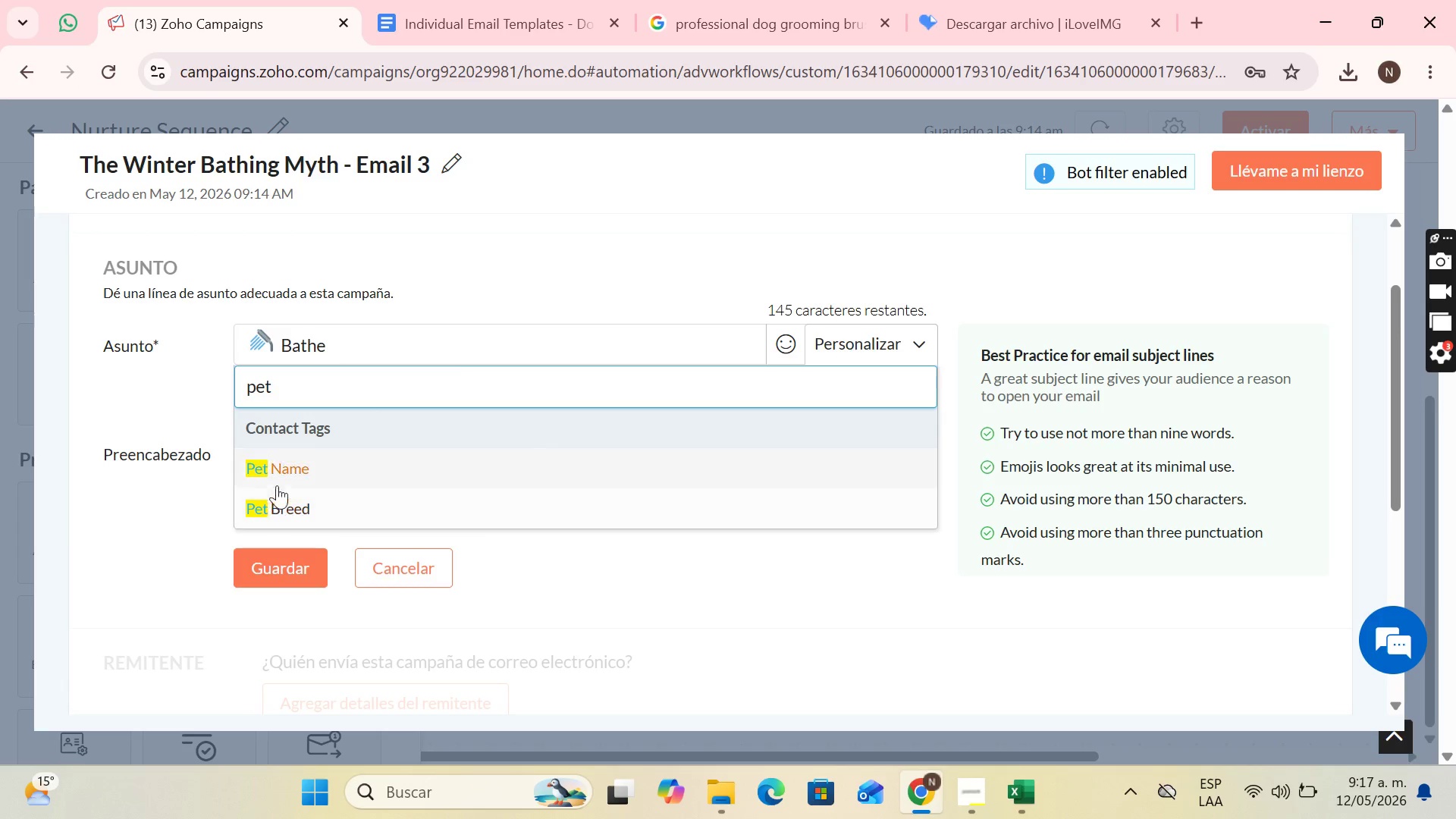 
left_click([284, 473])
 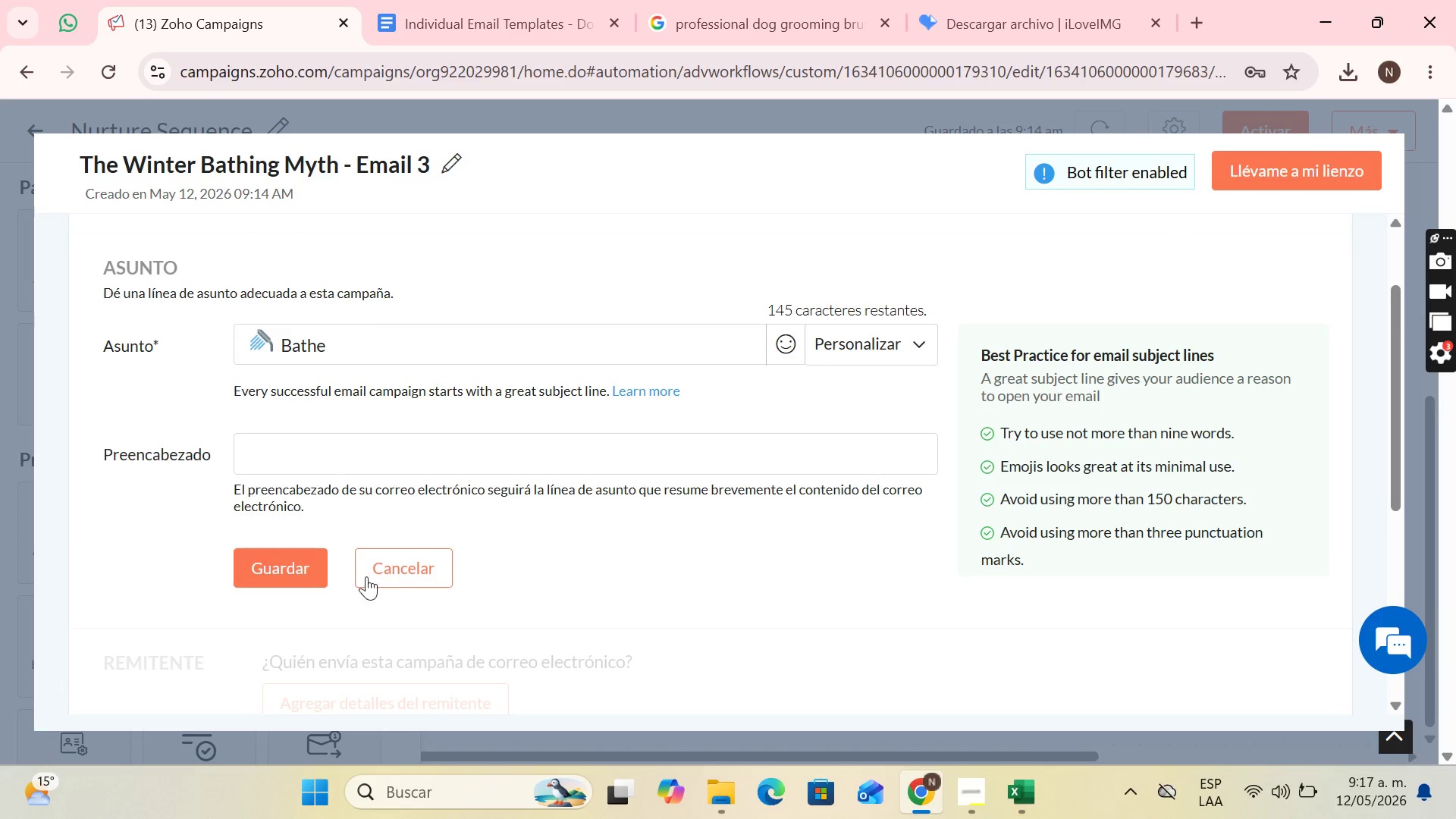 
left_click([372, 568])
 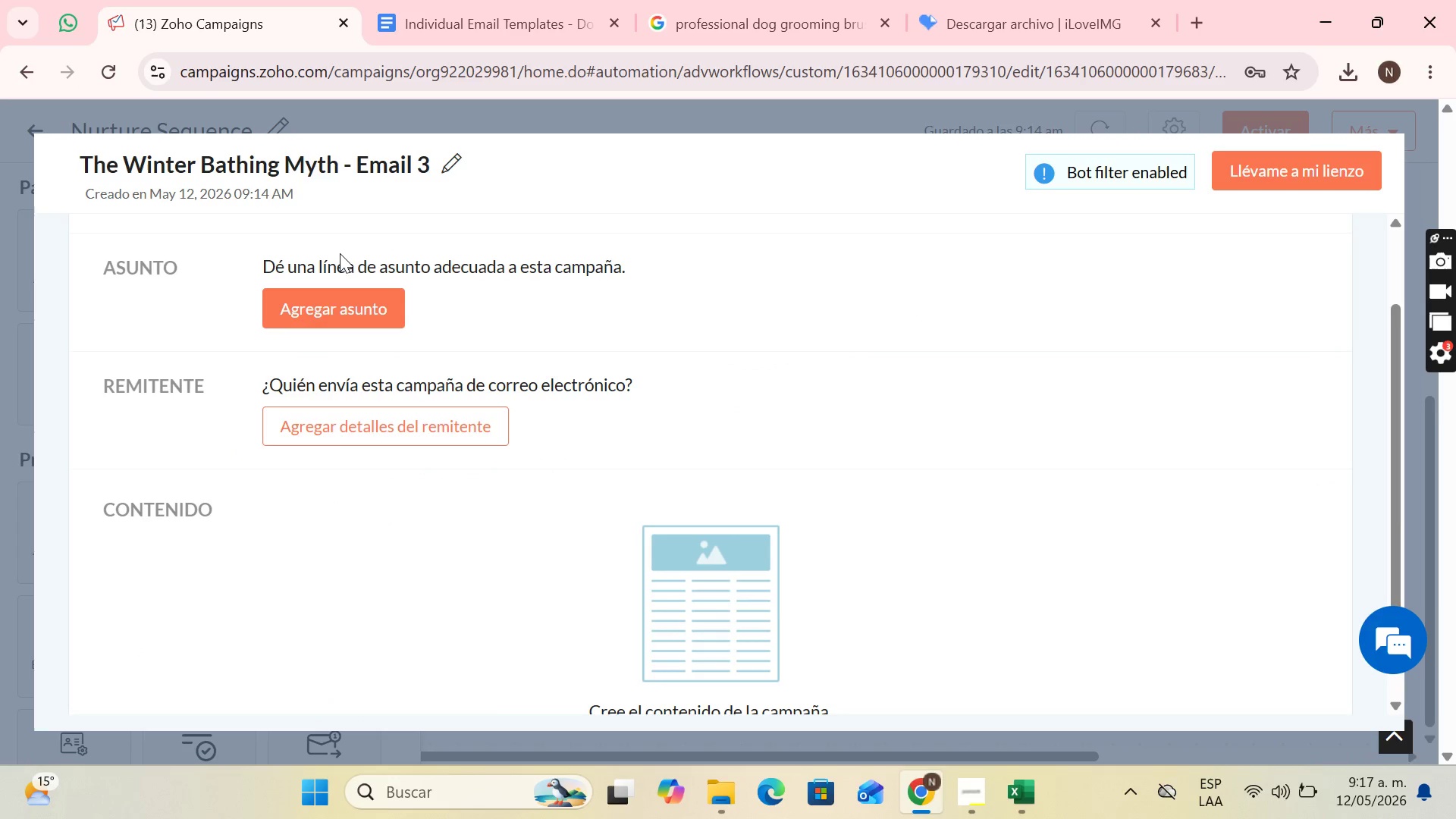 
scroll: coordinate [325, 314], scroll_direction: up, amount: 4.0
 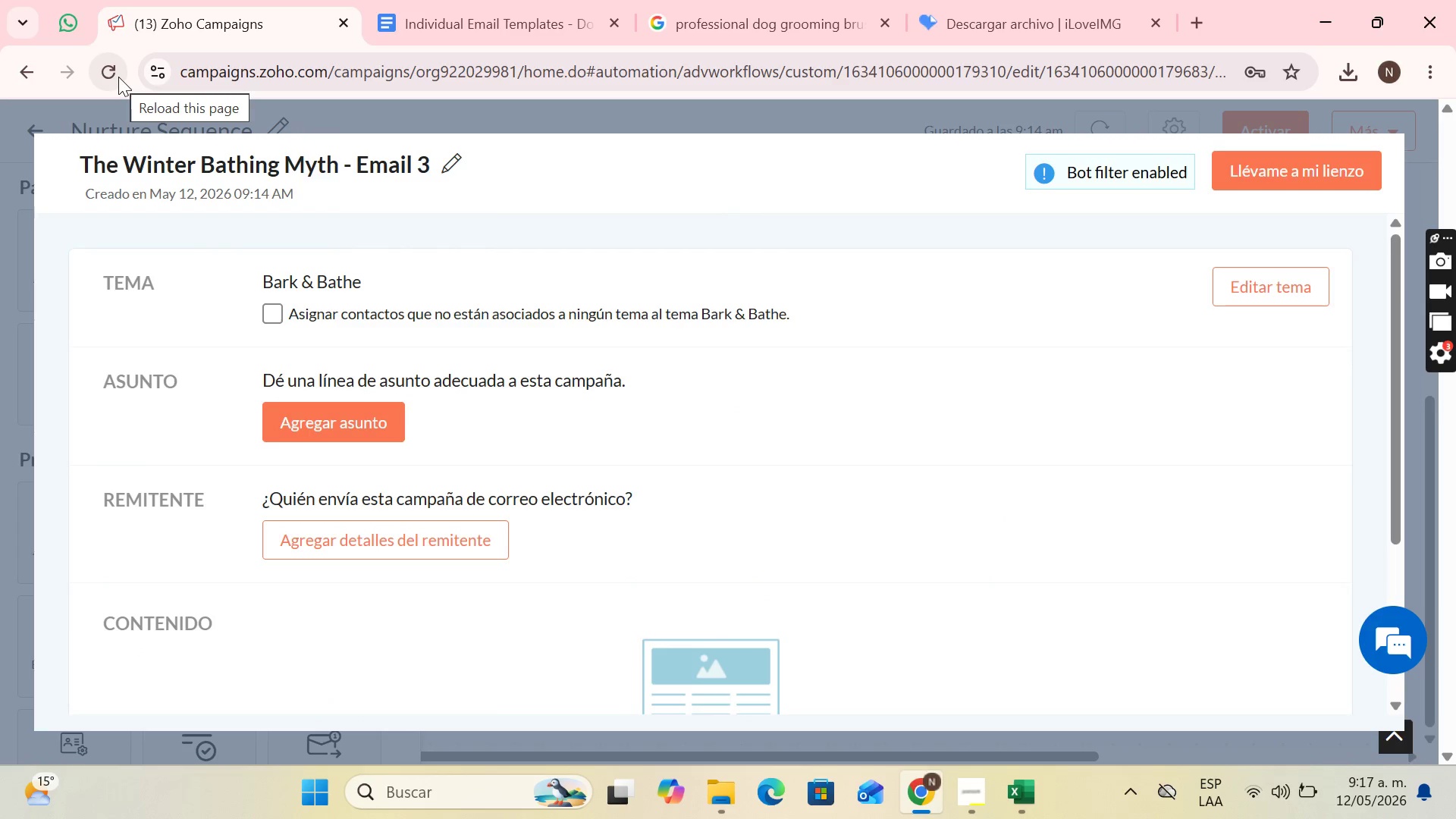 
left_click([118, 77])
 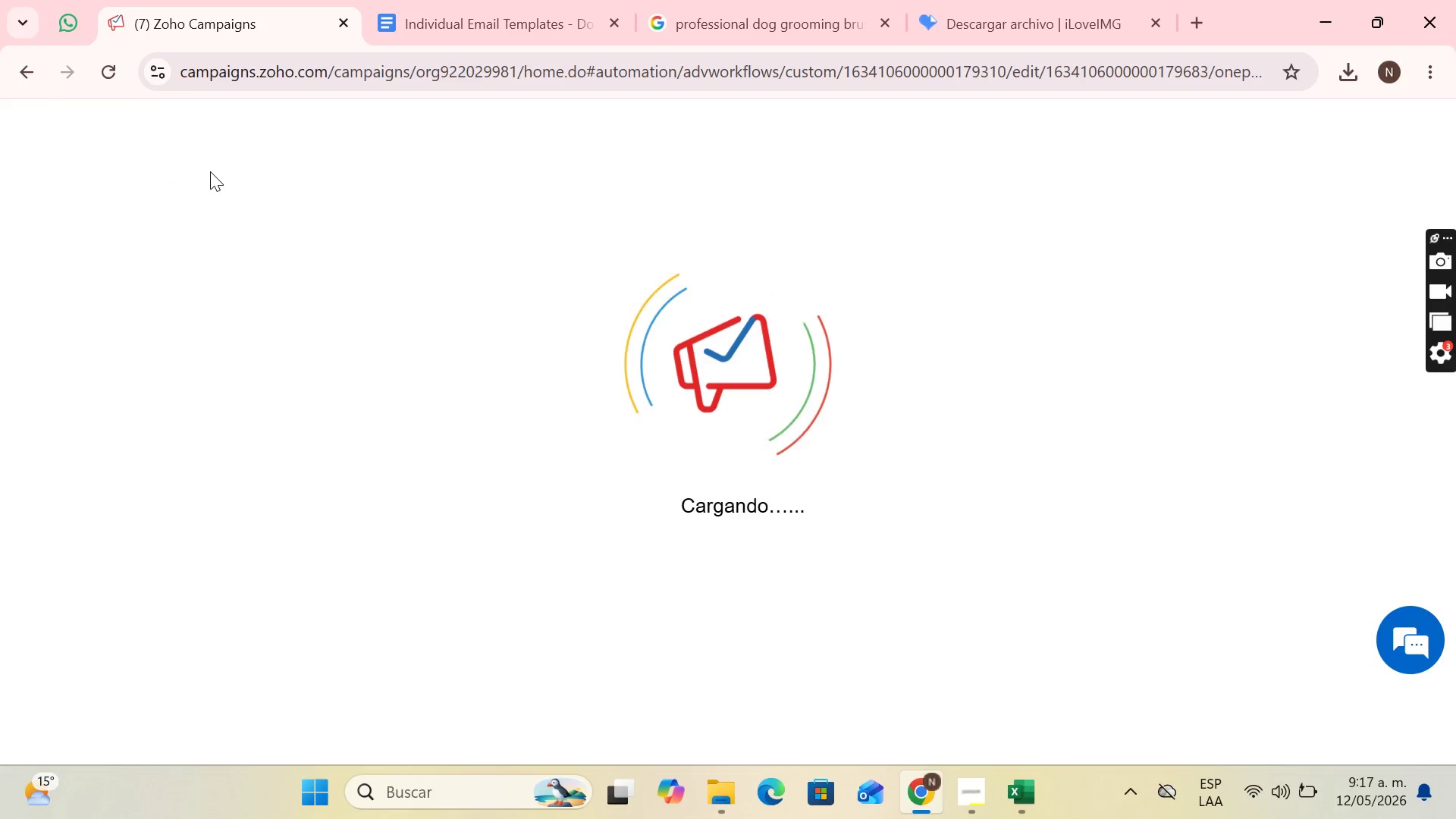 
wait(8.02)
 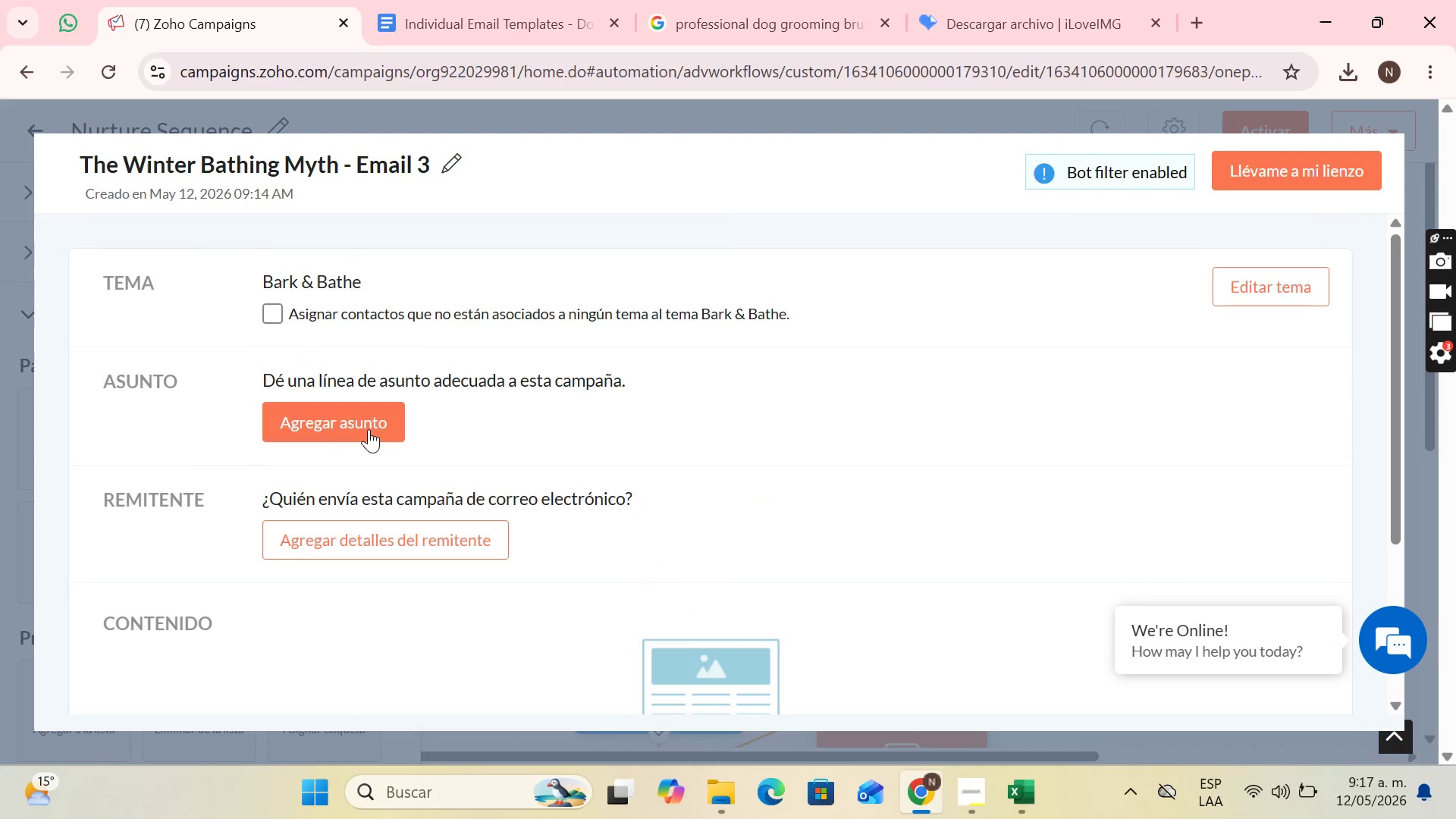 
left_click([369, 430])
 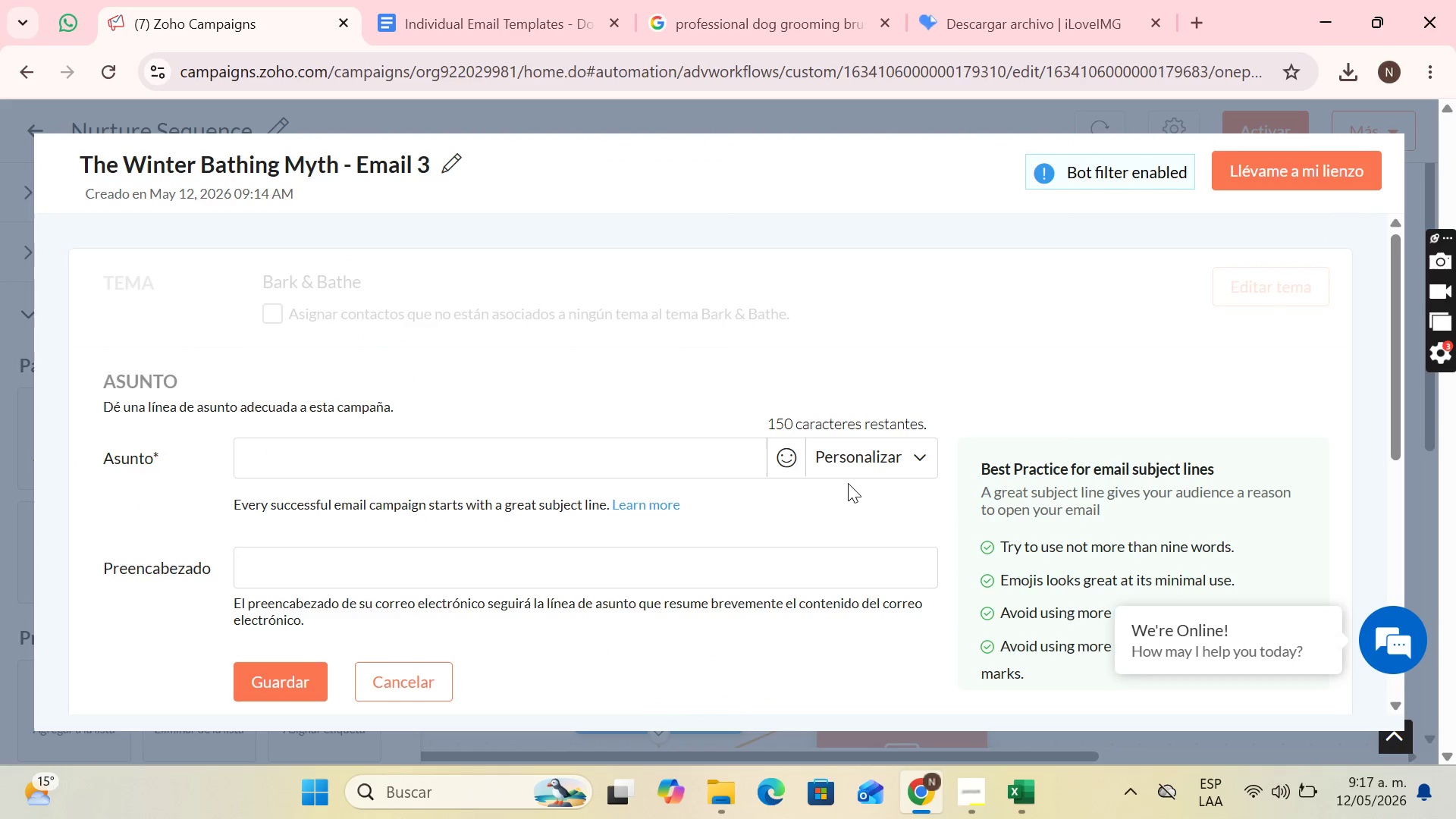 
scroll: coordinate [515, 306], scroll_direction: none, amount: 0.0
 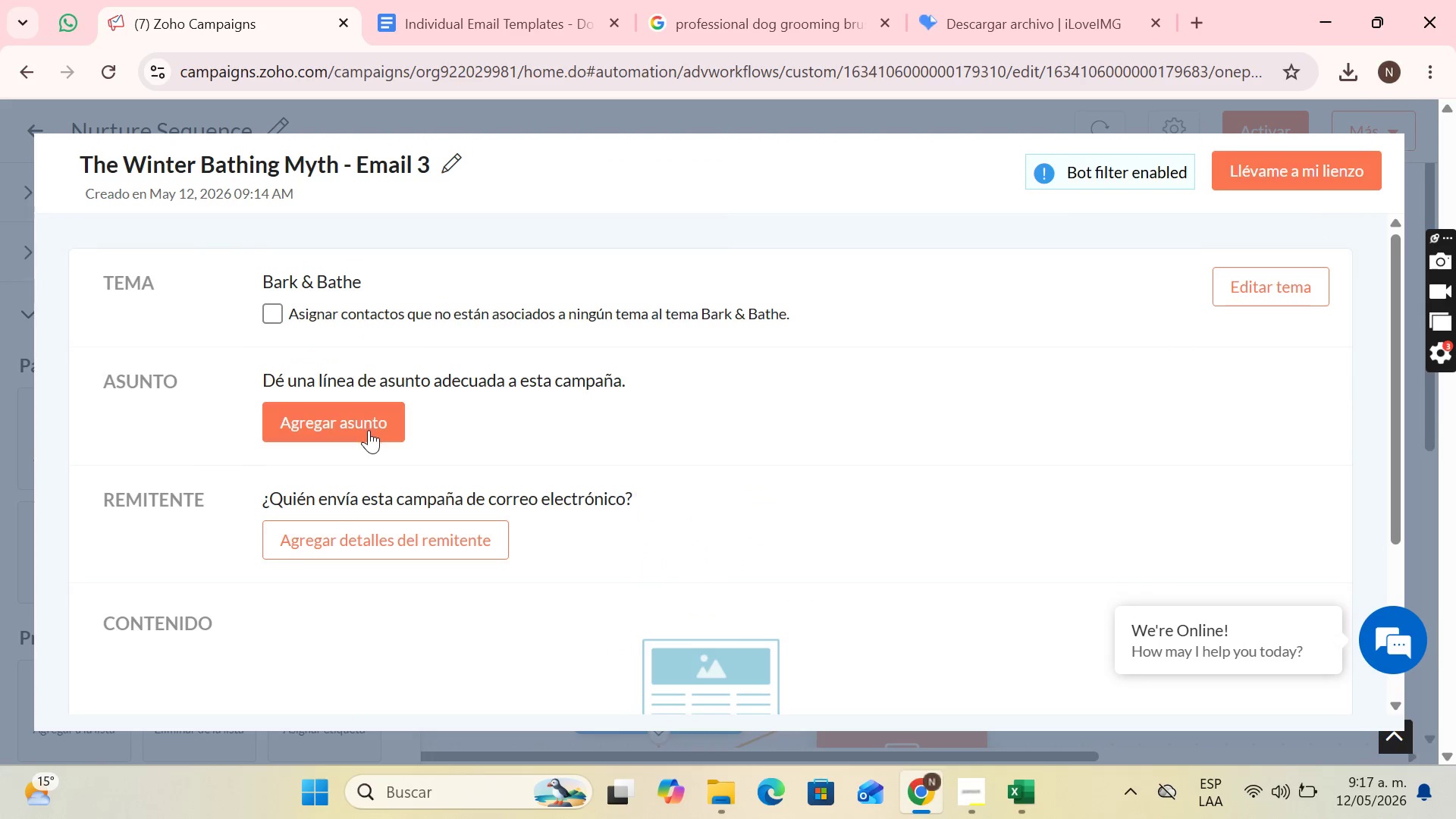 
left_click([781, 455])
 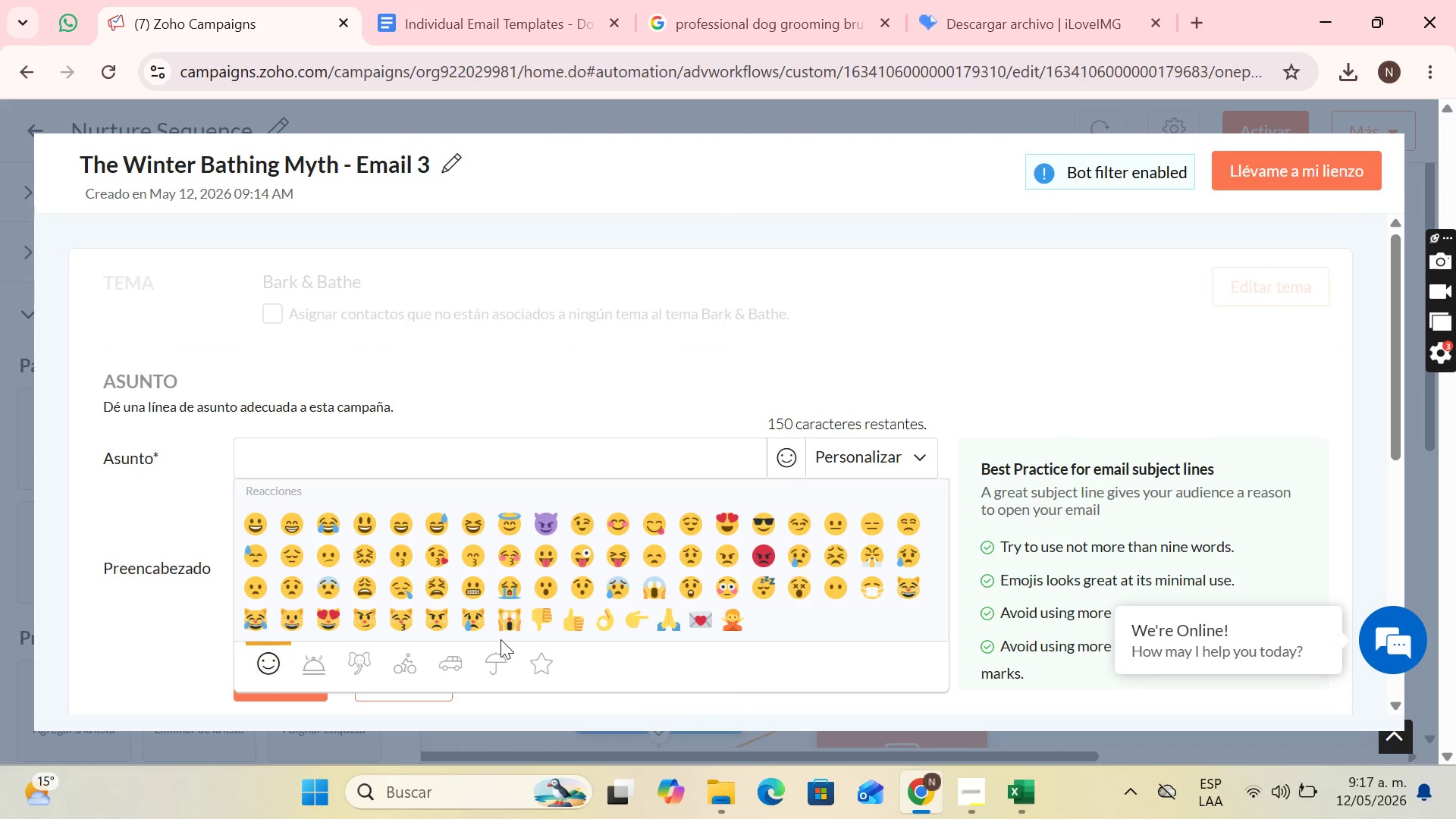 
left_click([494, 659])
 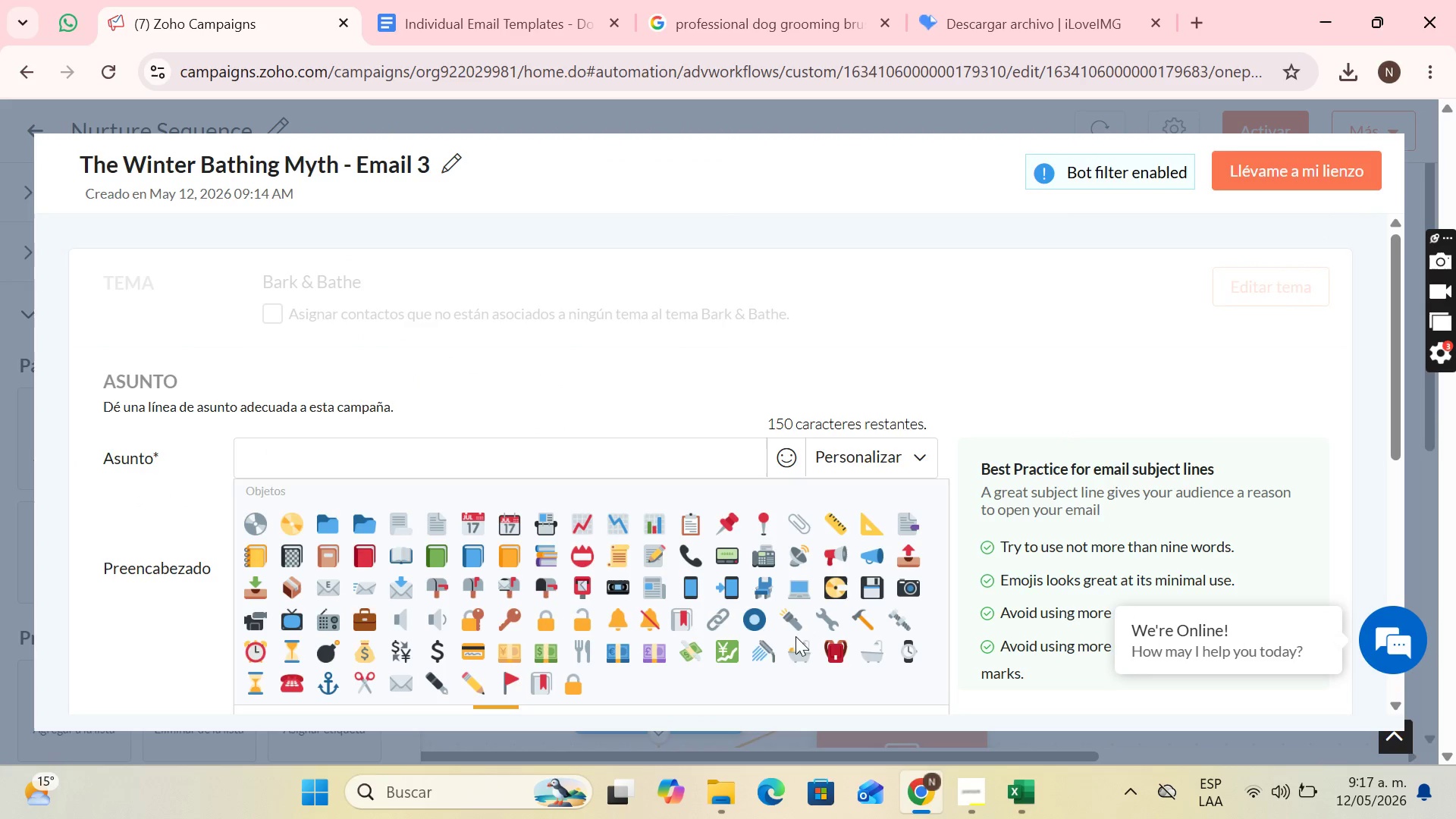 
left_click([751, 651])
 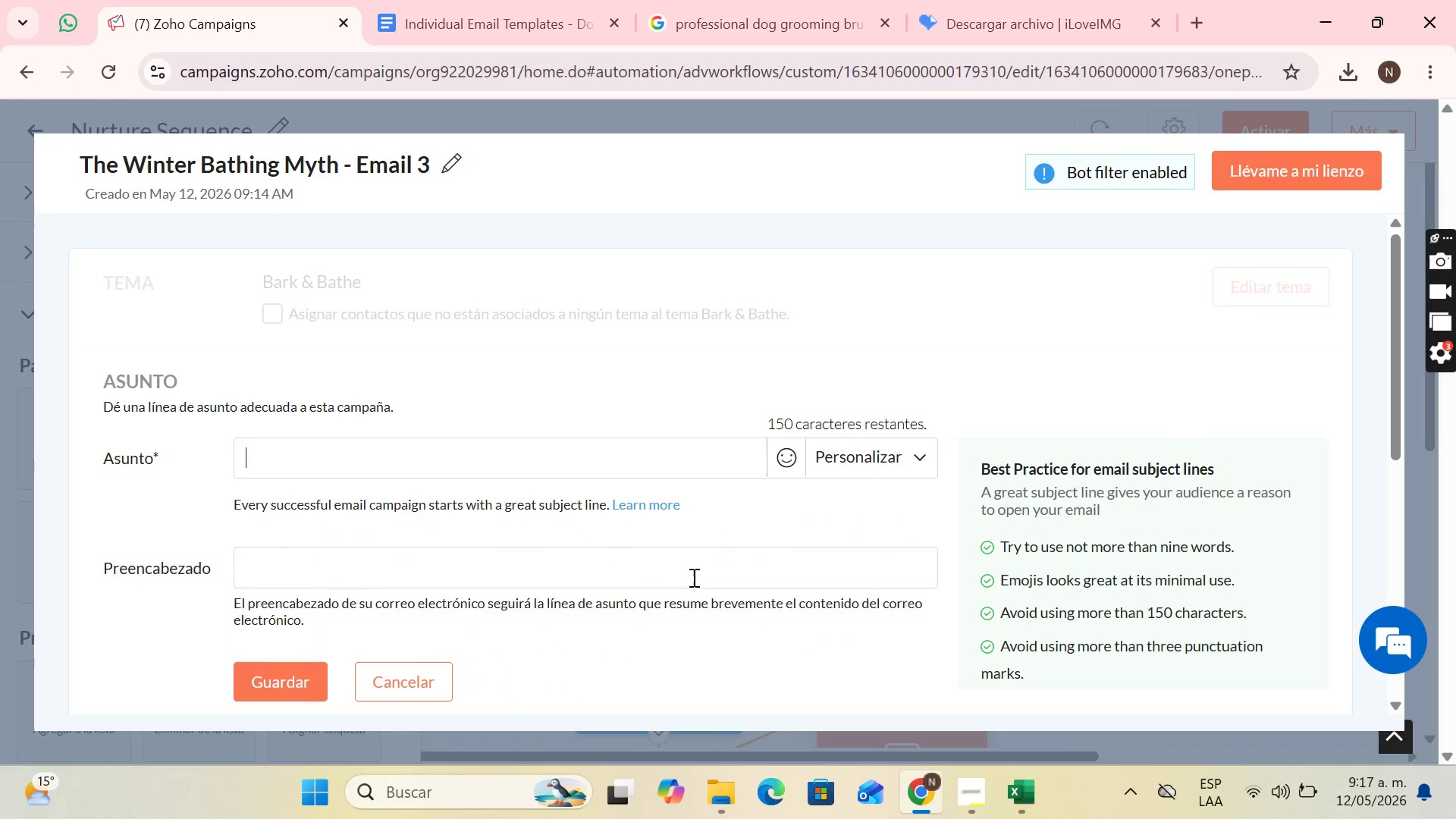 
left_click([792, 469])
 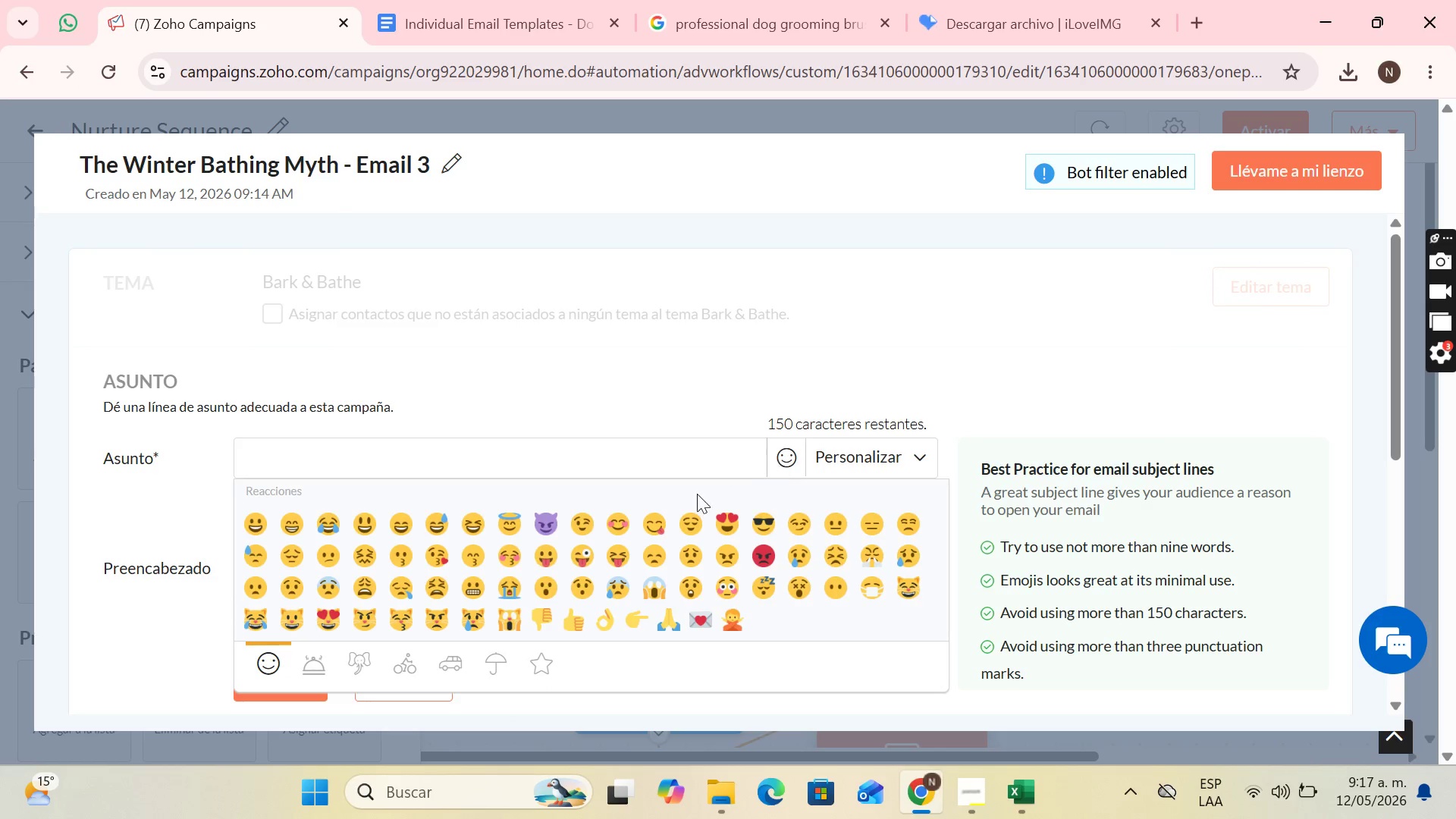 
left_click([494, 665])
 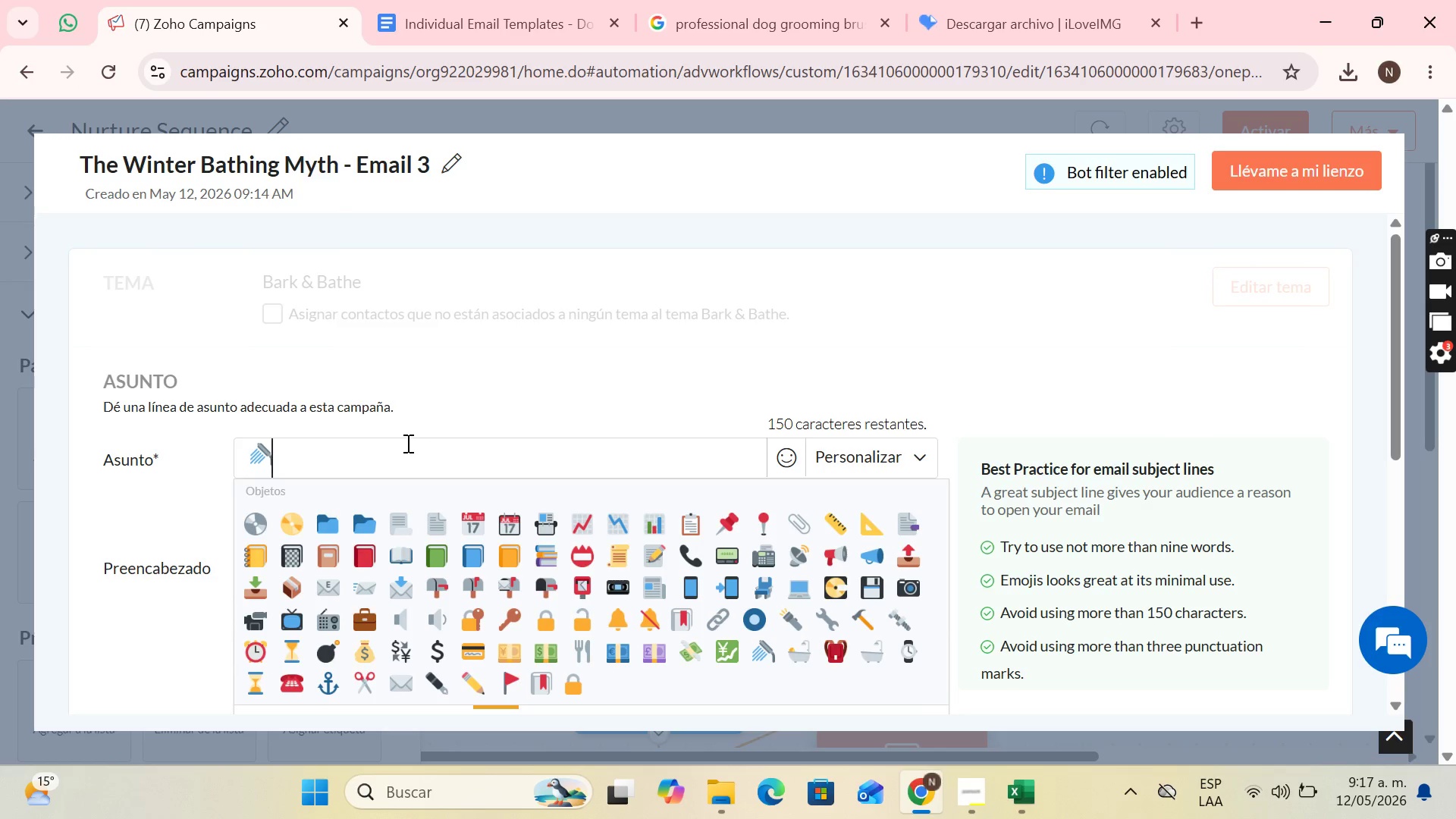 
type( Bathe )
 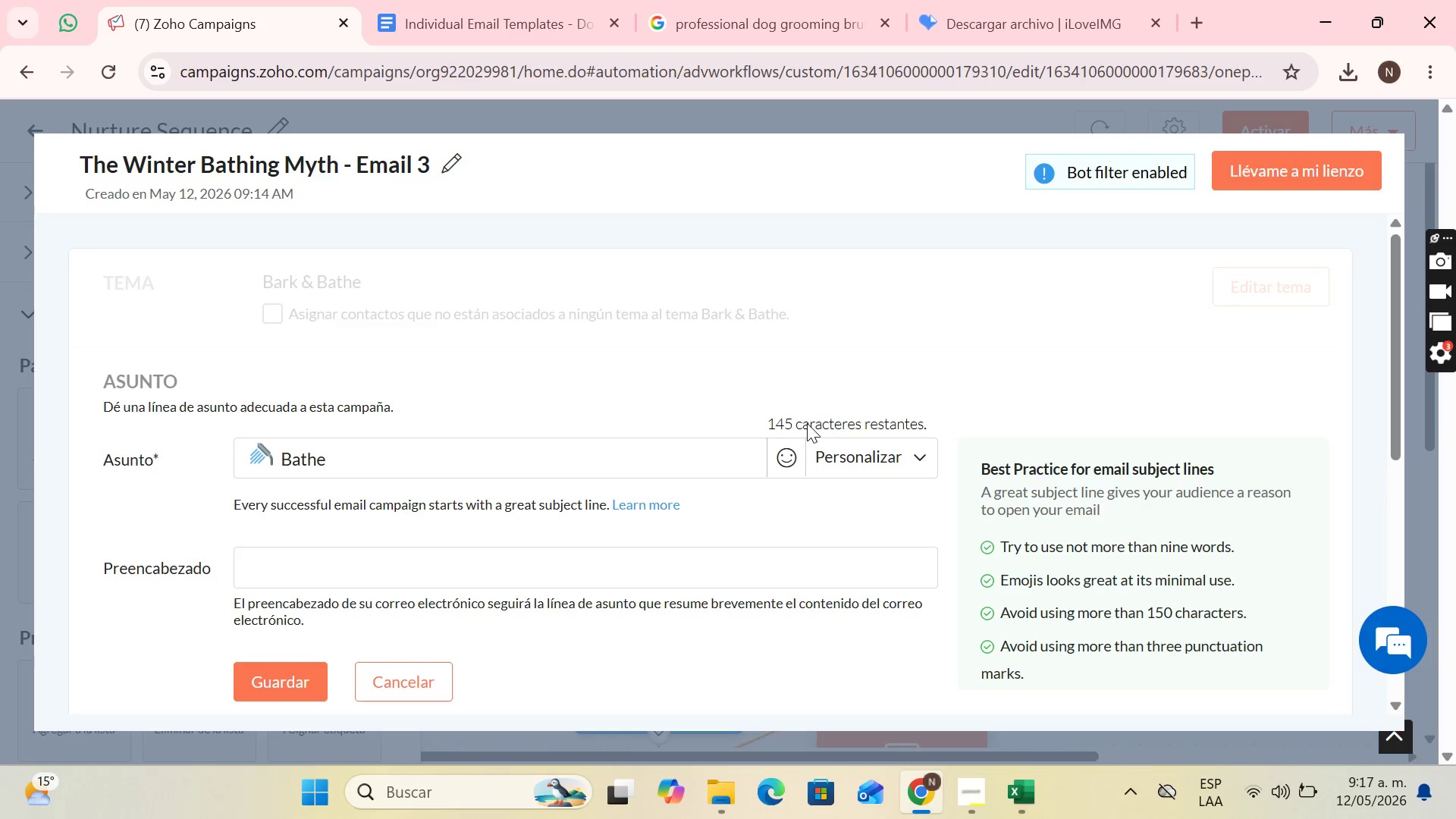 
left_click([844, 498])
 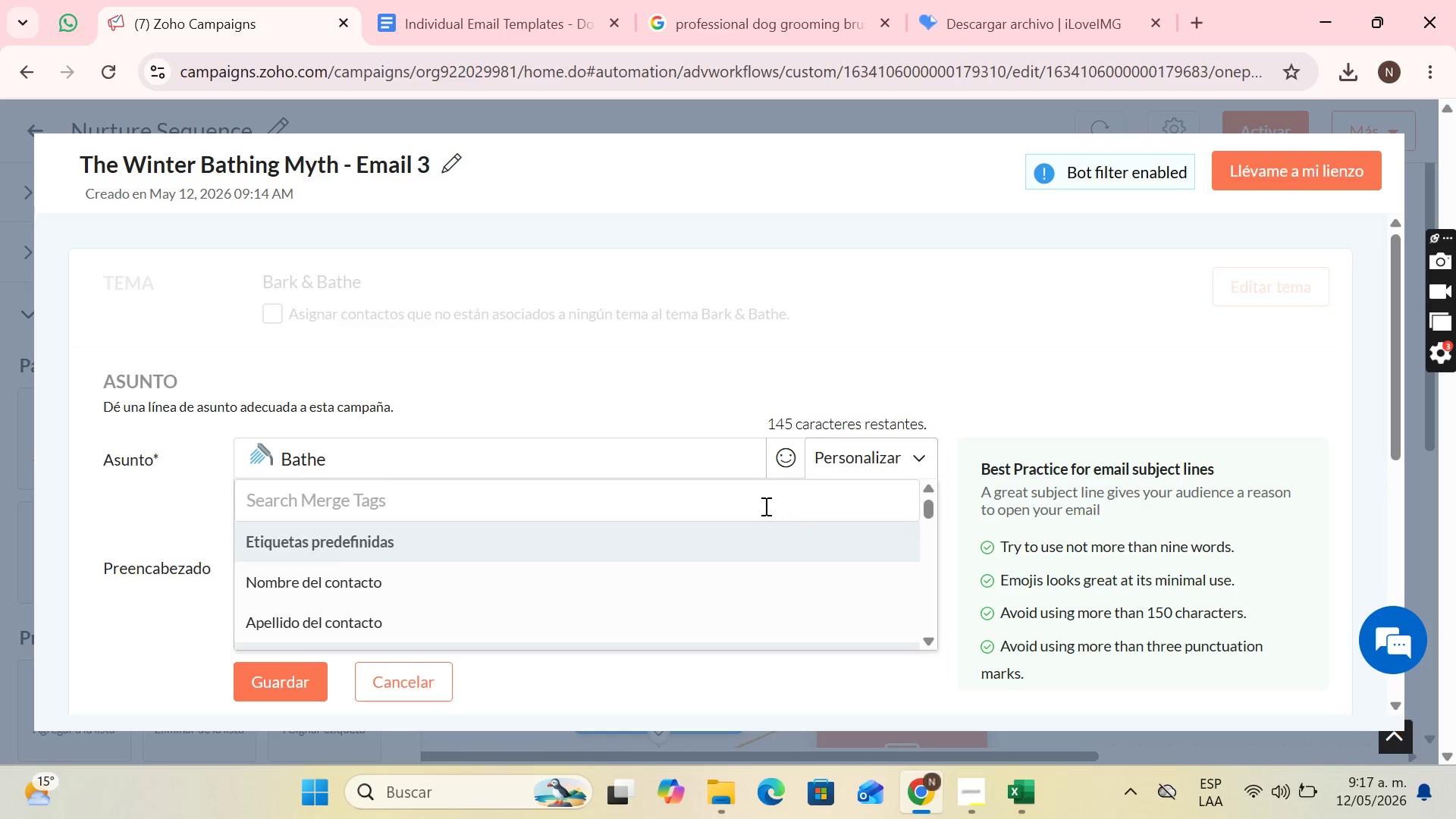 
left_click([760, 509])
 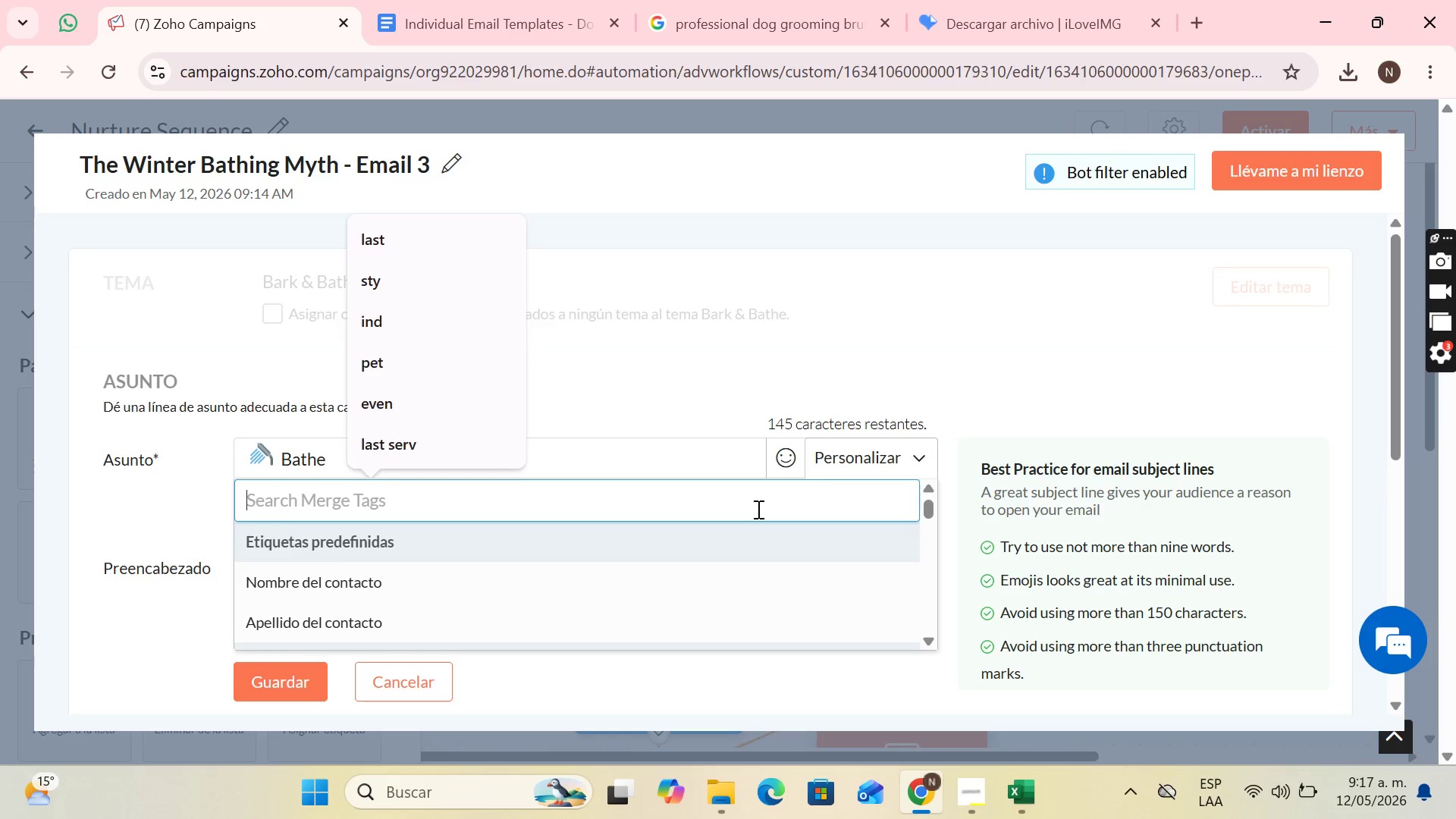 
type(pet)
 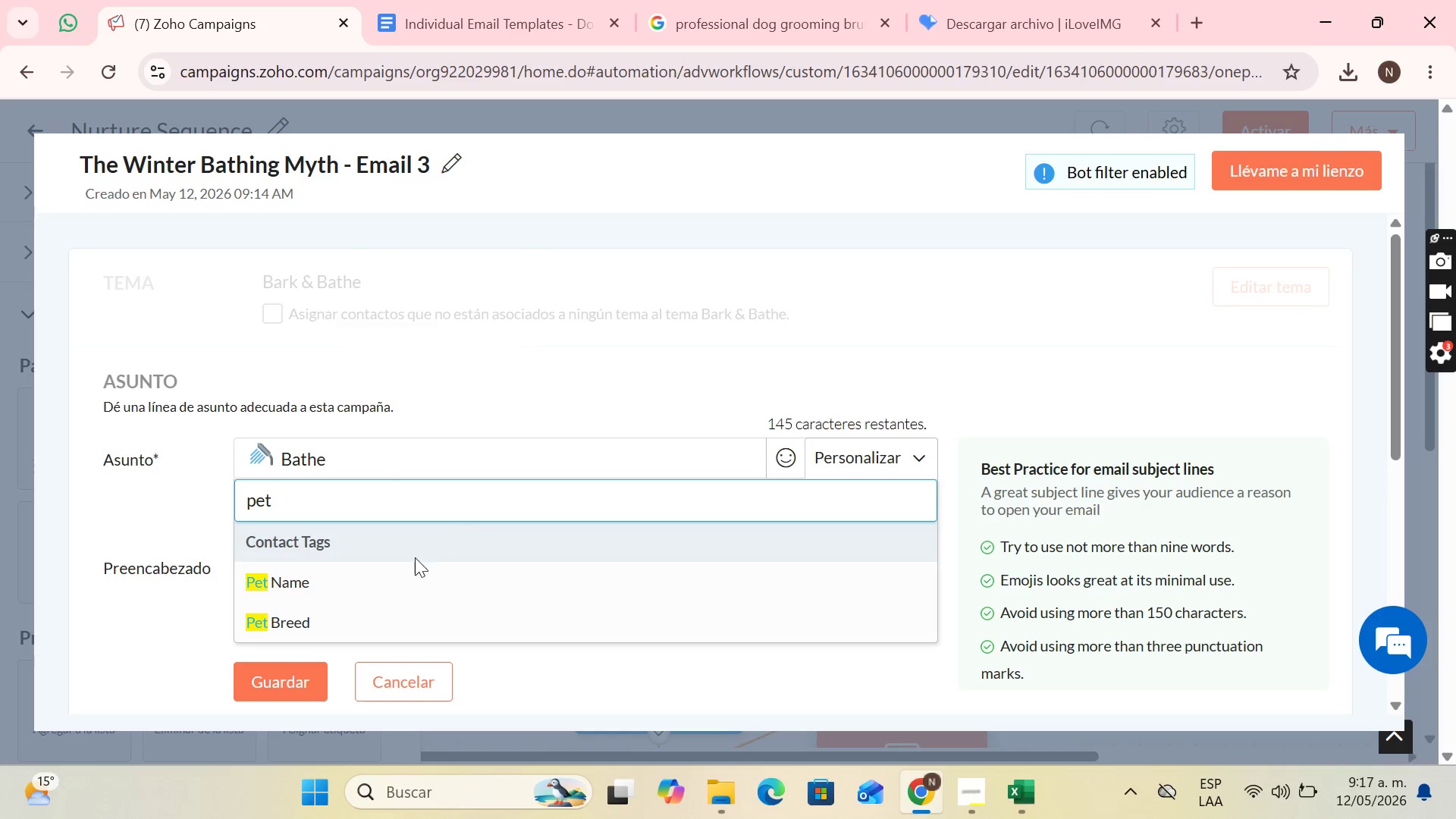 
left_click([401, 568])
 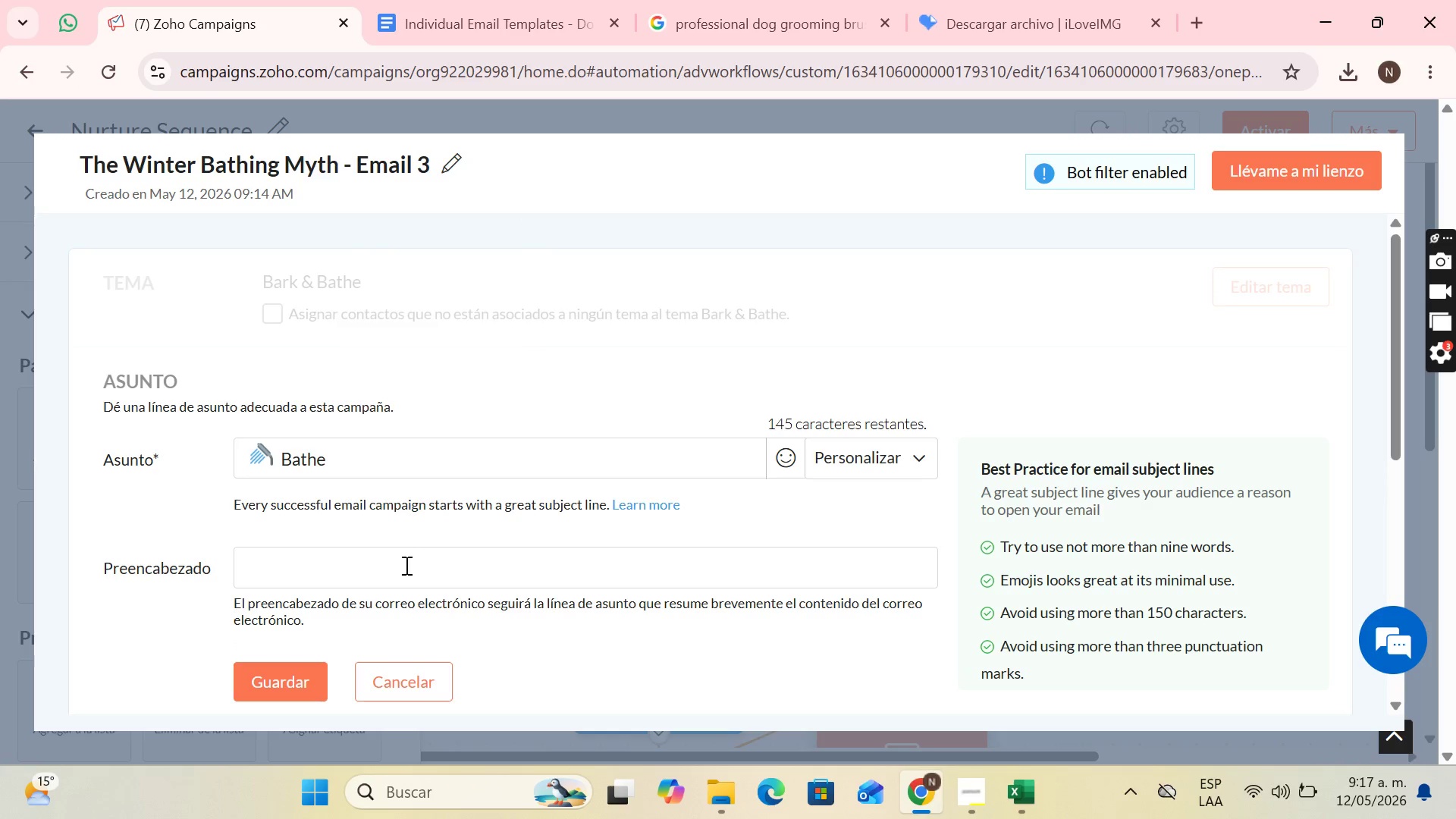 
left_click_drag(start_coordinate=[392, 453], to_coordinate=[238, 472])
 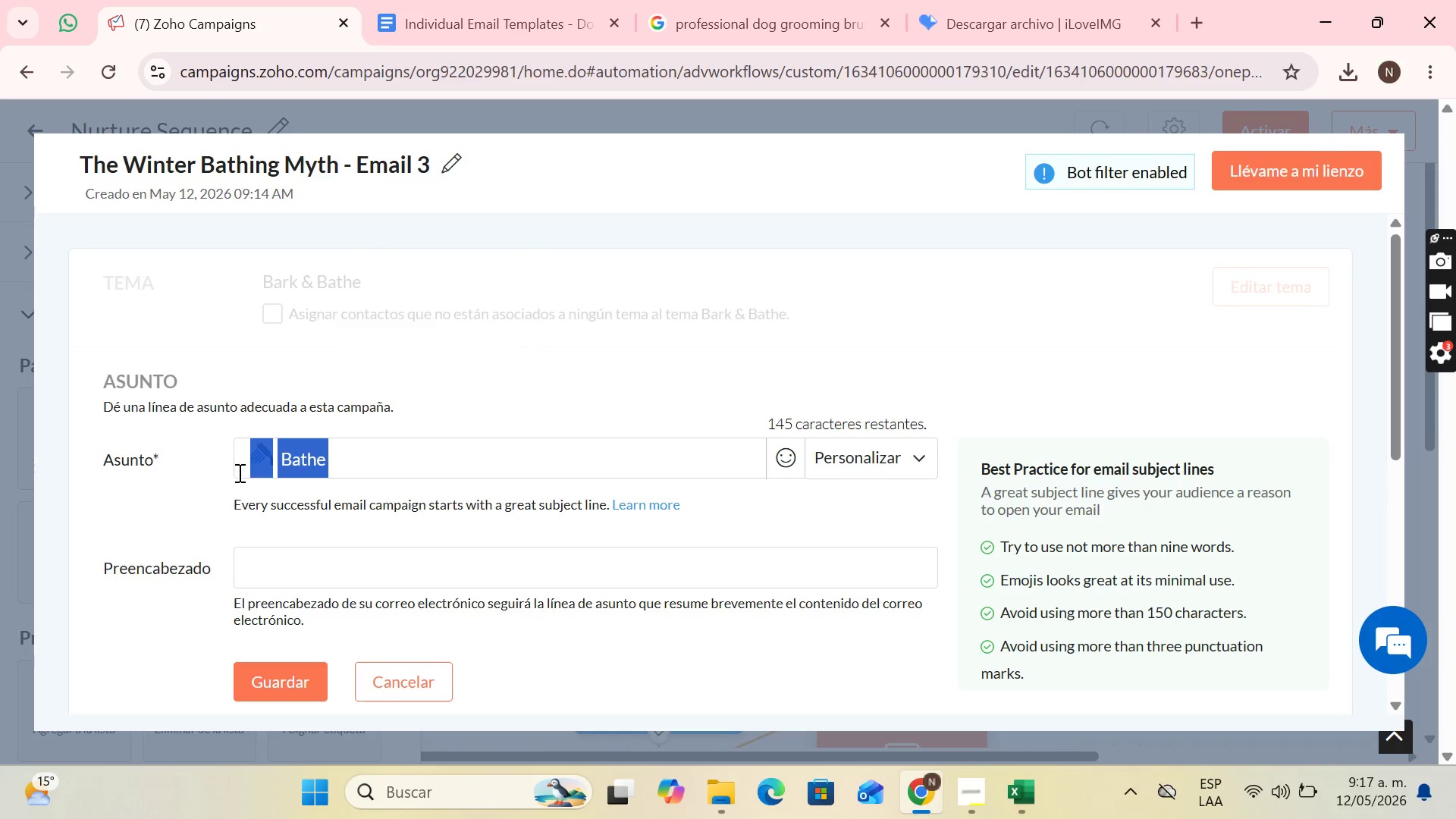 
key(Backspace)
 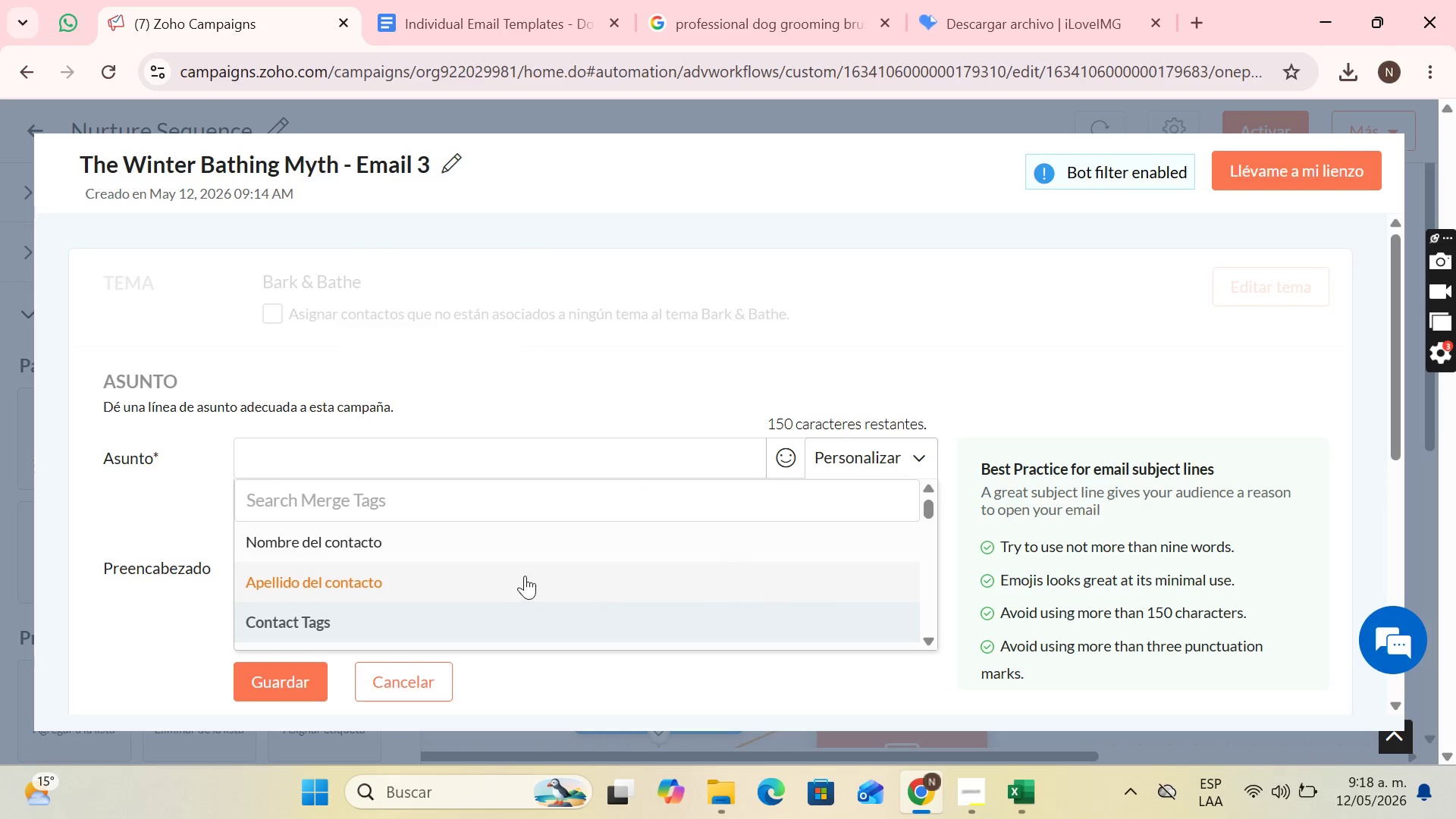 
left_click([528, 505])
 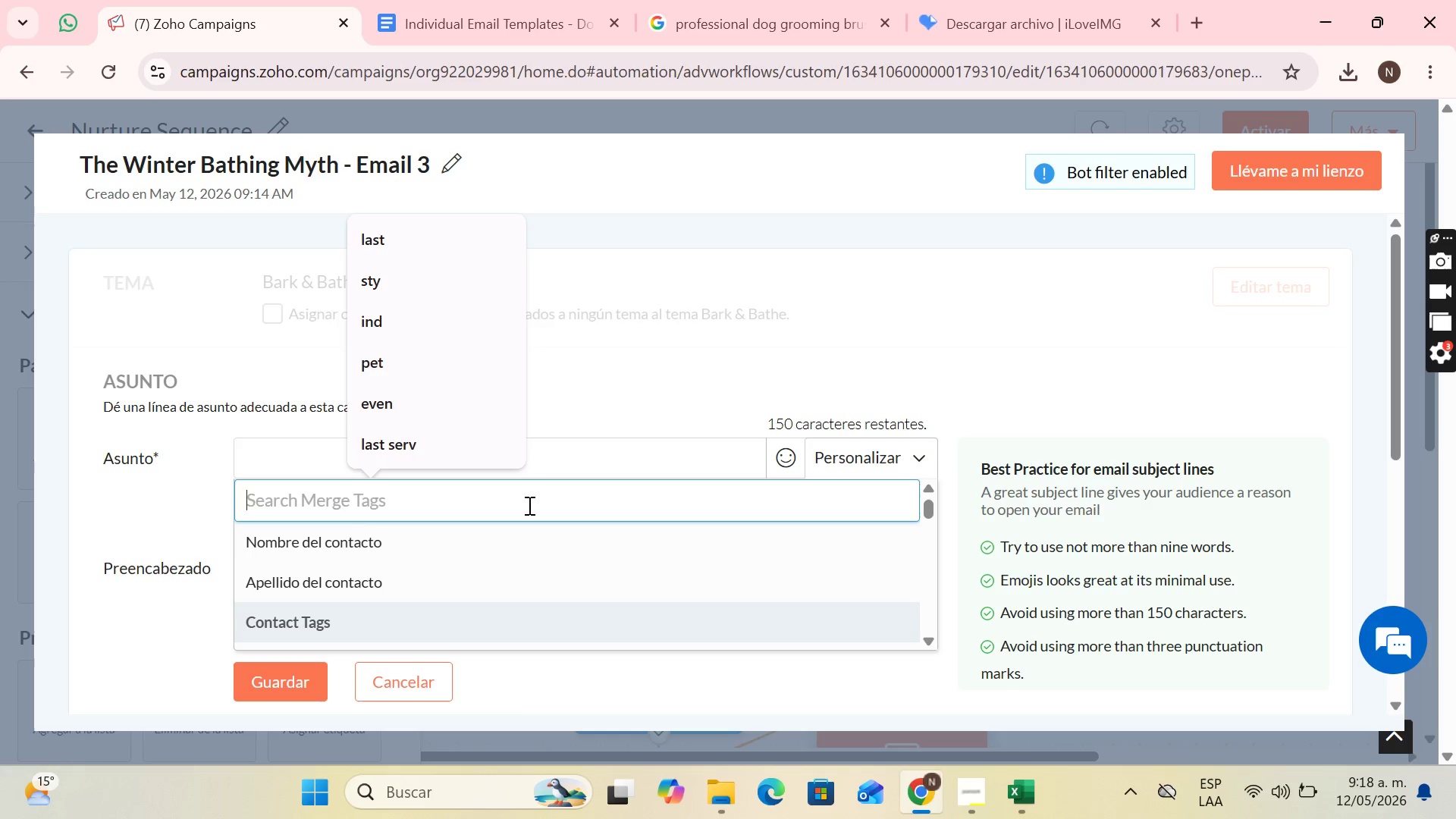 
type(pet)
 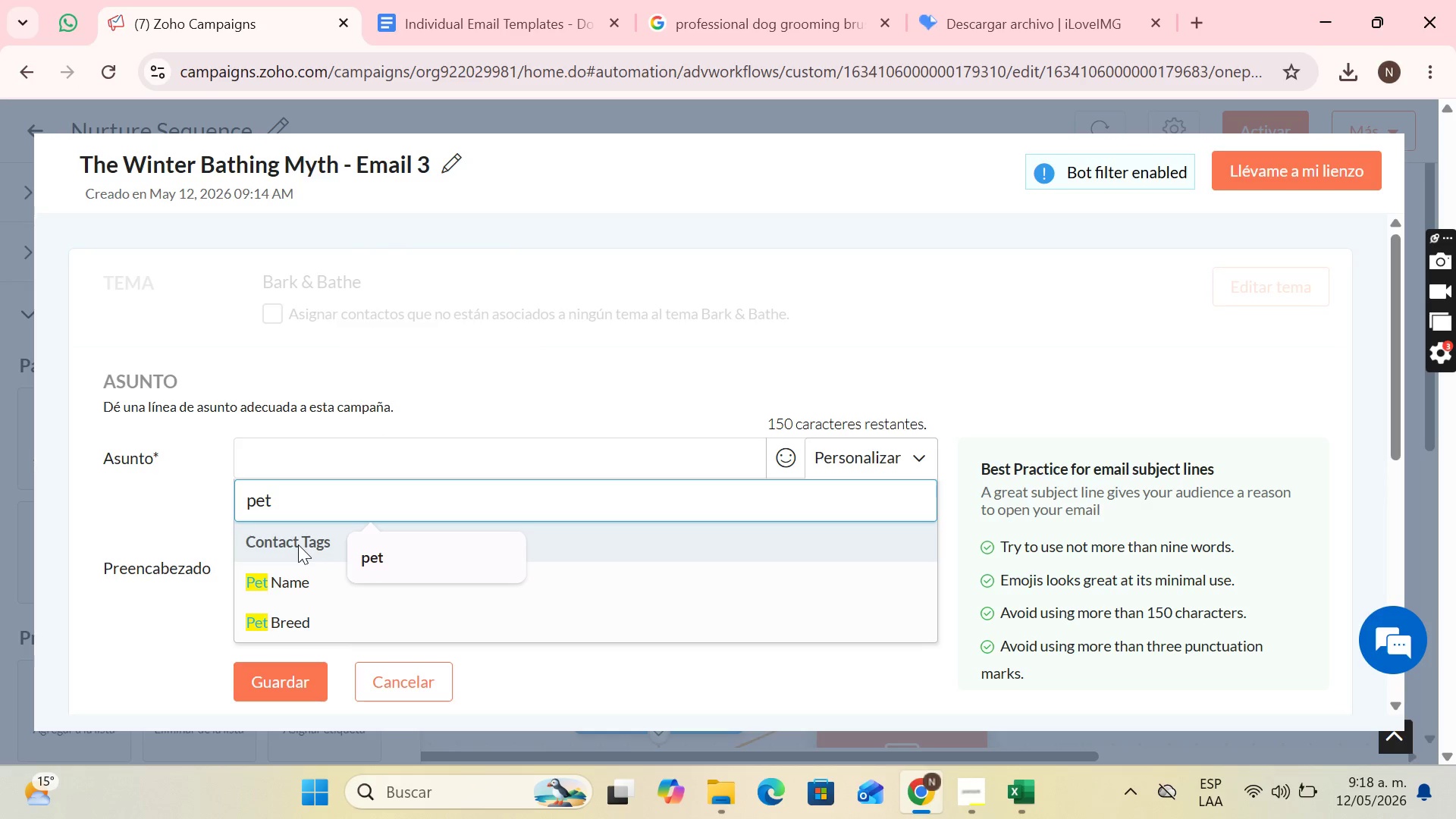 
left_click([289, 575])
 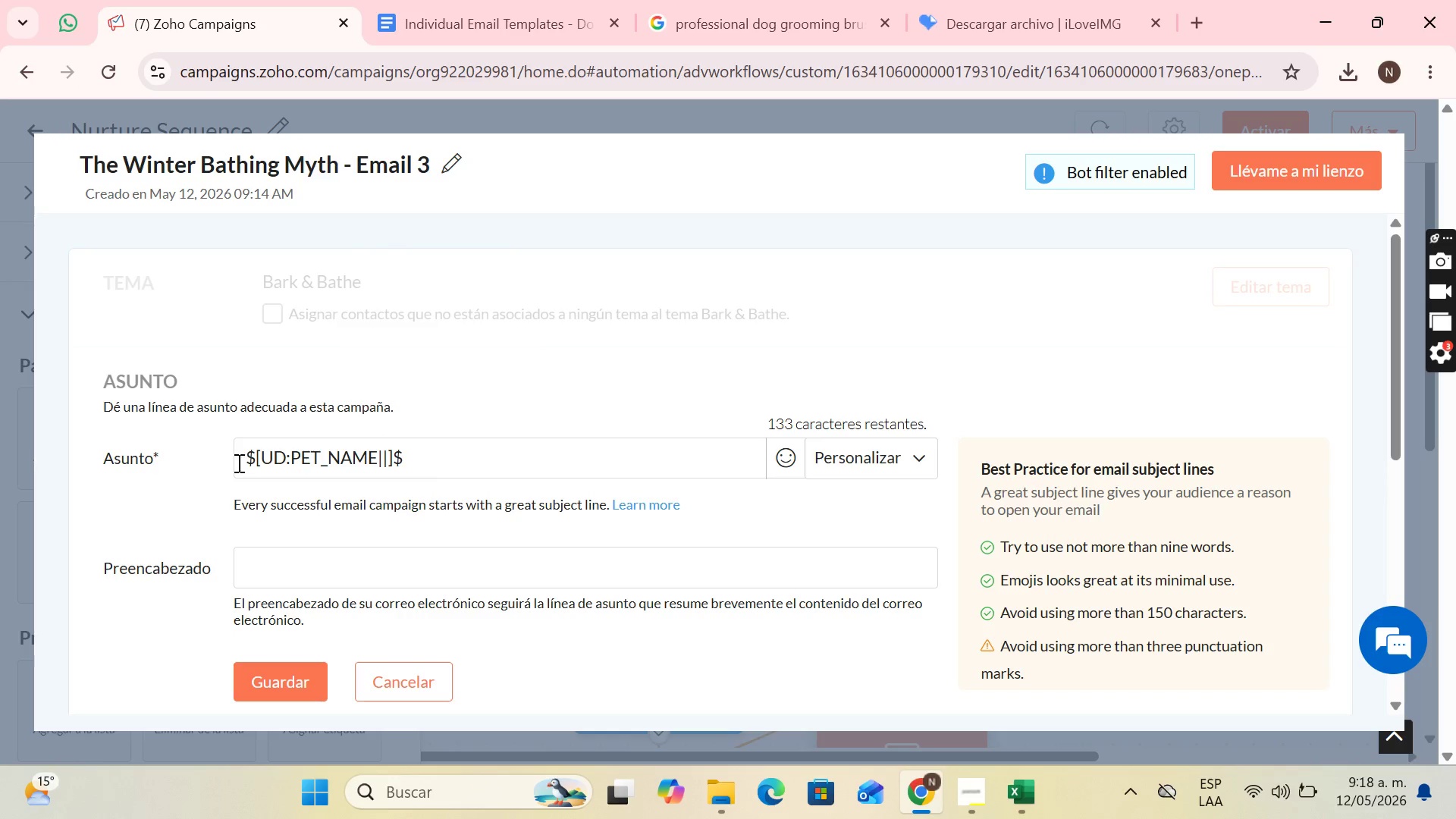 
left_click([249, 458])
 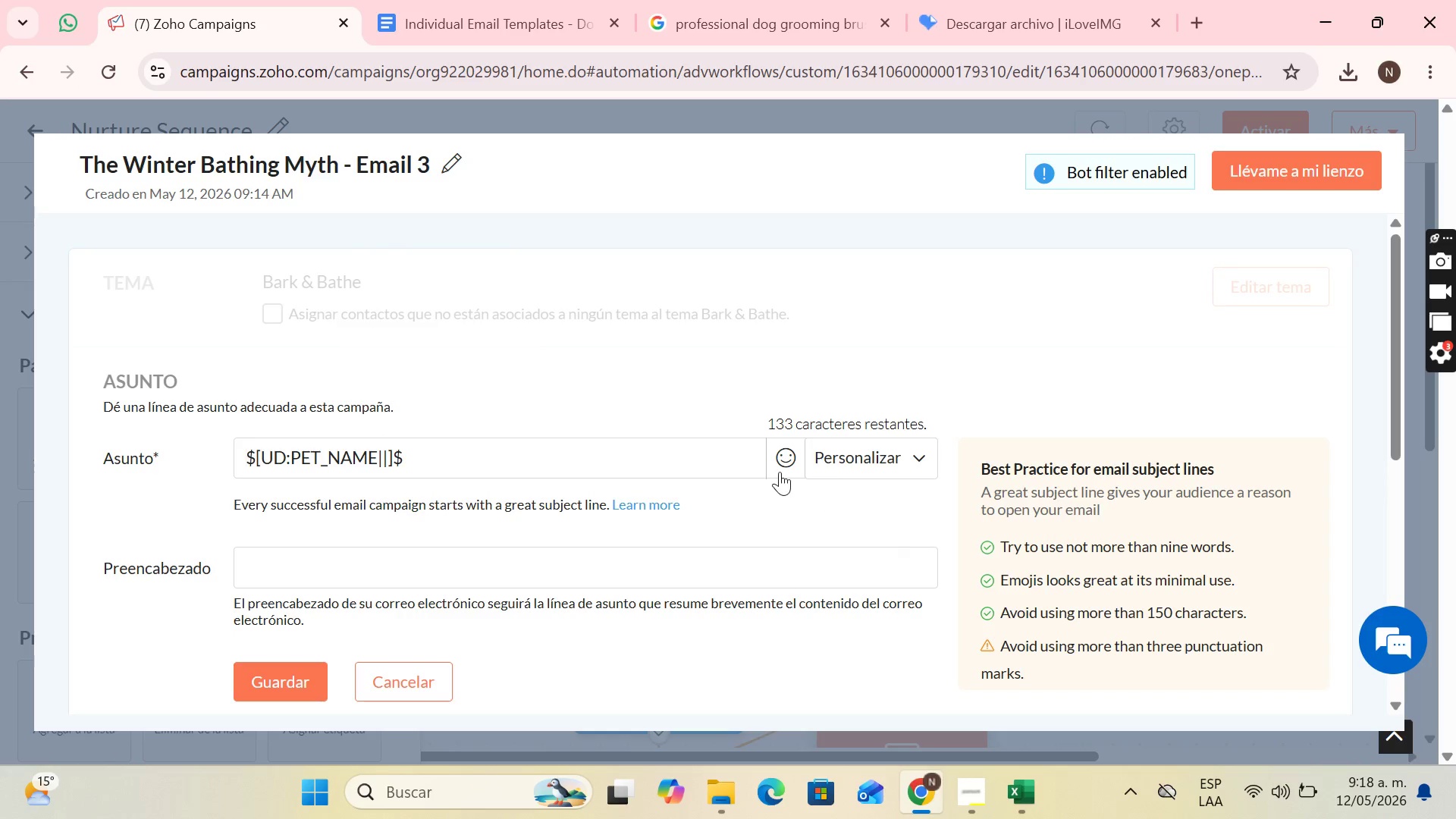 
left_click([780, 459])
 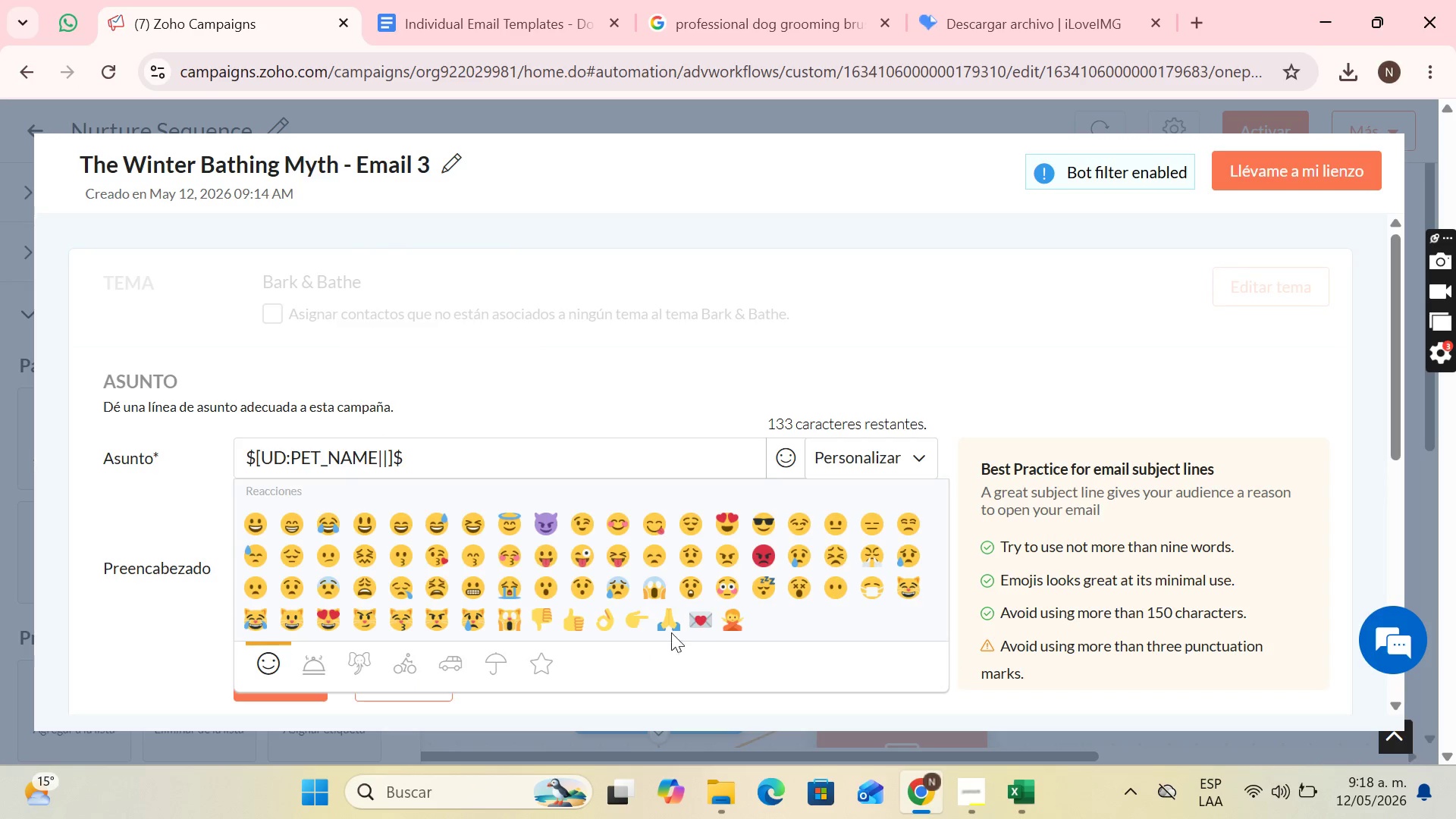 
left_click([495, 660])
 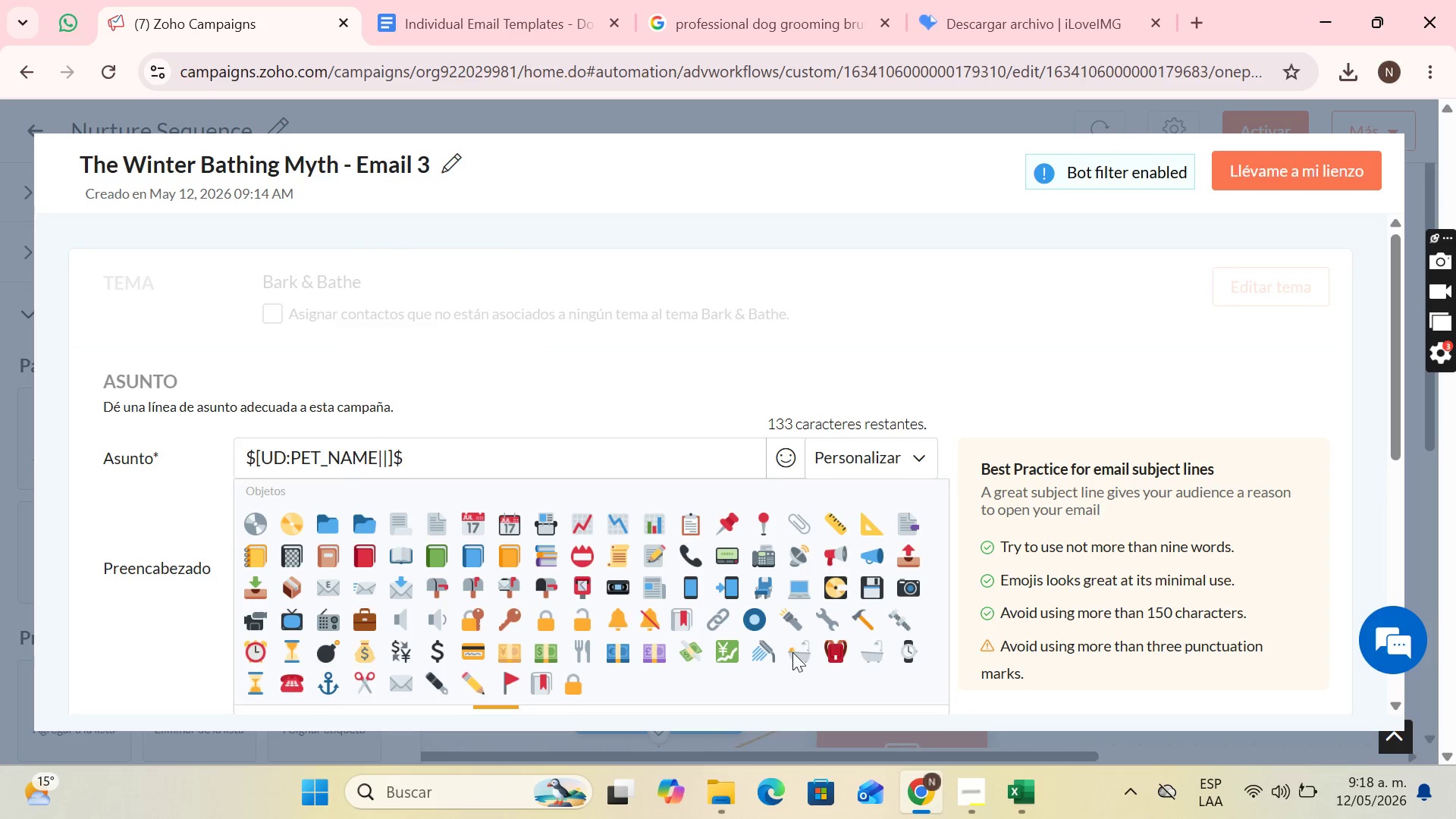 
left_click([765, 657])
 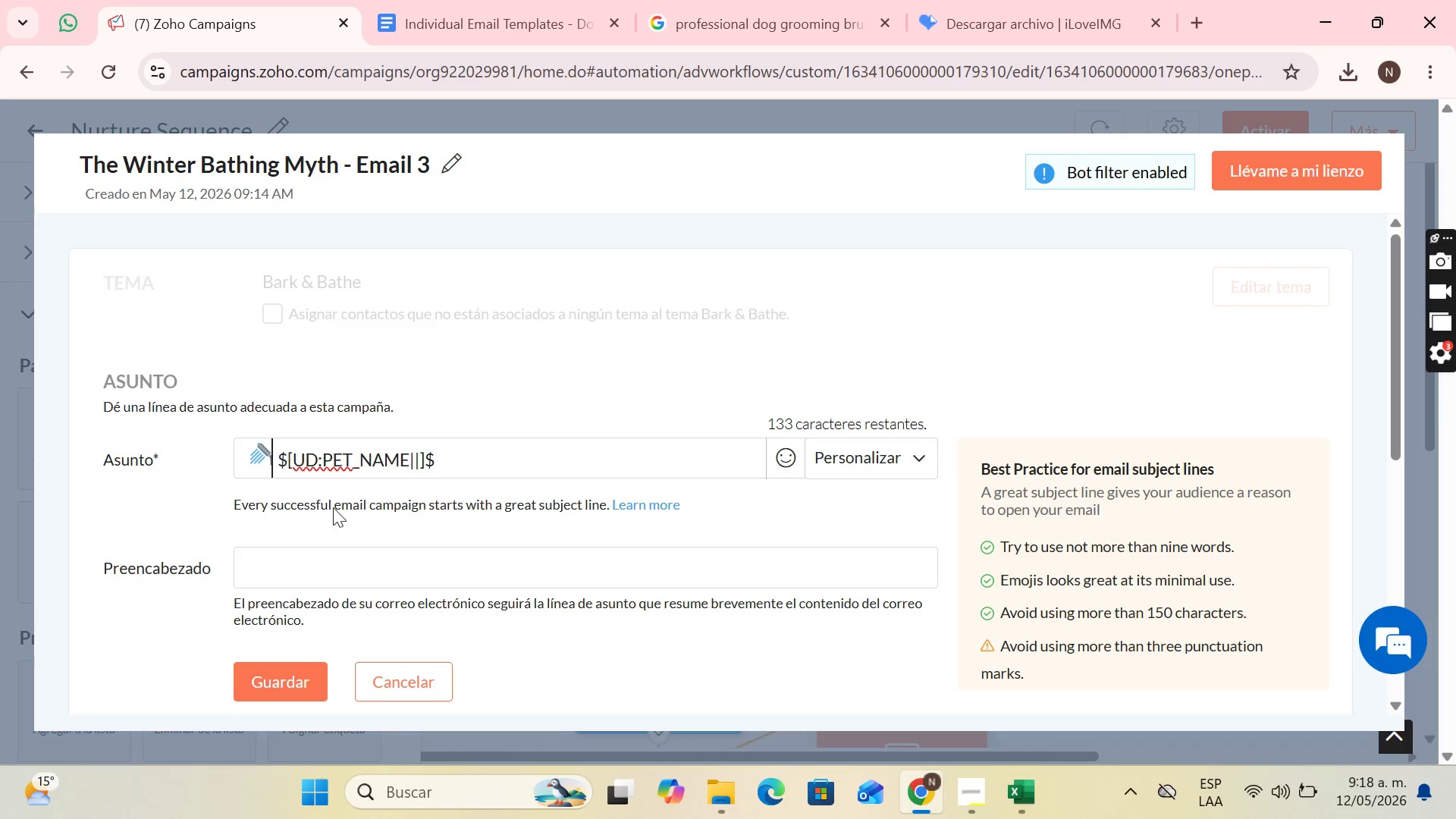 
type( Bathe )
 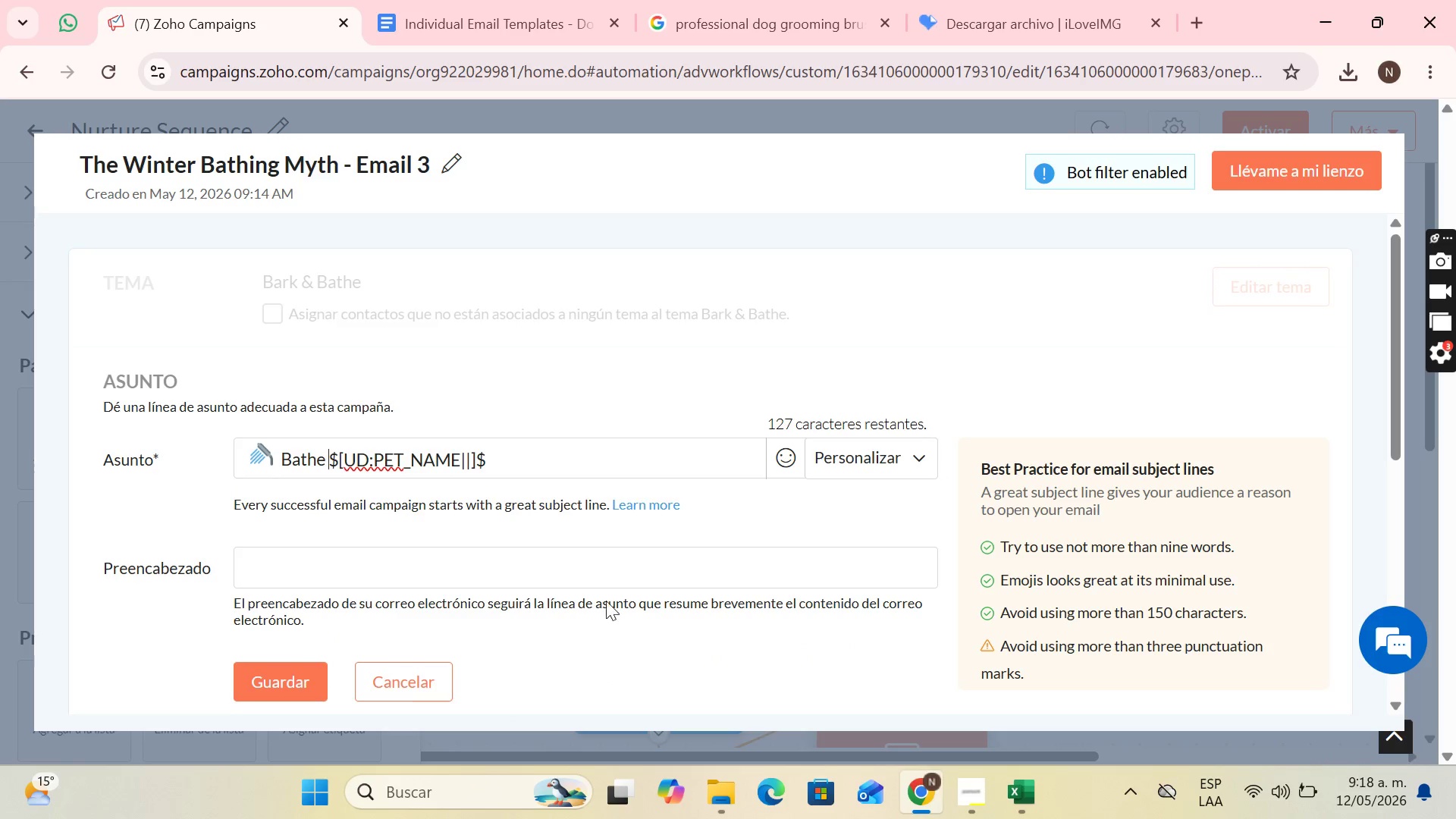 
left_click([529, 454])
 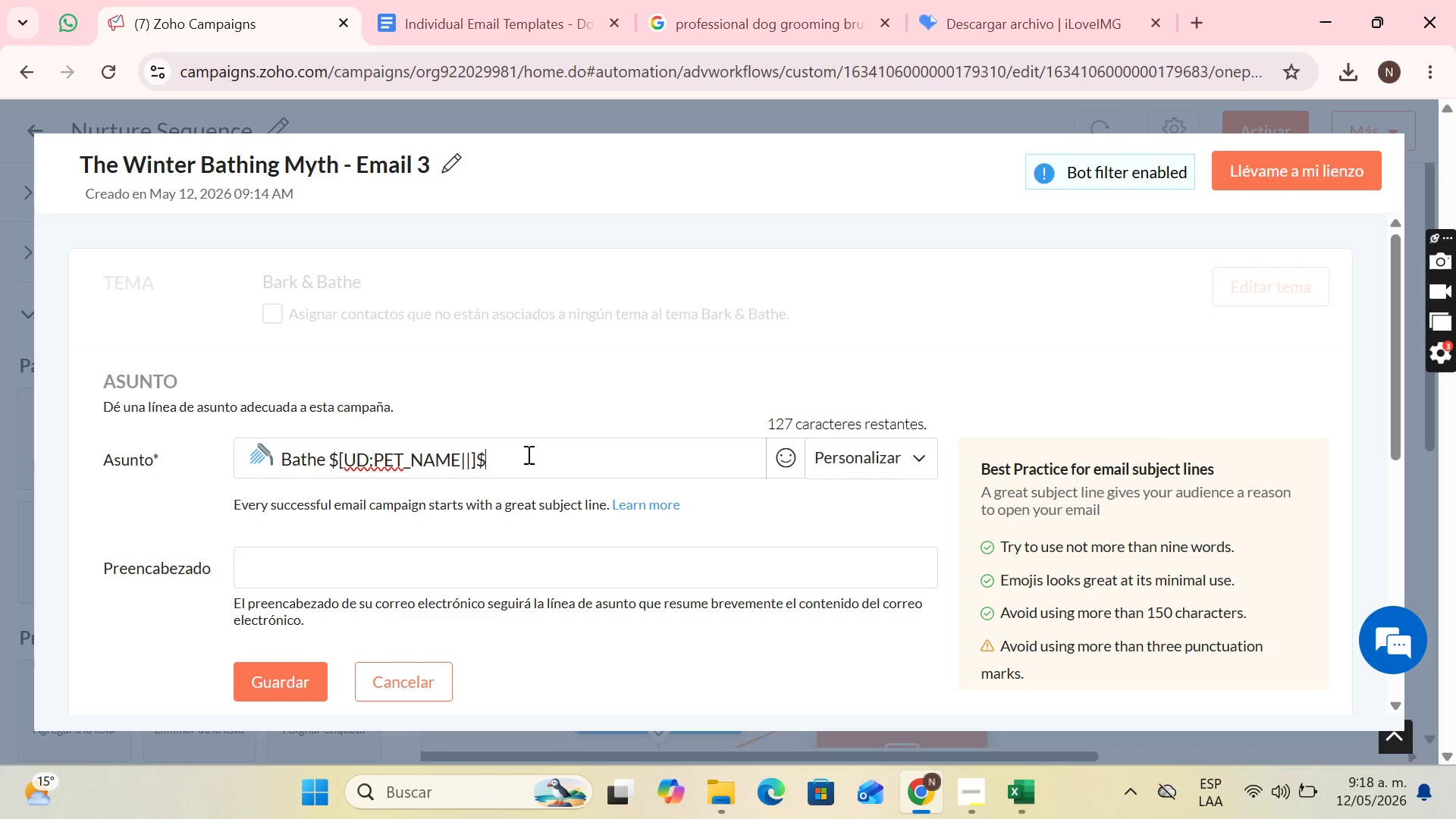 
type( in winter{)
 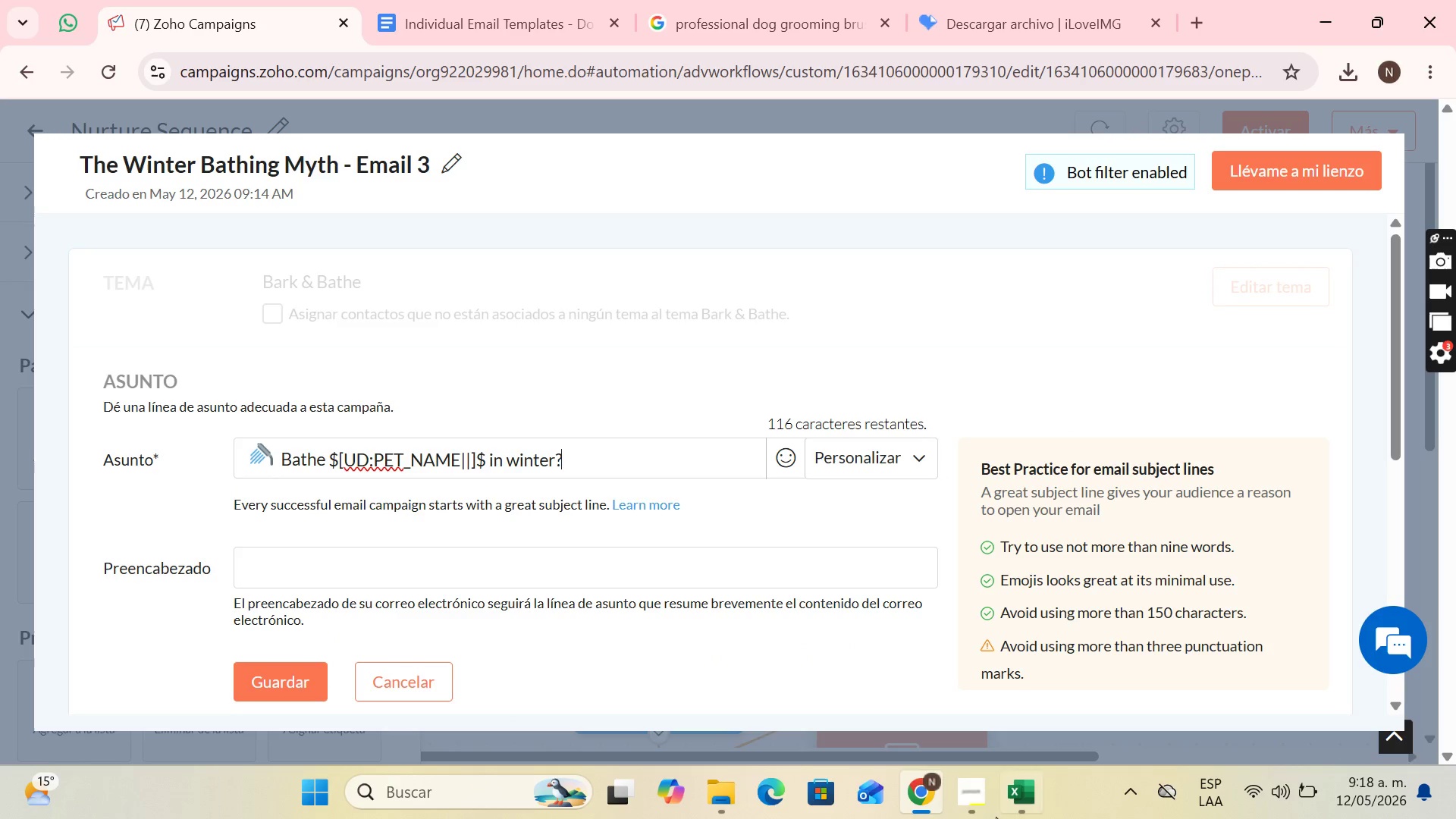 
type( The scientific truth)
 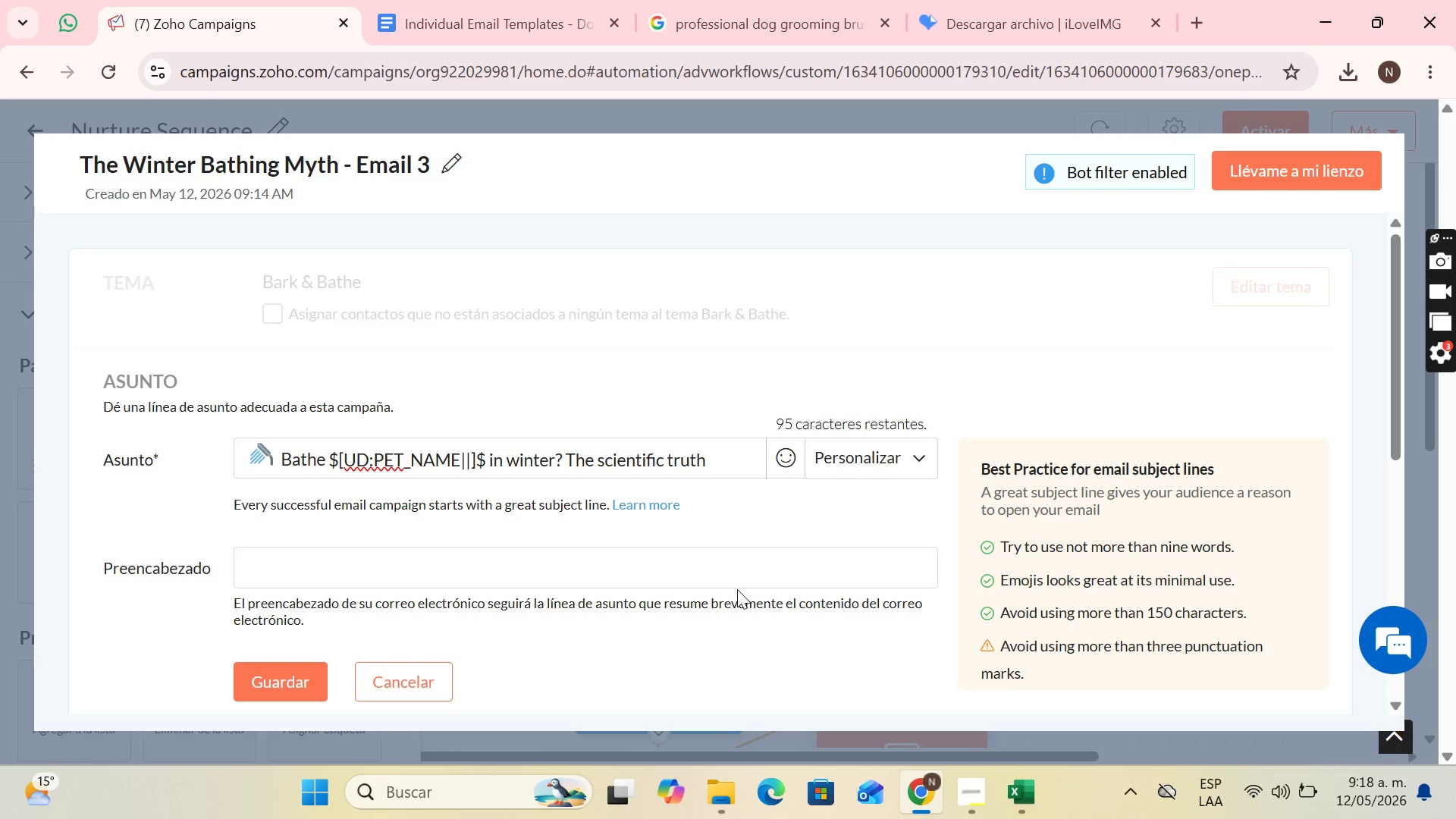 
left_click([738, 574])
 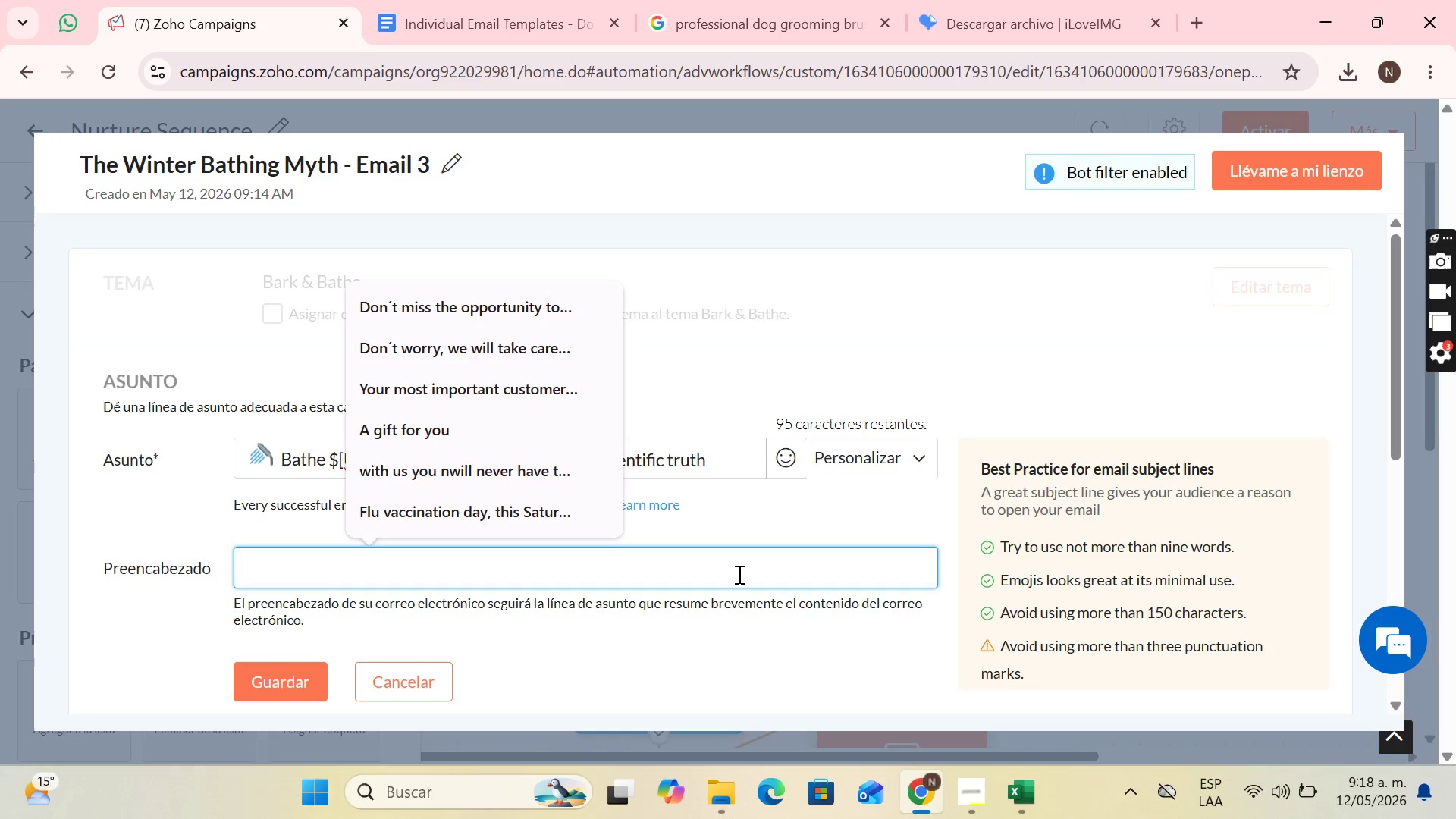 
wait(12.61)
 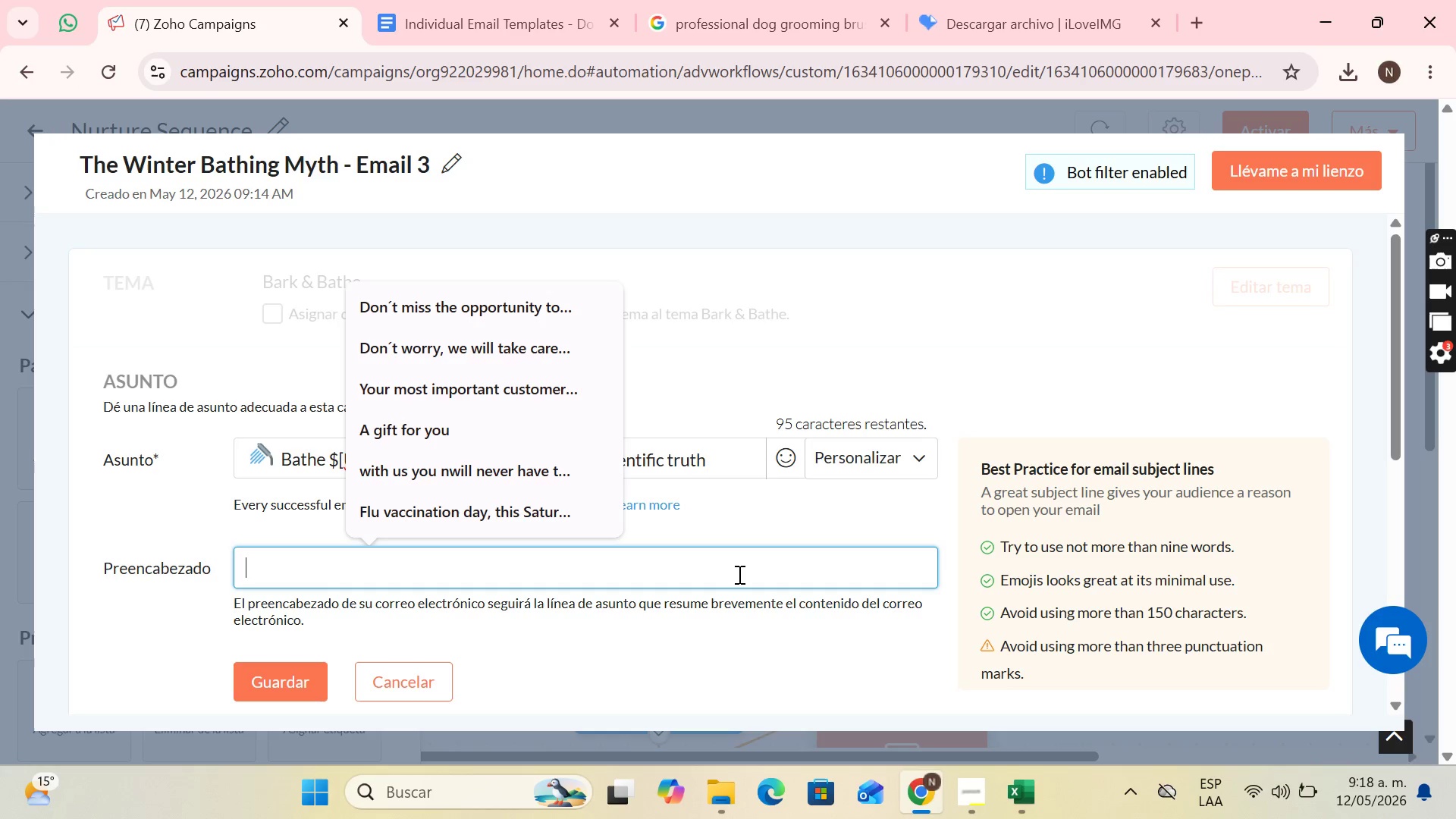 
type(Why waiting for spring could be a mistke )
key(Backspace)
key(Backspace)
key(Backspace)
type(akre)
key(Backspace)
key(Backspace)
type(e for your pet)
 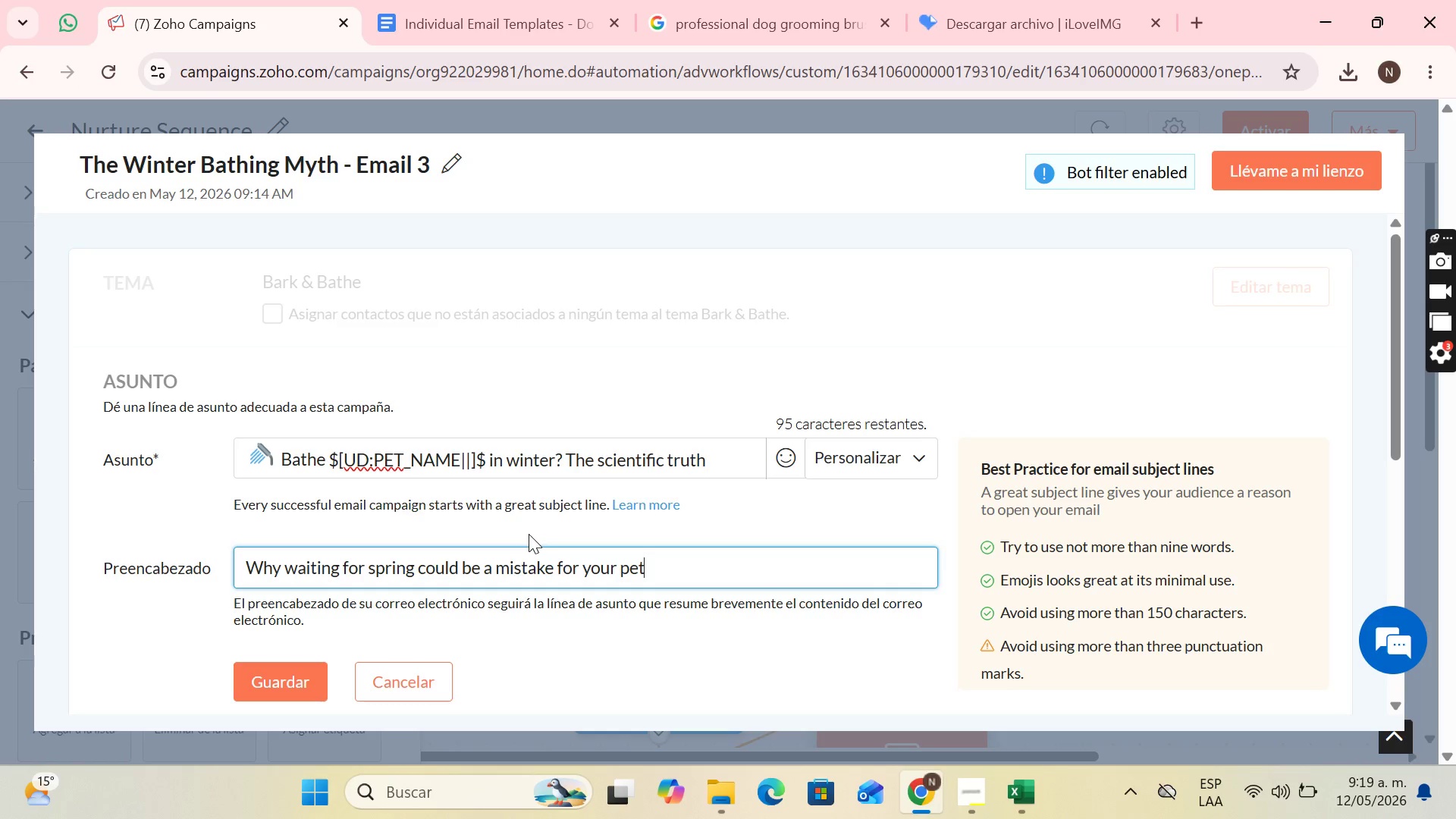 
scroll: coordinate [458, 571], scroll_direction: down, amount: 1.0
 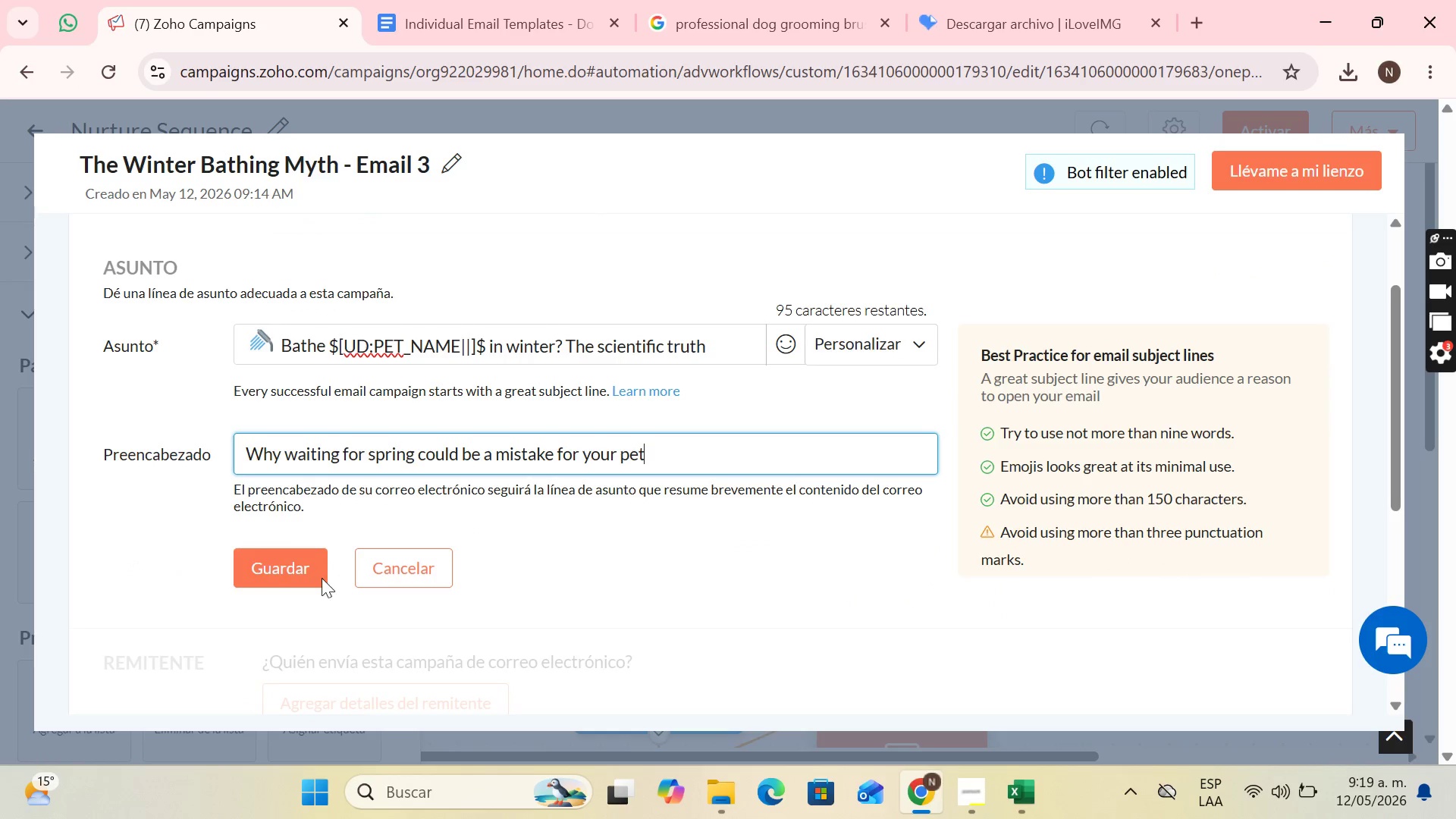 
left_click([302, 570])
 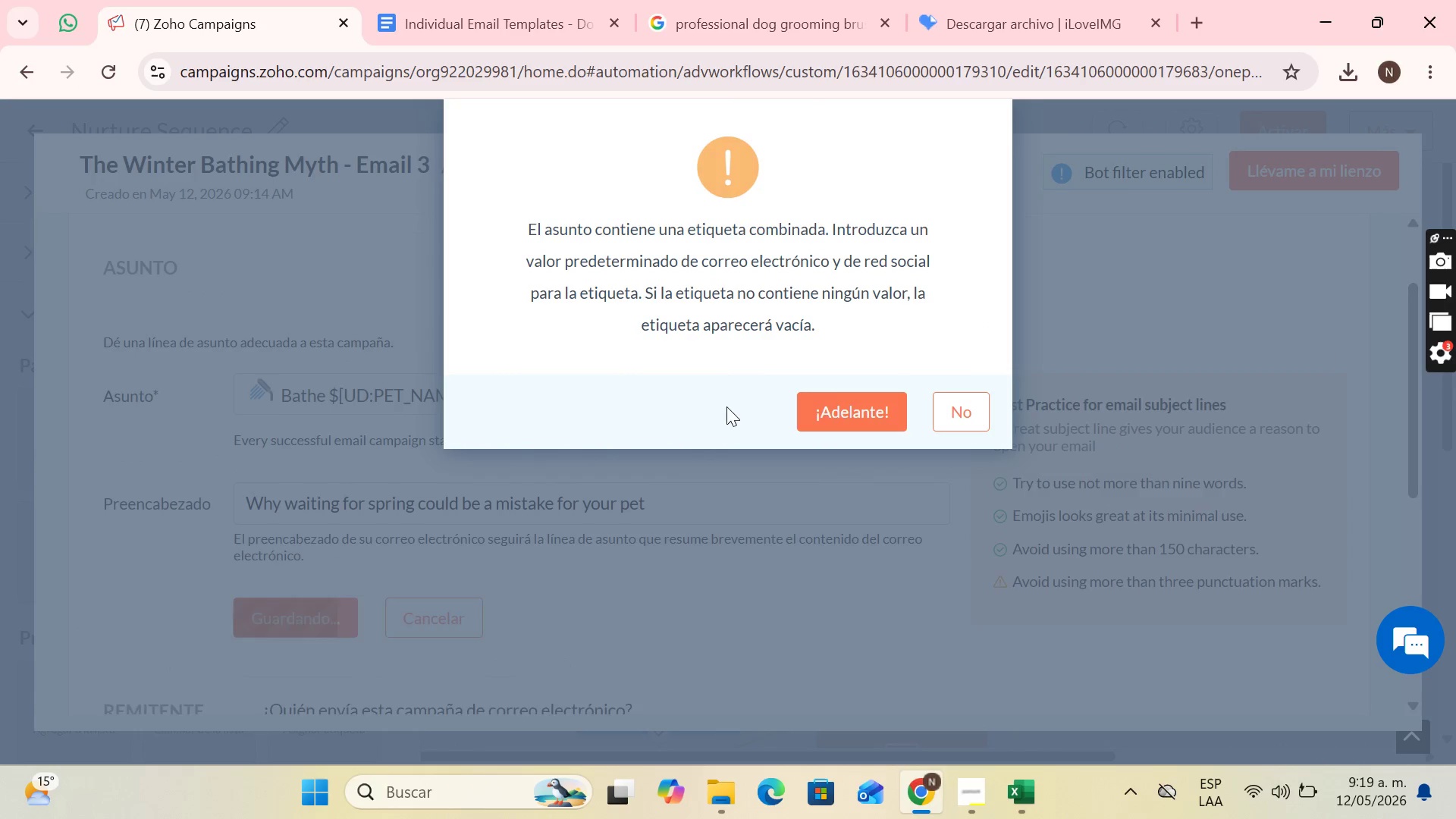 
left_click([852, 410])
 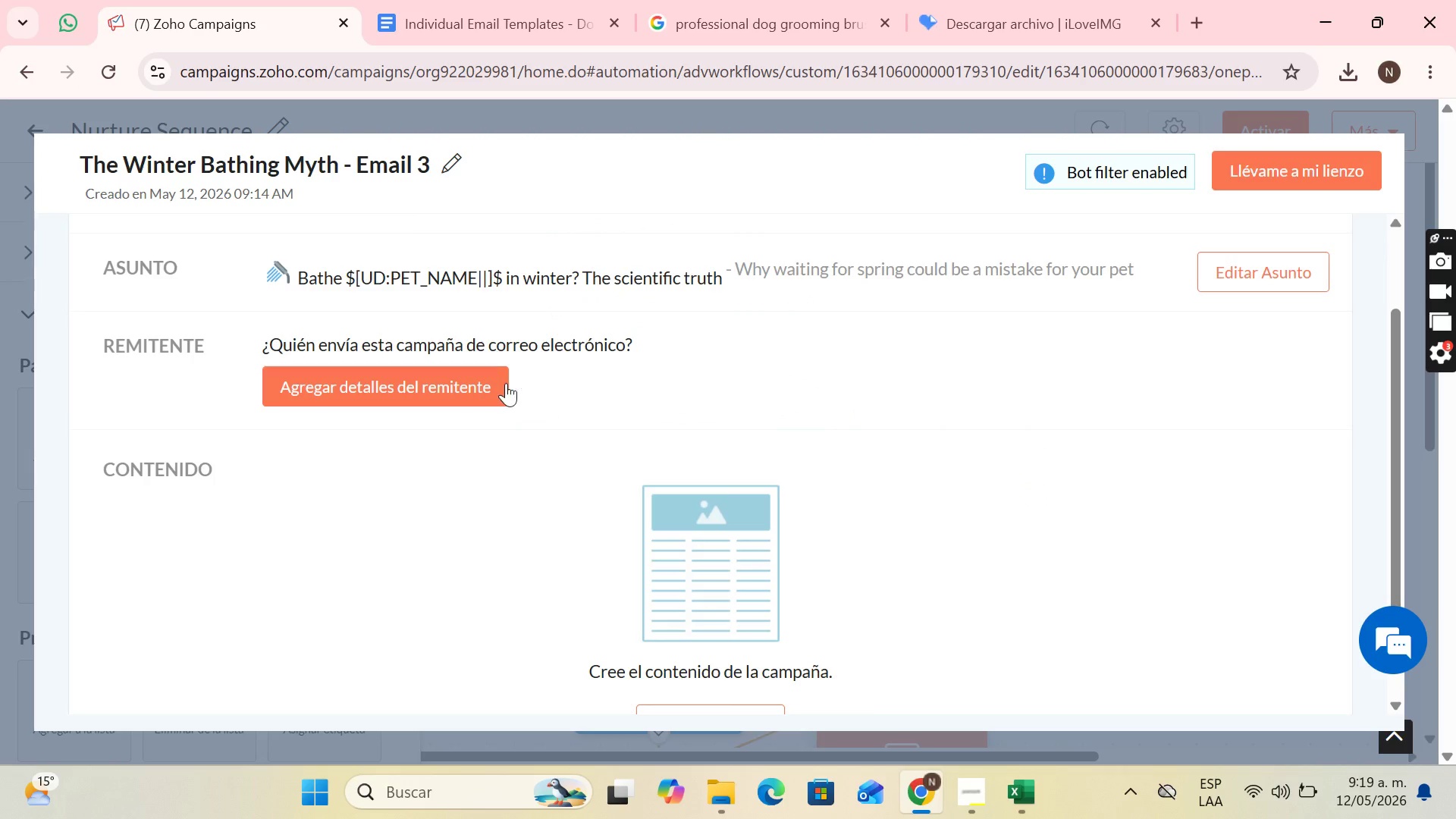 
left_click([506, 383])
 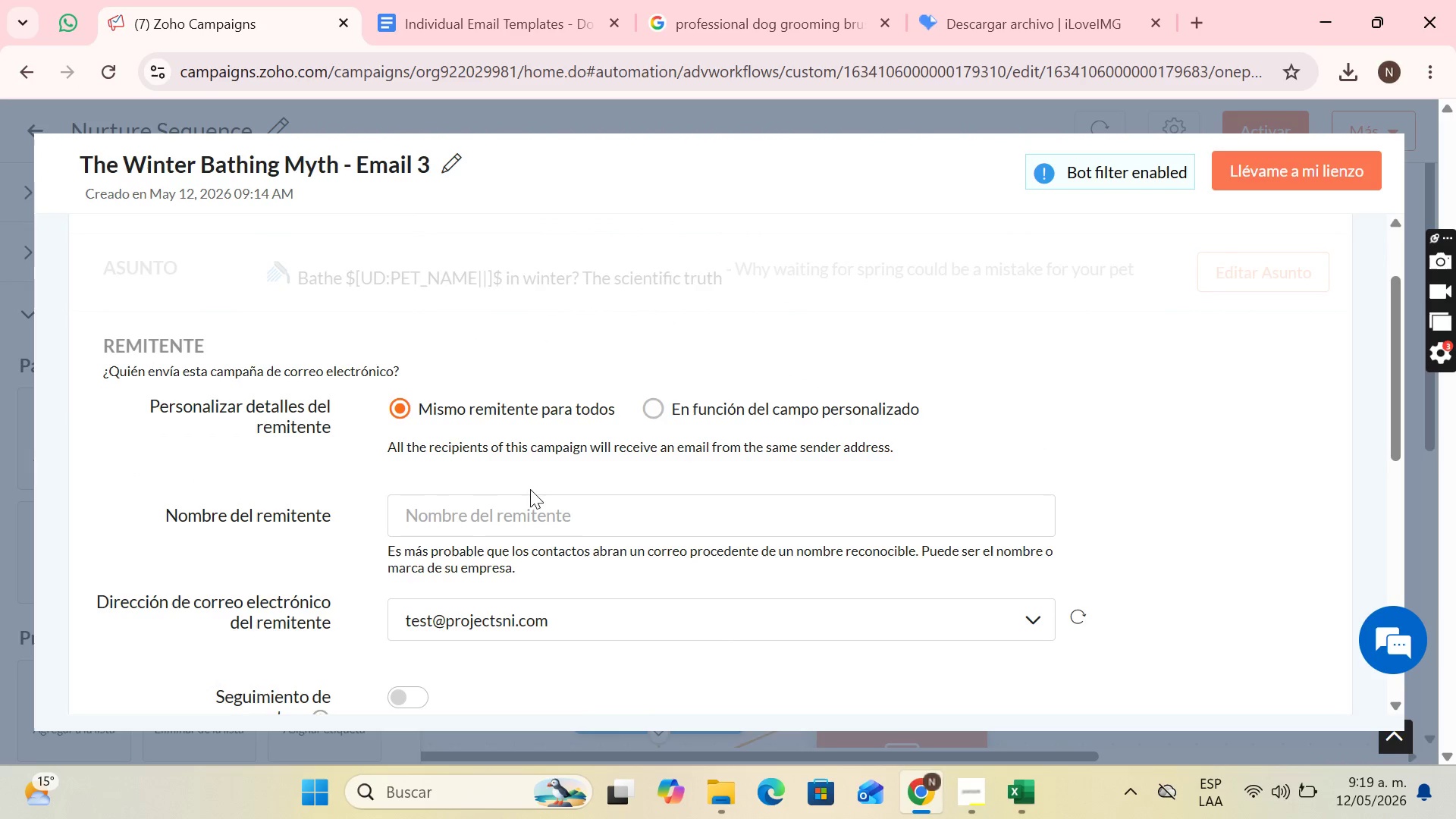 
left_click([535, 508])
 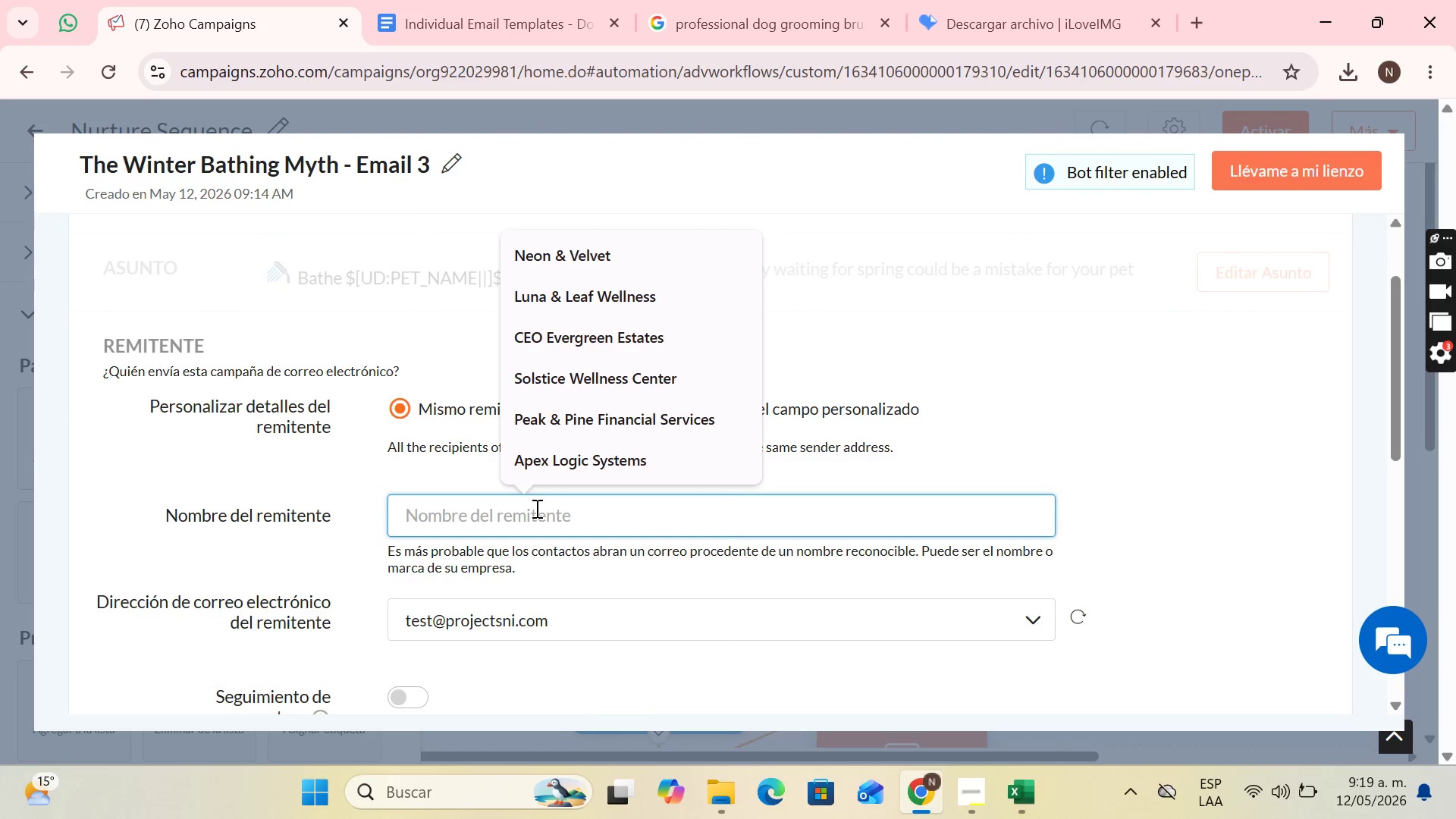 
key(CapsLock)
 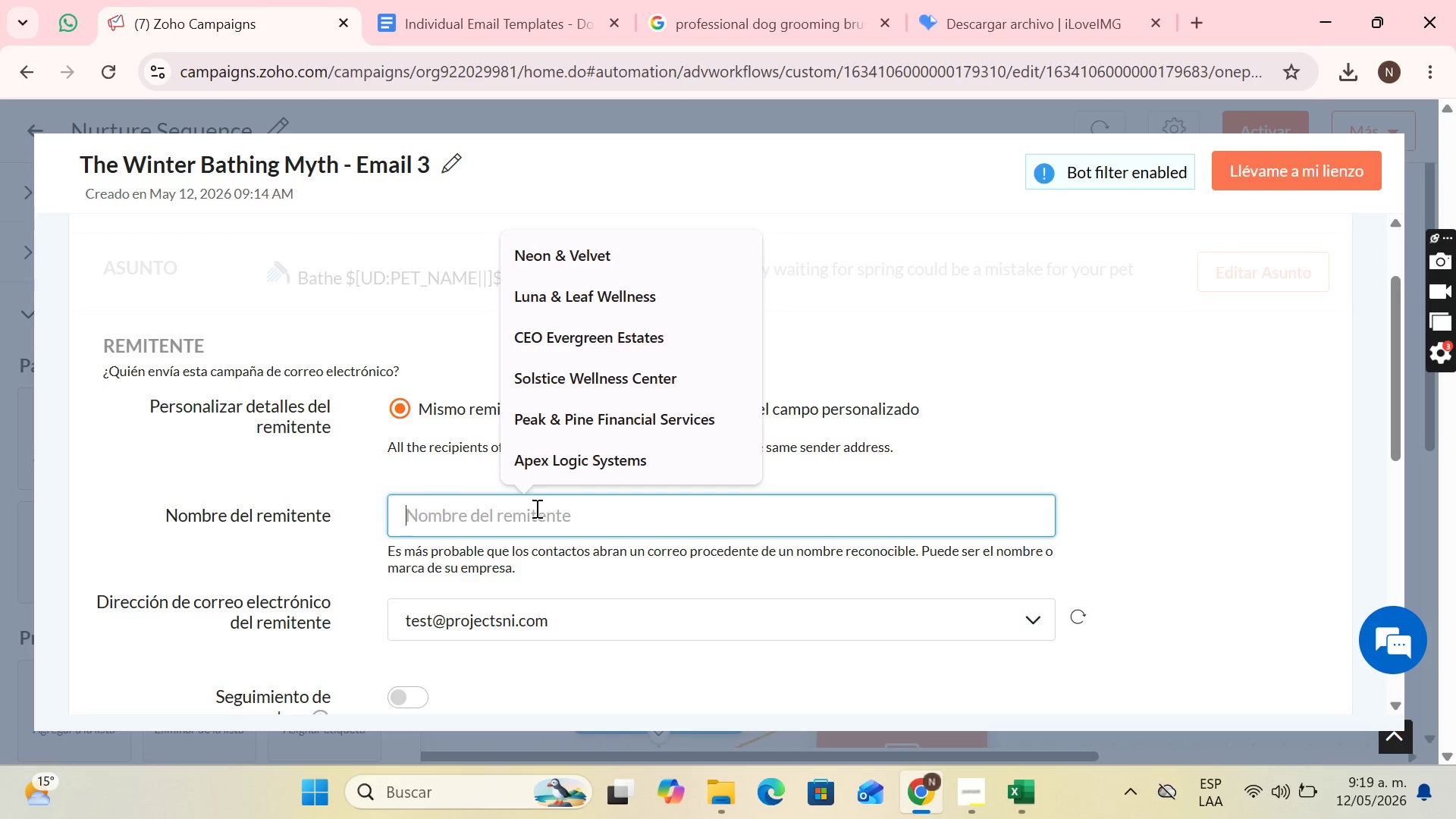 
key(B)
 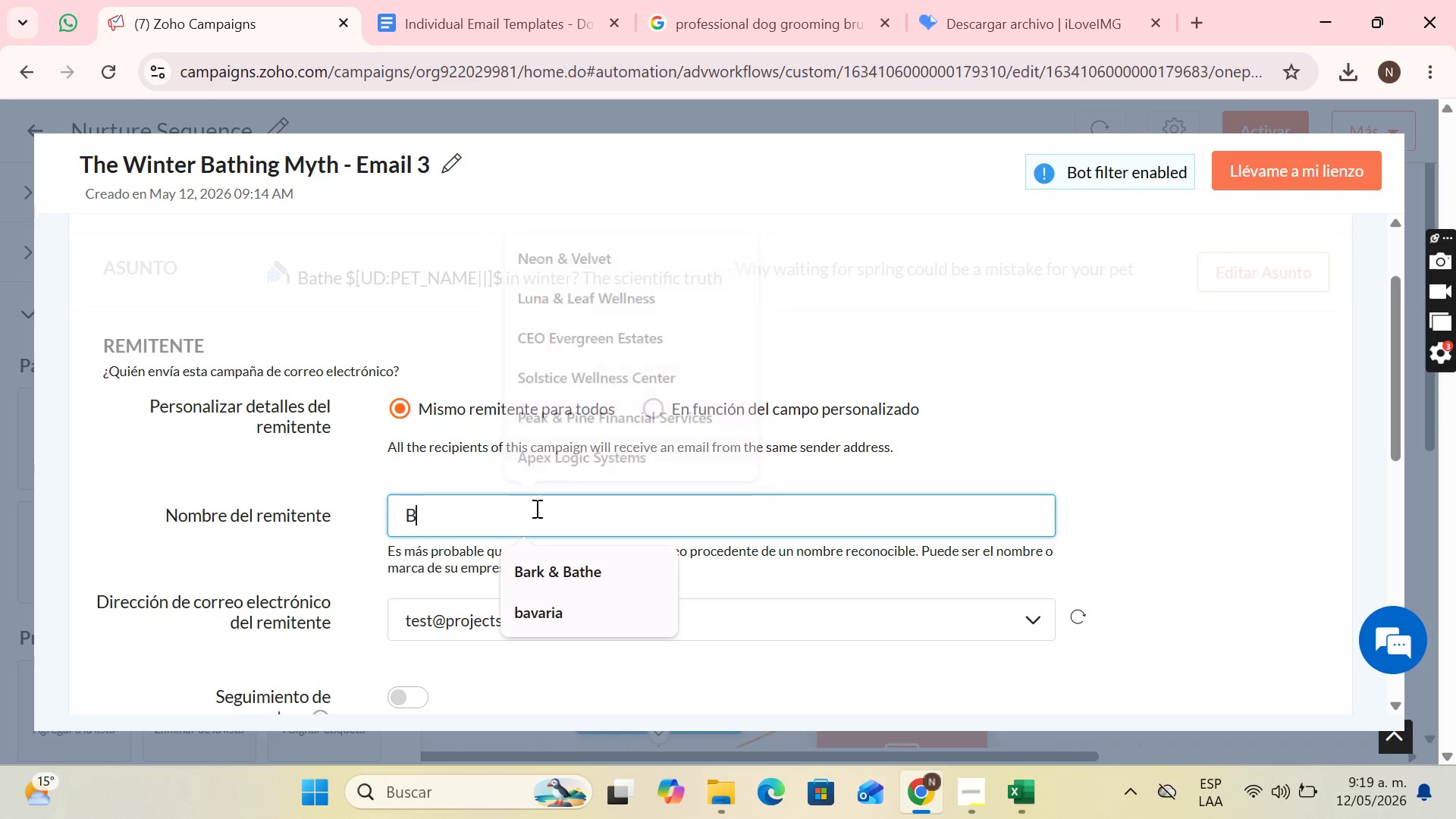 
key(CapsLock)
 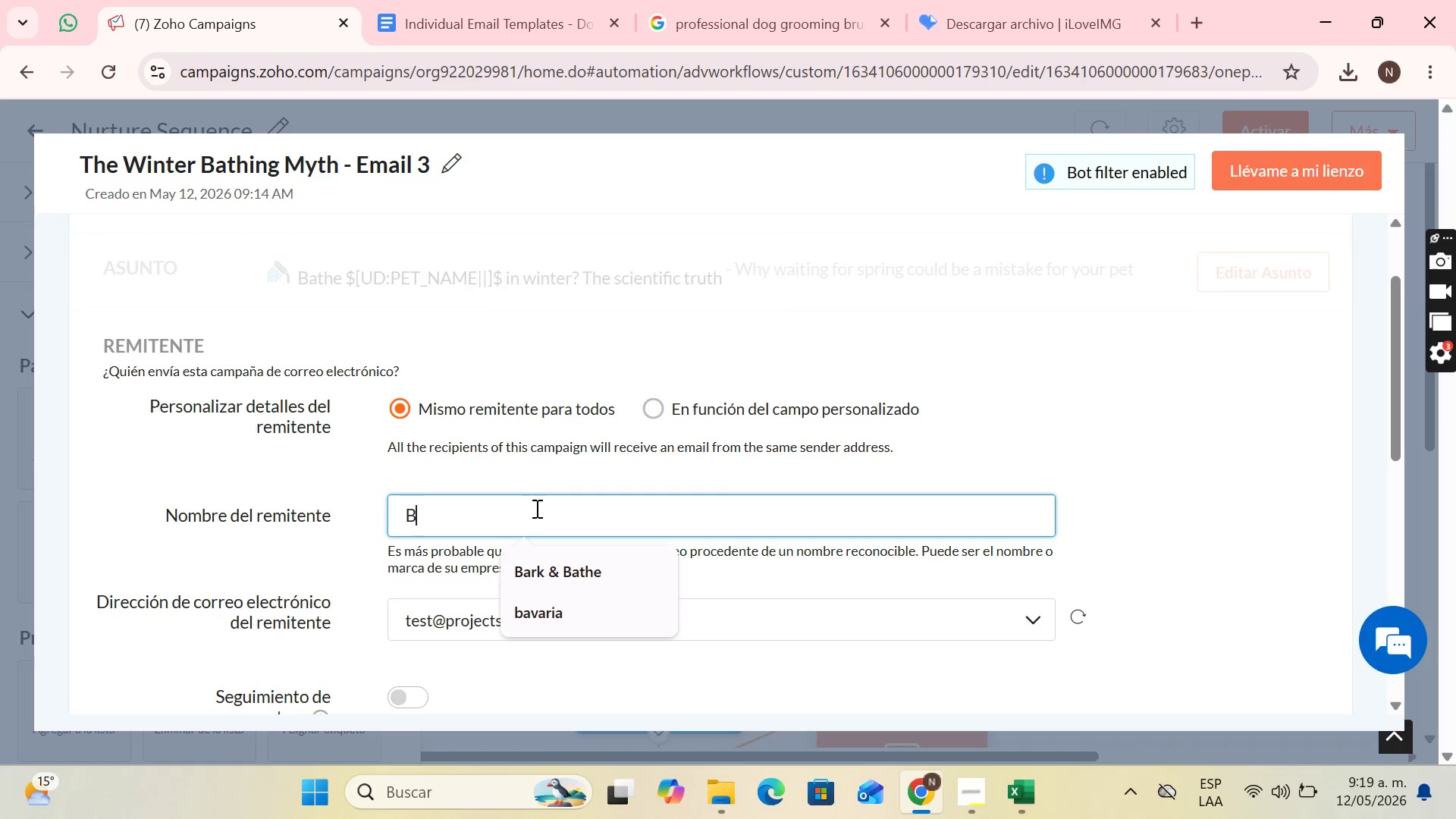 
key(A)
 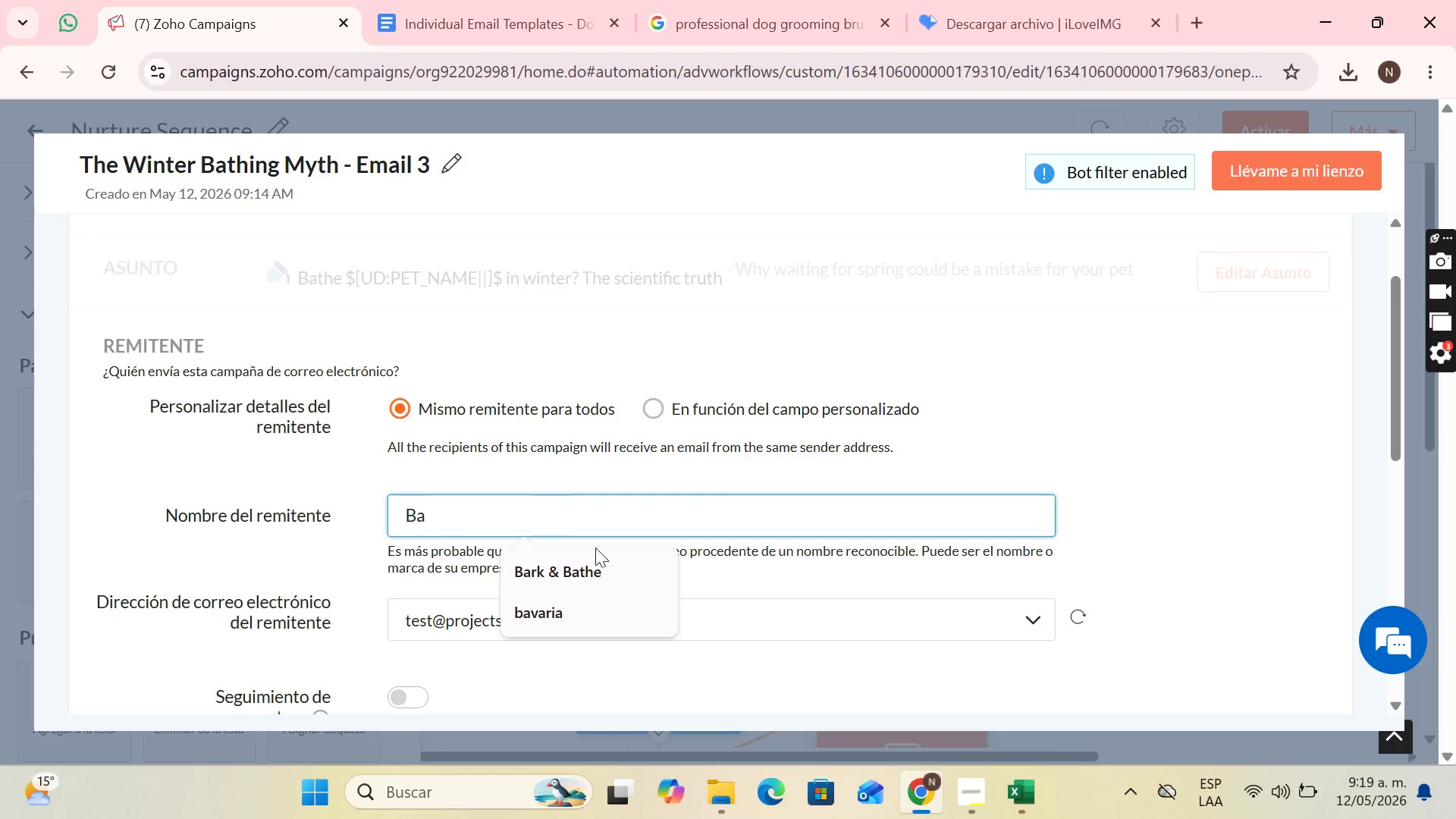 
left_click([607, 575])
 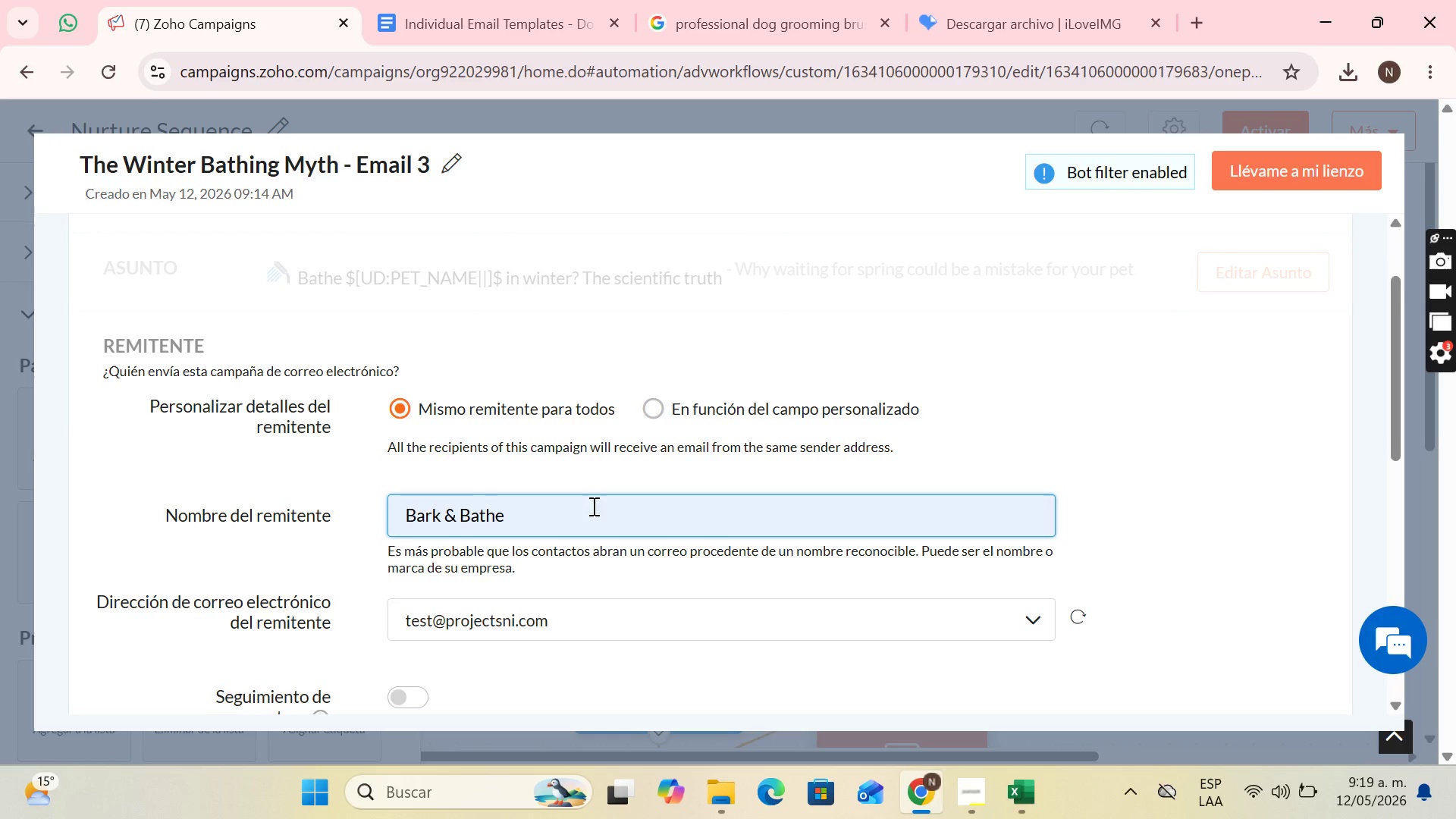 
scroll: coordinate [589, 504], scroll_direction: down, amount: 2.0
 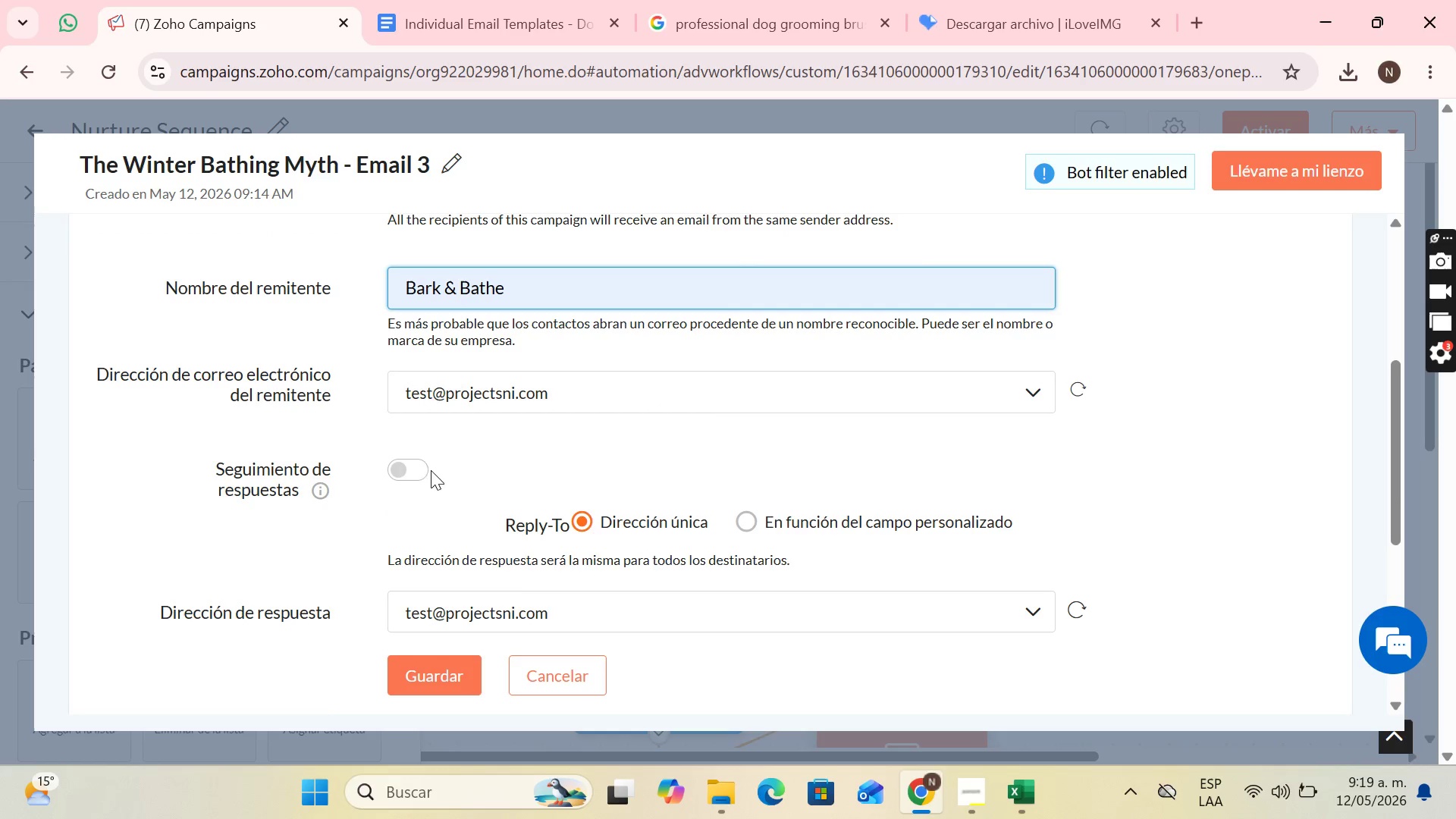 
left_click([404, 473])
 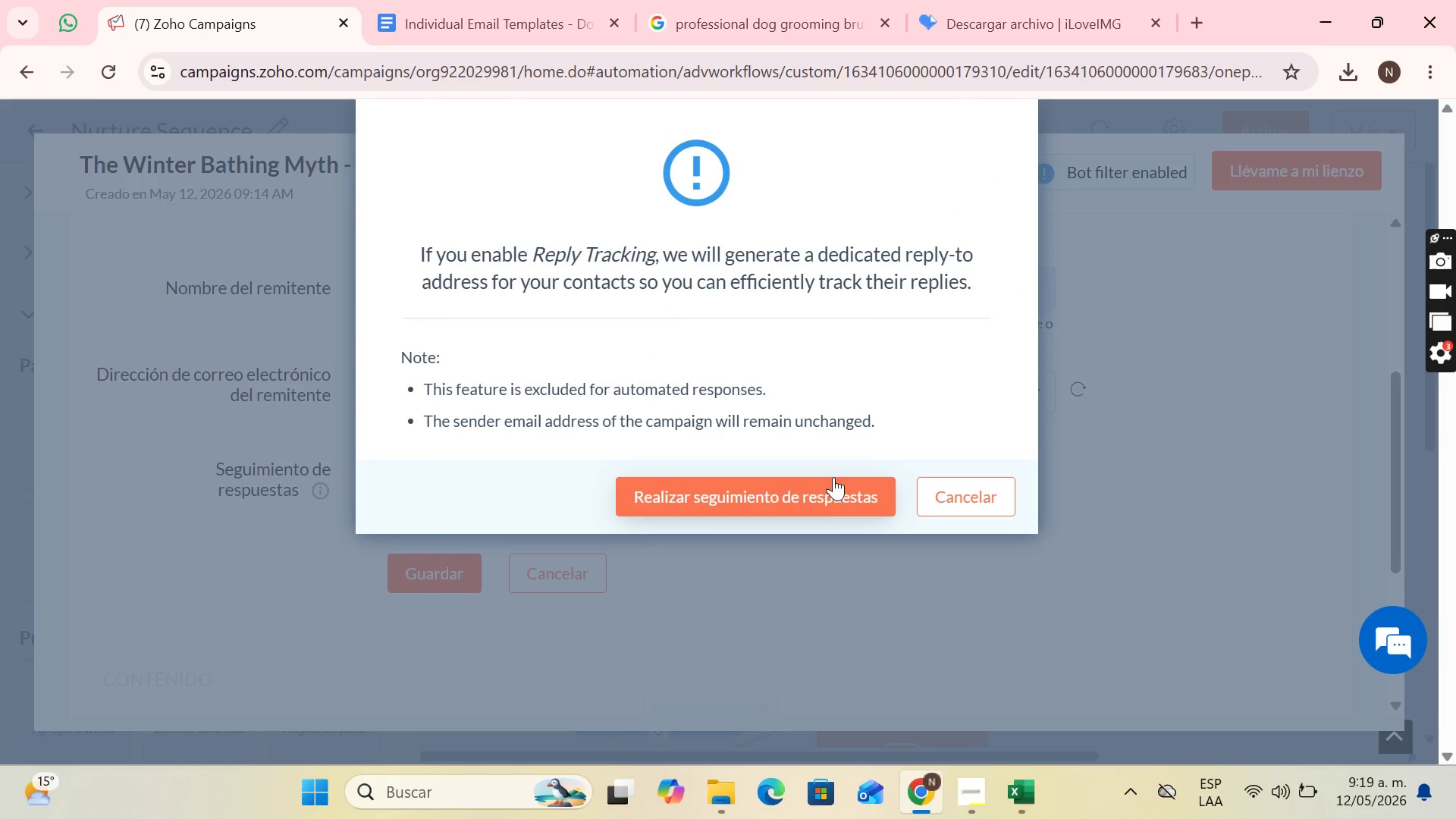 
left_click([804, 495])
 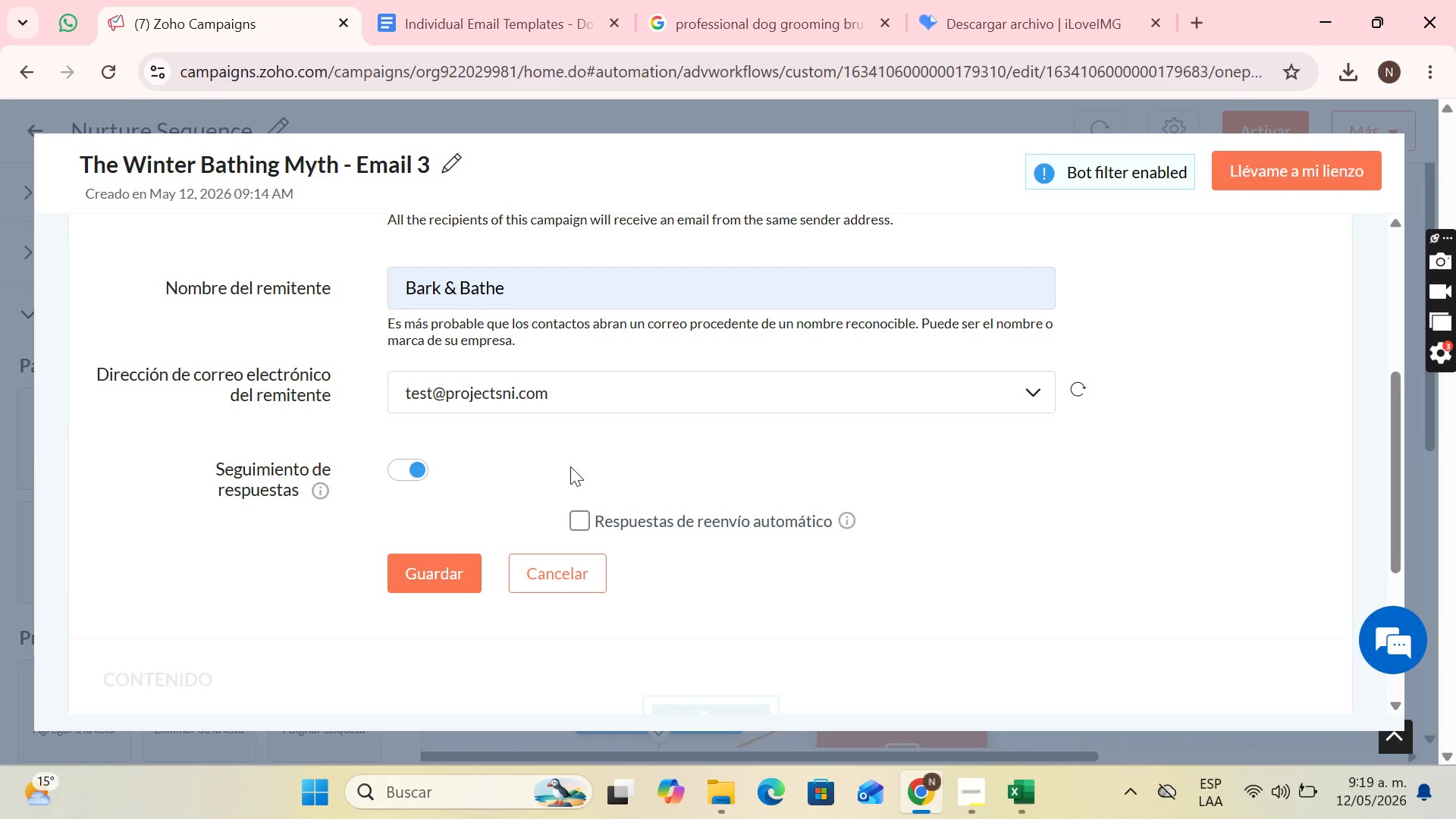 
scroll: coordinate [520, 472], scroll_direction: down, amount: 2.0
 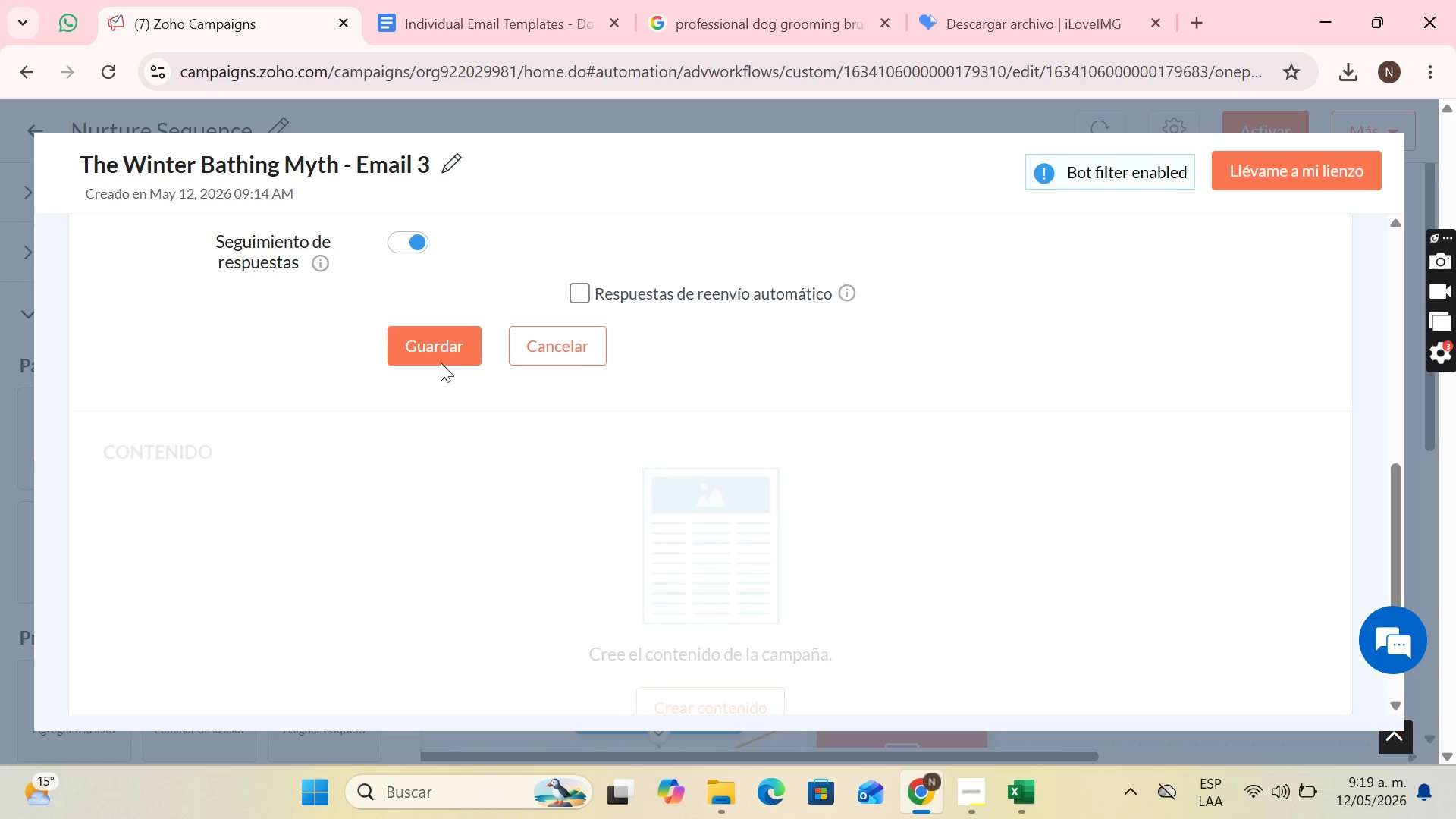 
left_click([441, 341])
 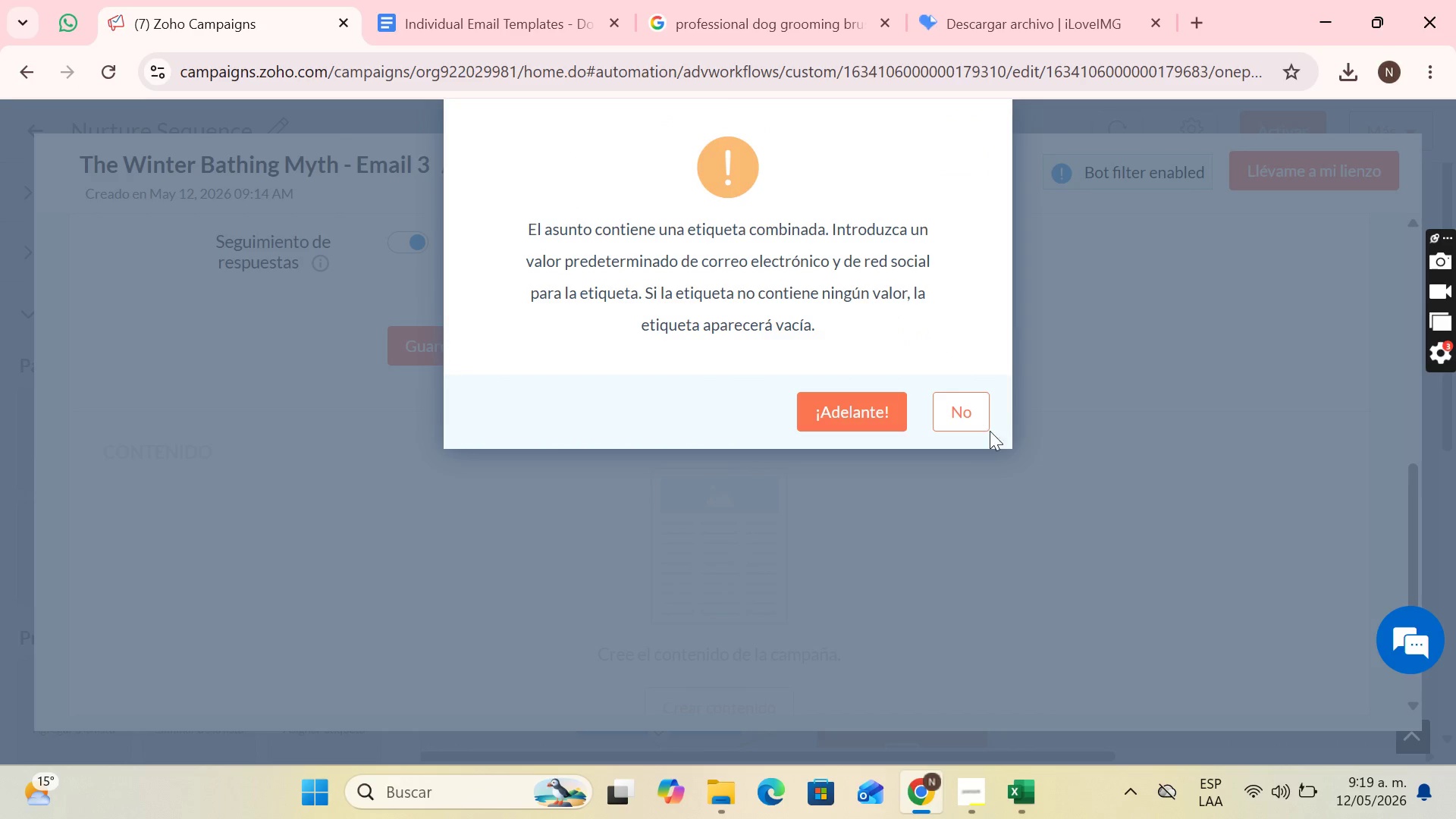 
left_click([896, 411])
 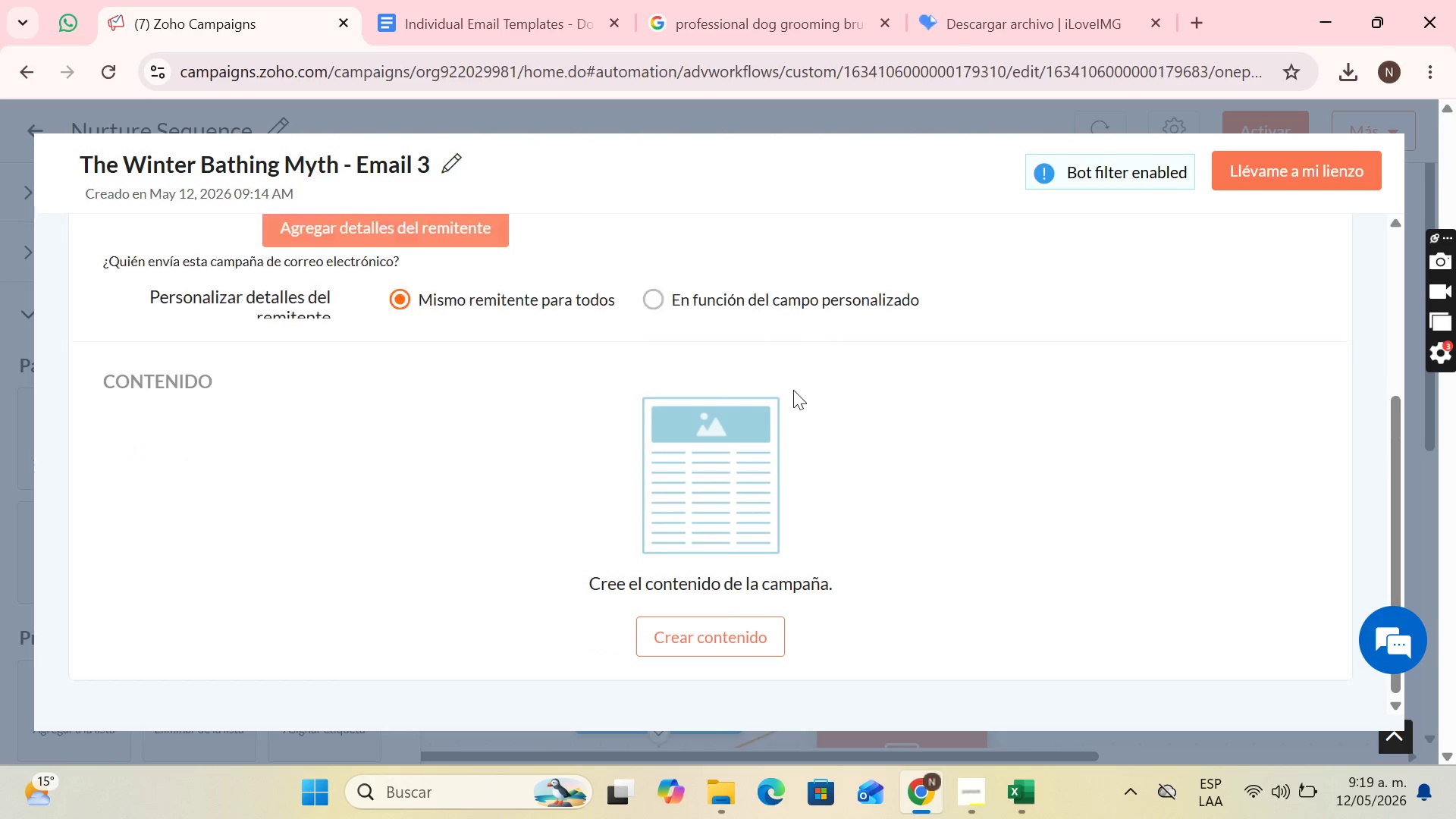 
scroll: coordinate [799, 419], scroll_direction: down, amount: 2.0
 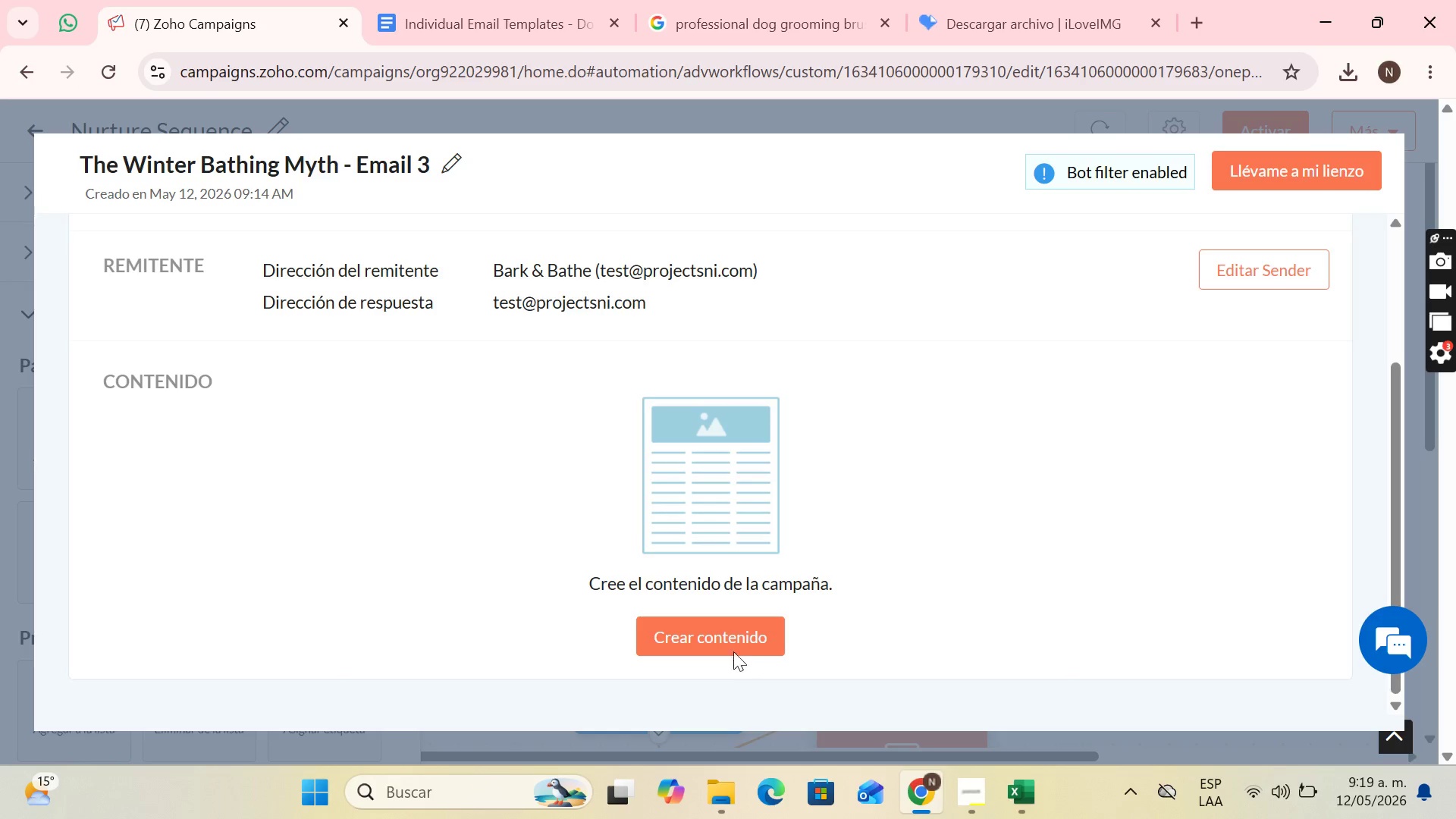 
left_click([734, 639])
 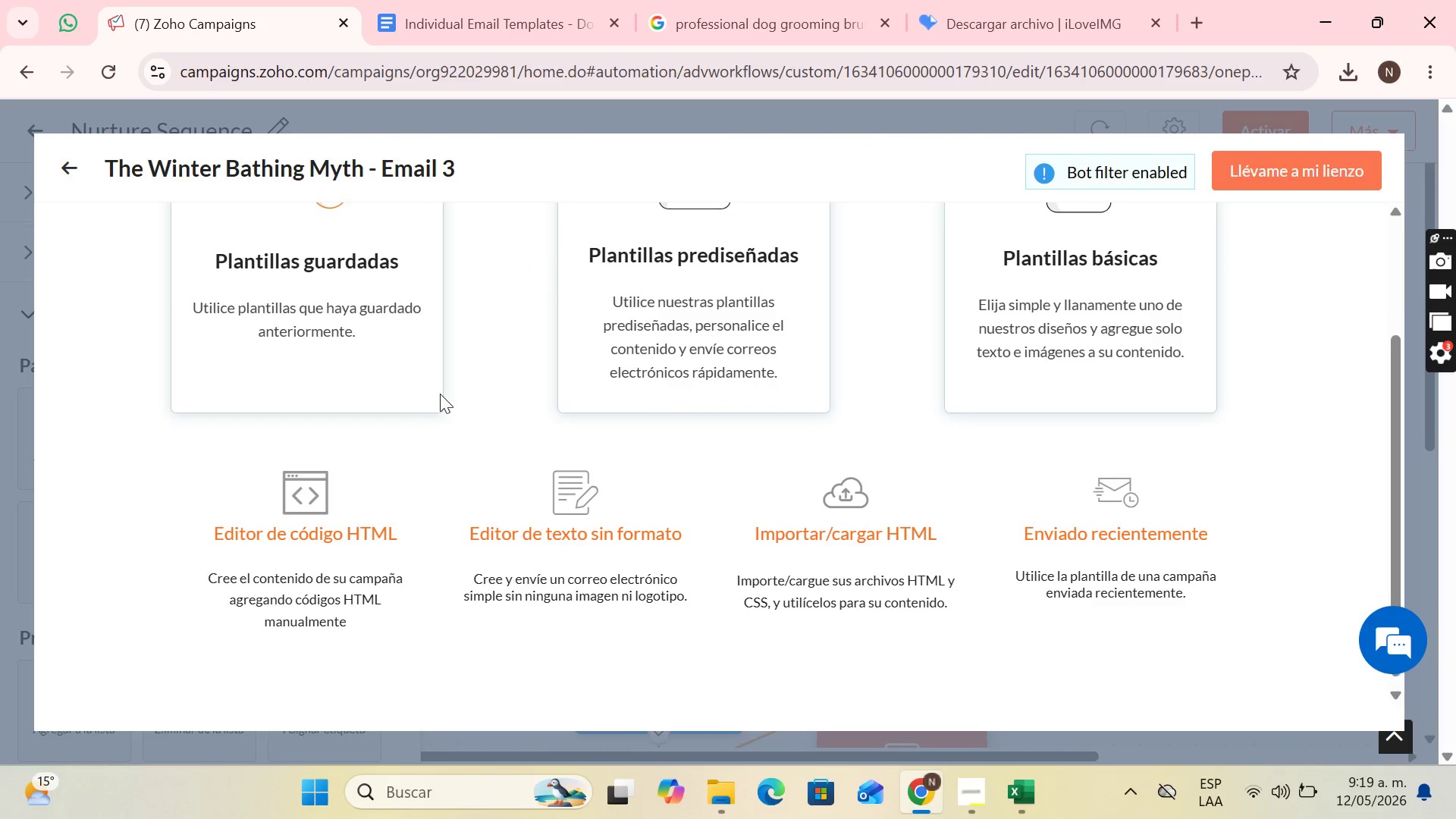 
left_click([318, 288])
 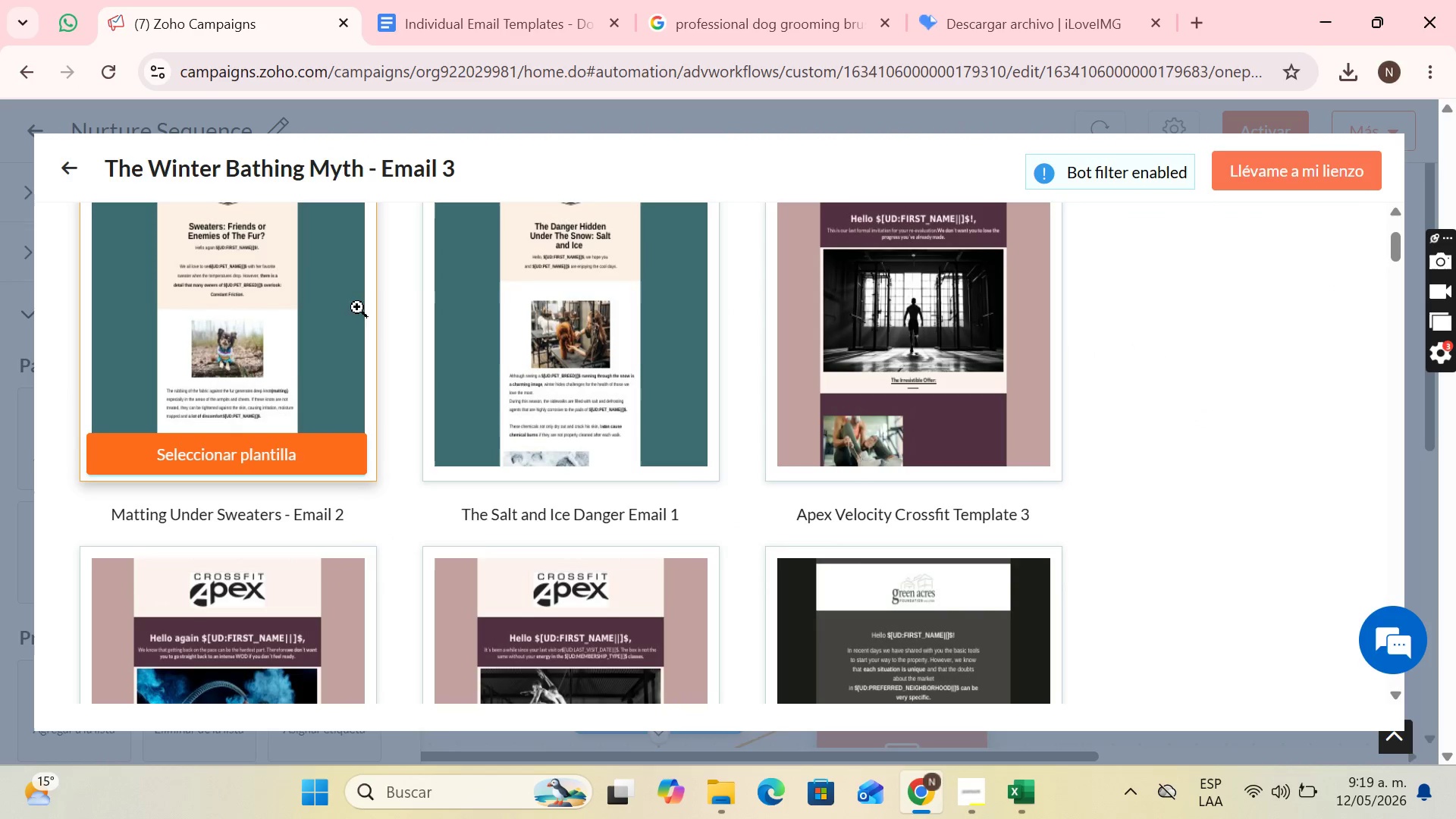 
scroll: coordinate [328, 402], scroll_direction: up, amount: 2.0
 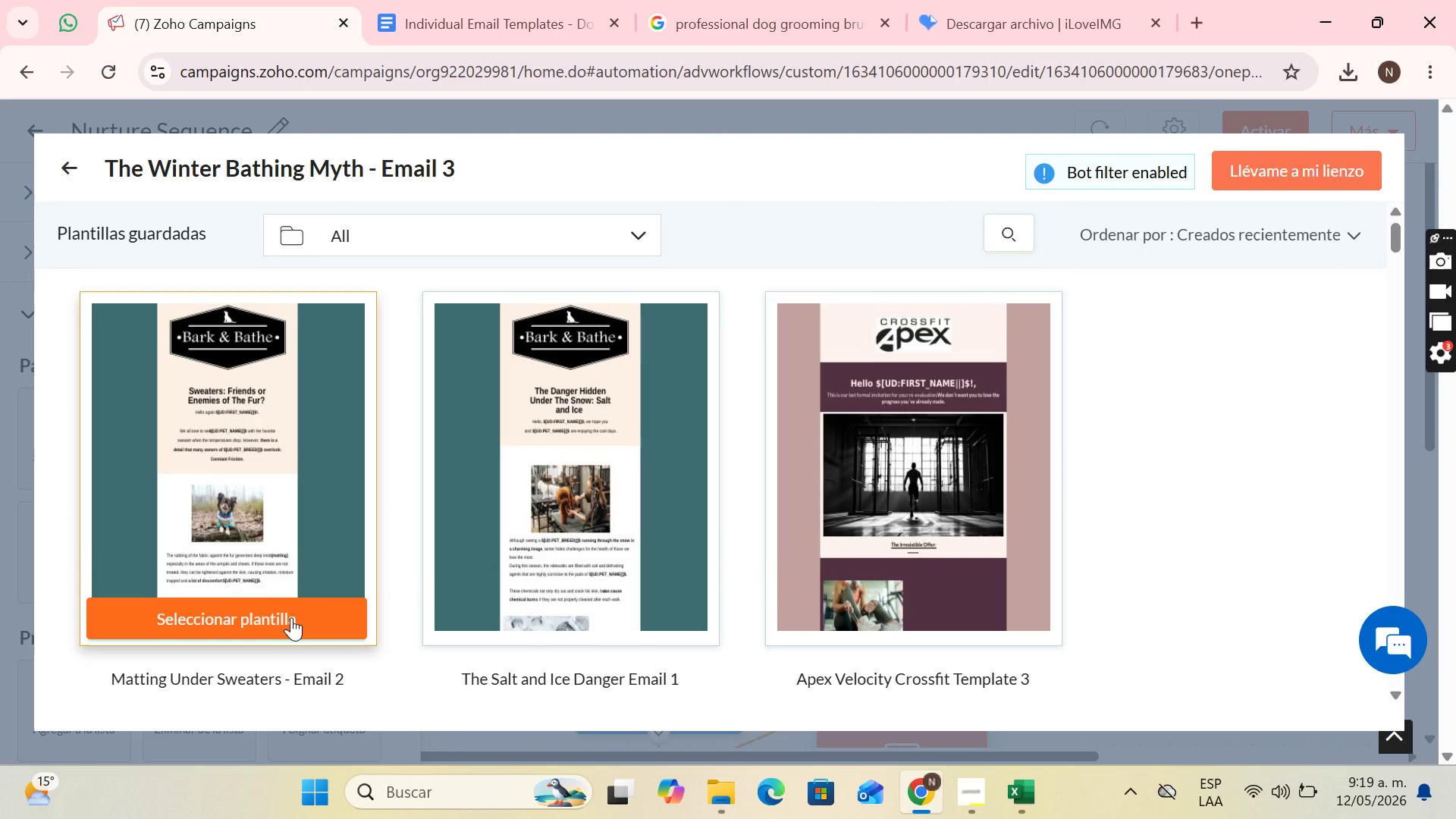 
left_click([291, 617])
 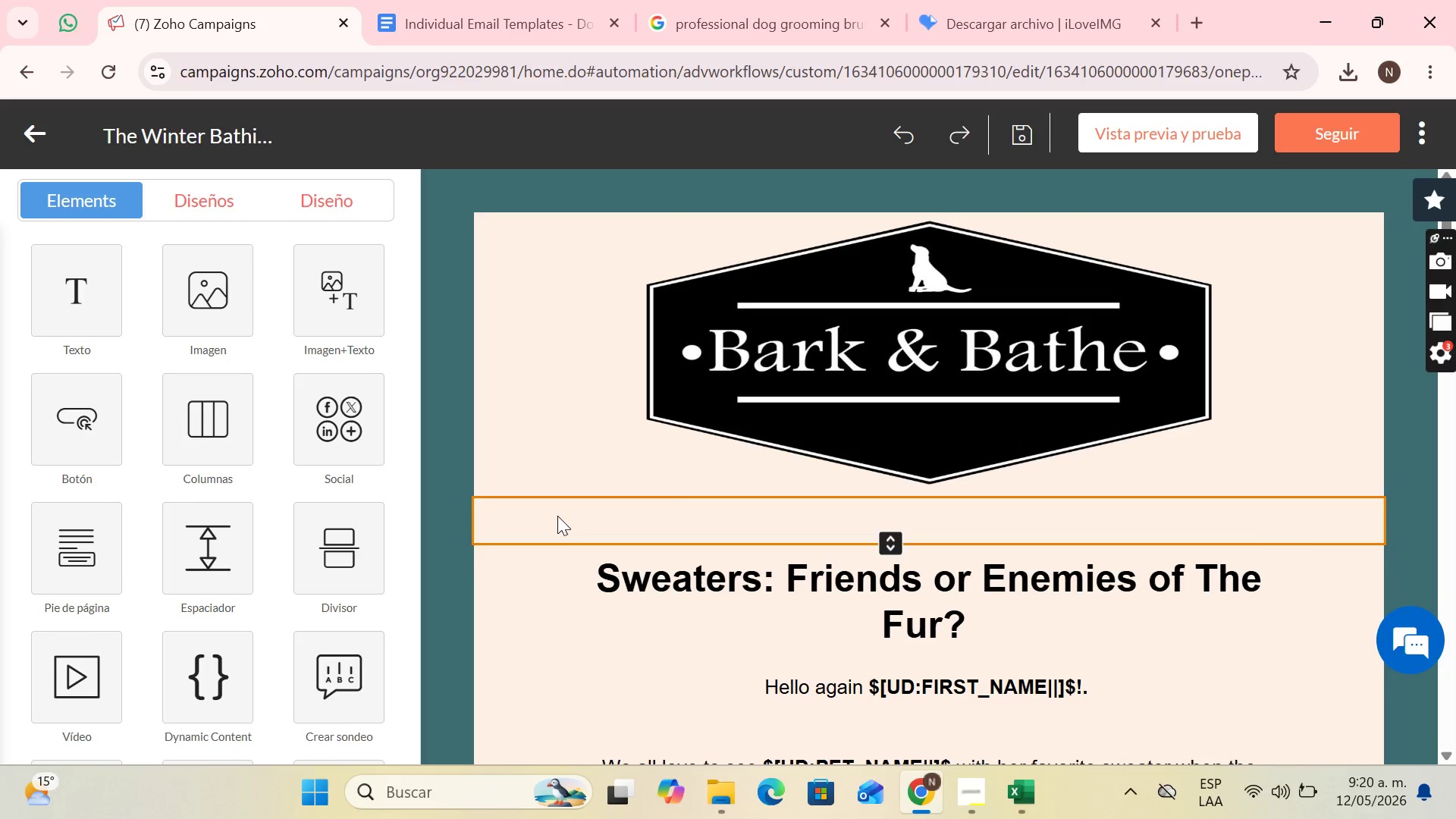 
wait(72.62)
 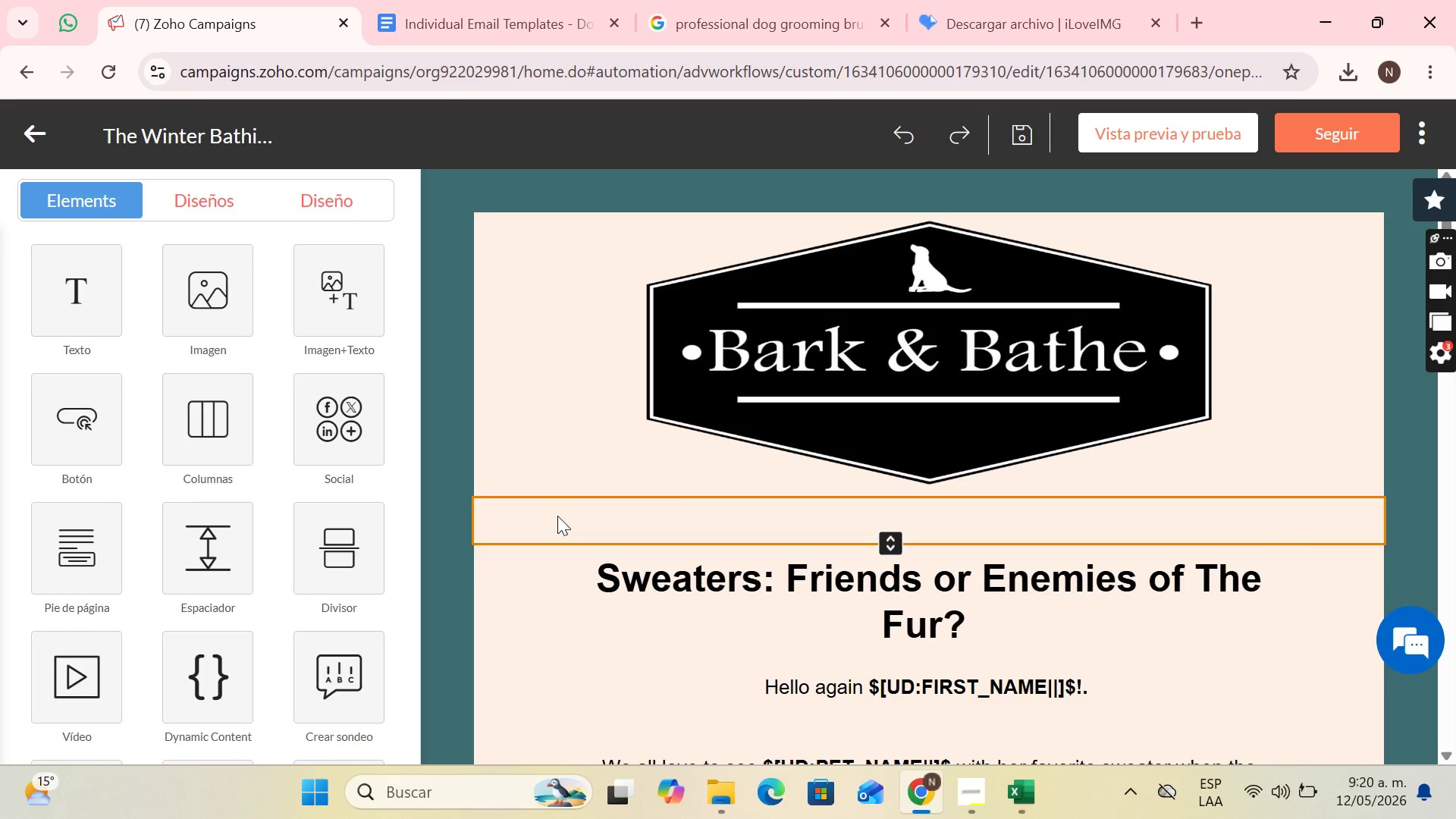 
left_click([727, 573])
 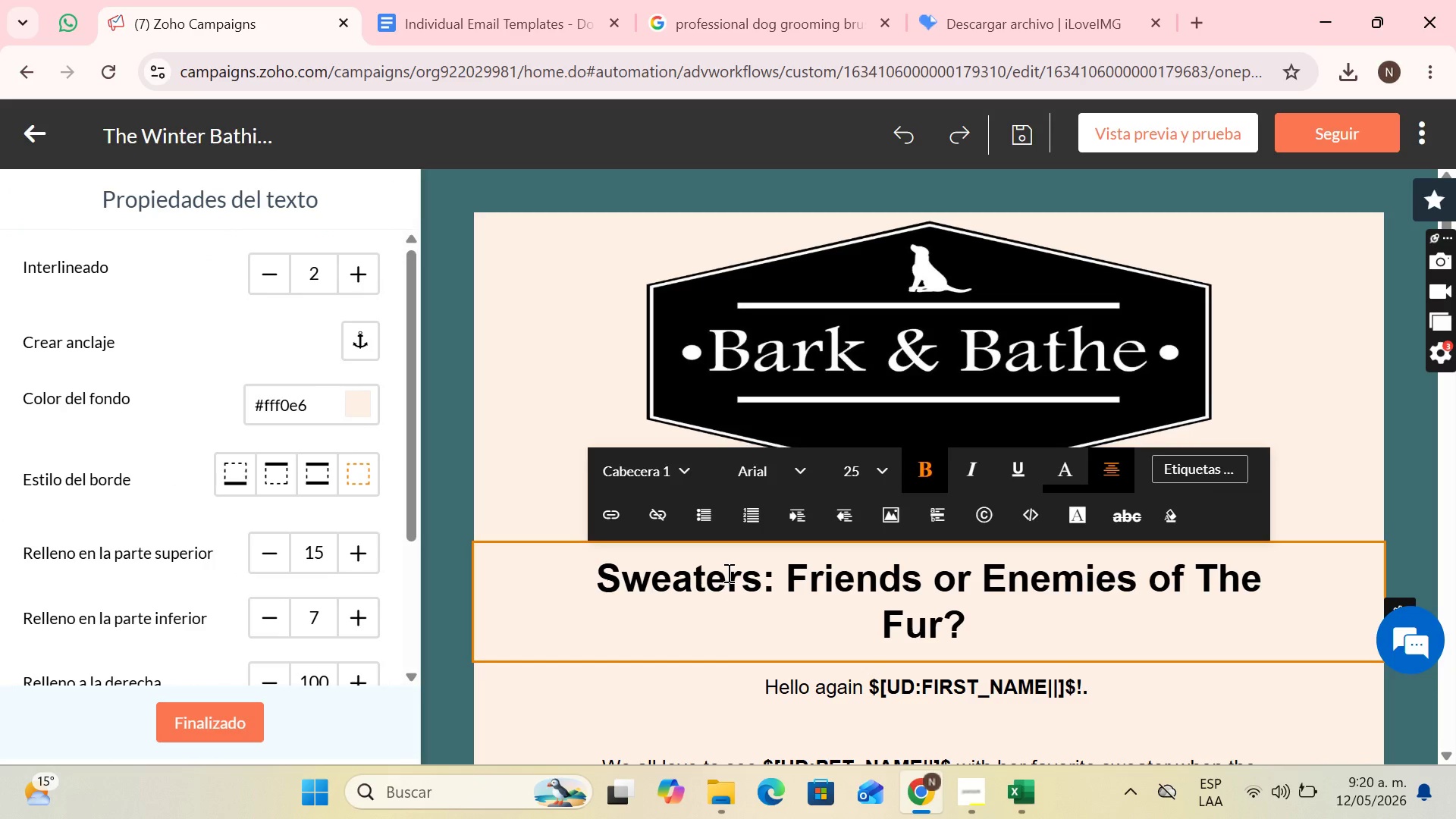 
wait(10.17)
 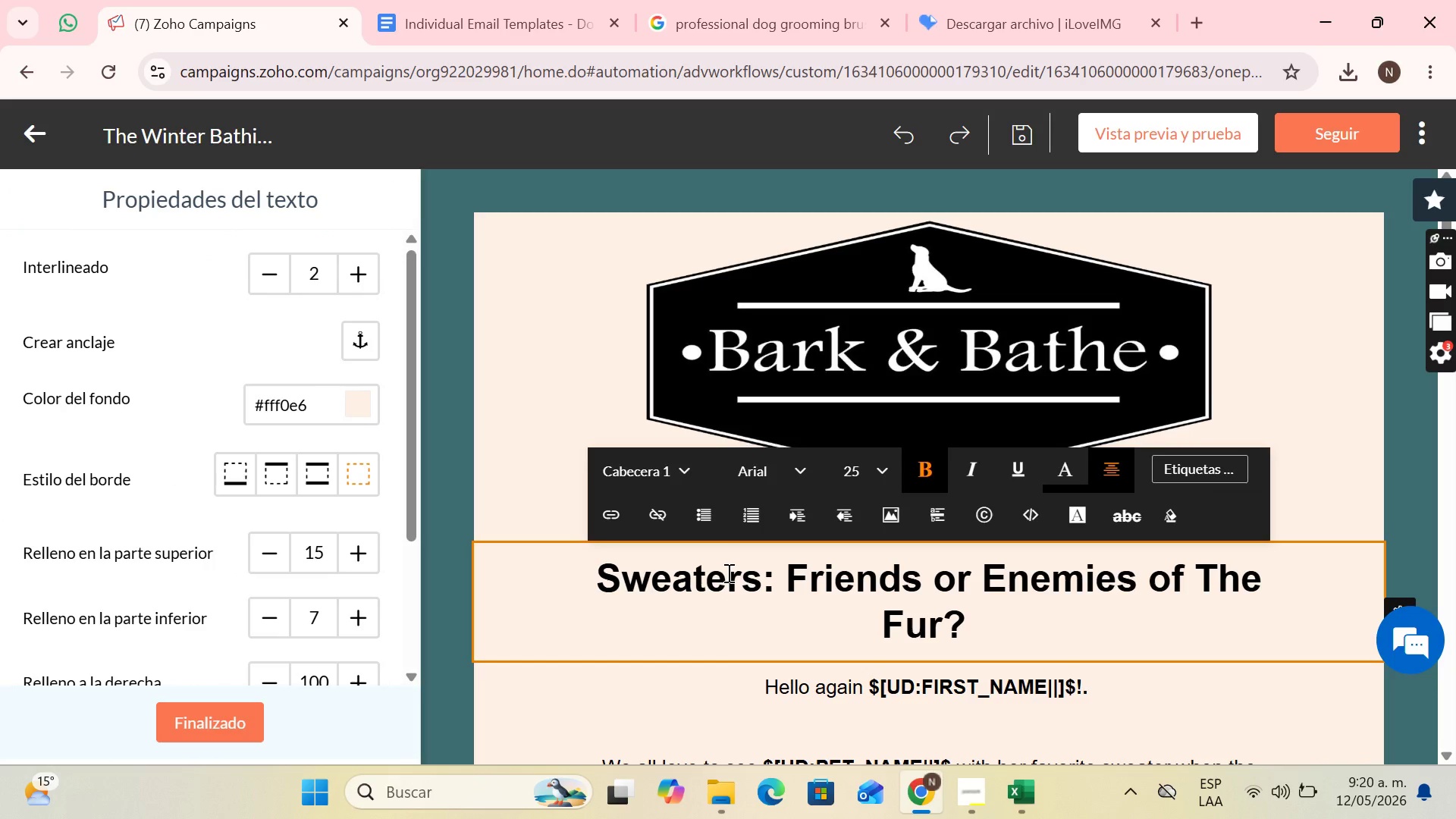 
left_click_drag(start_coordinate=[969, 616], to_coordinate=[635, 597])
 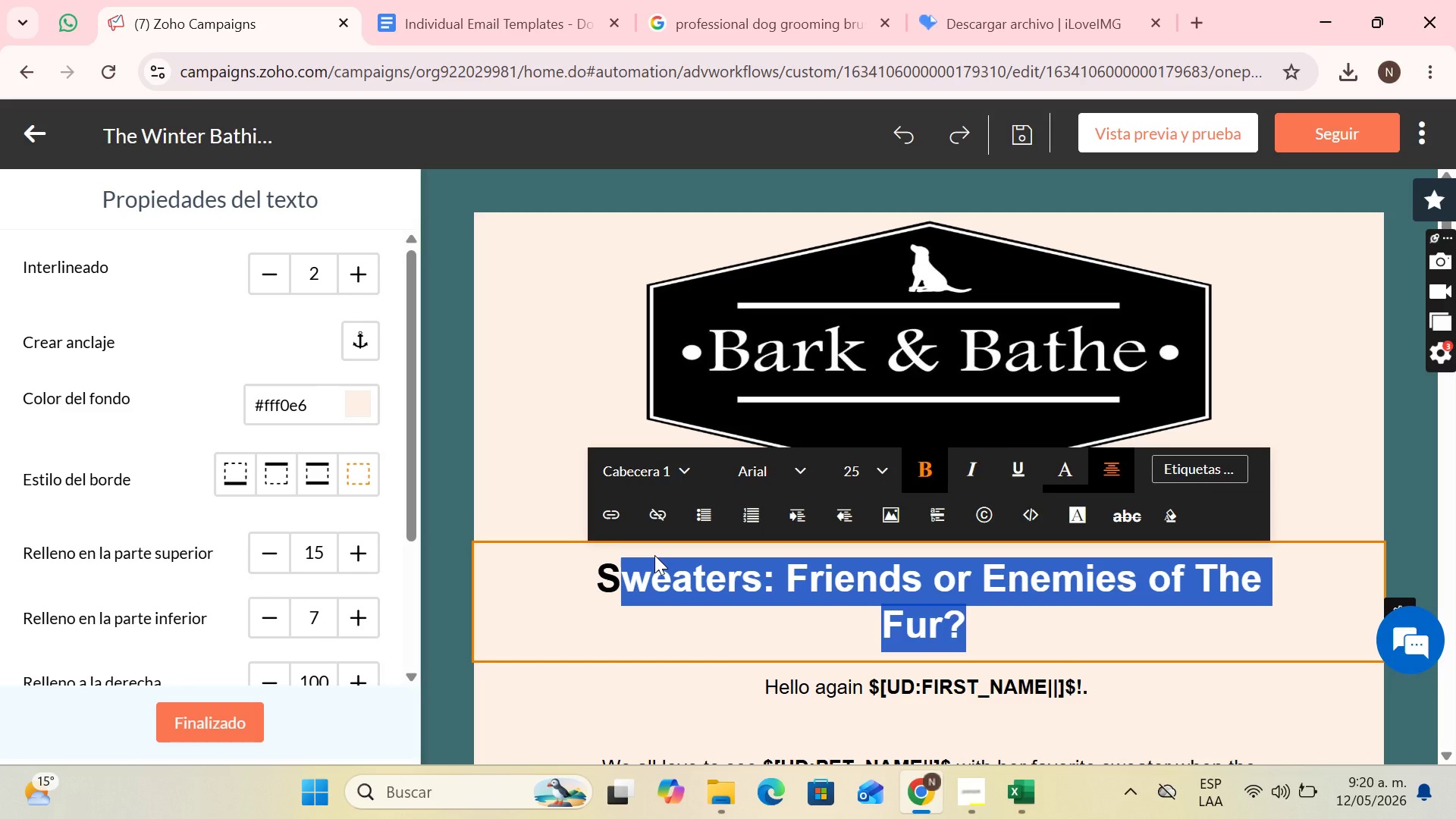 
key(CapsLock)
 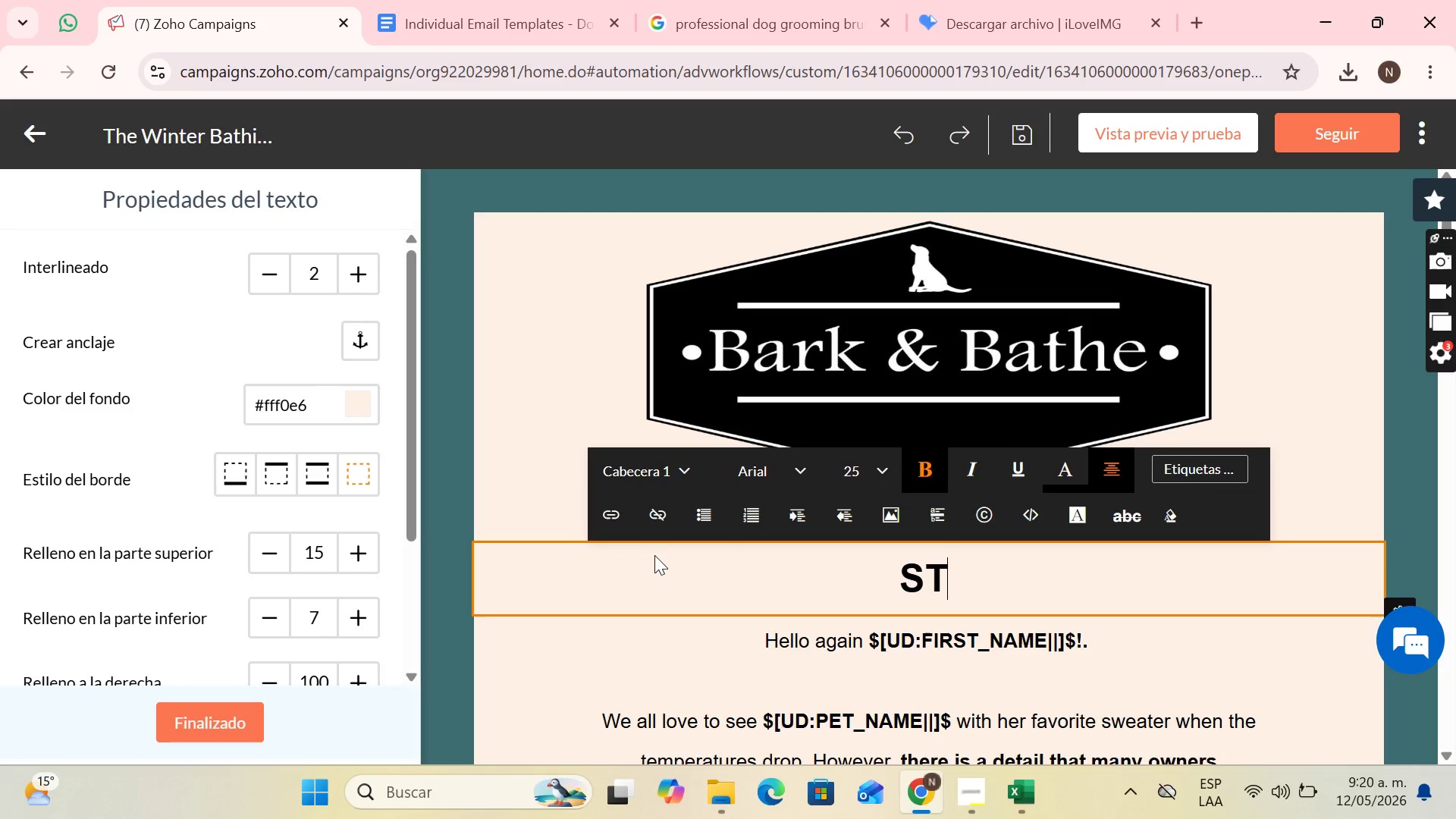 
key(T)
 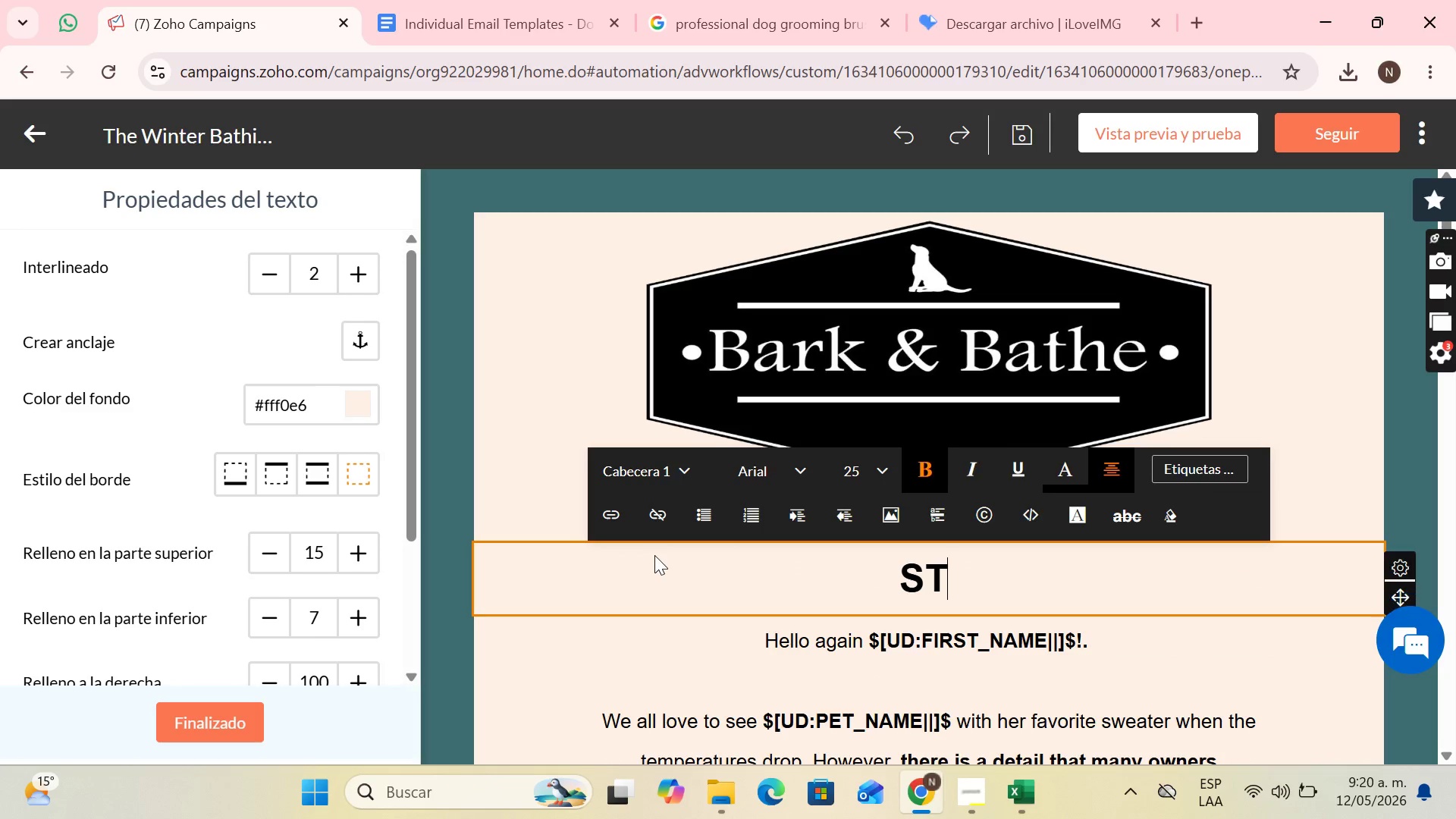 
key(CapsLock)
 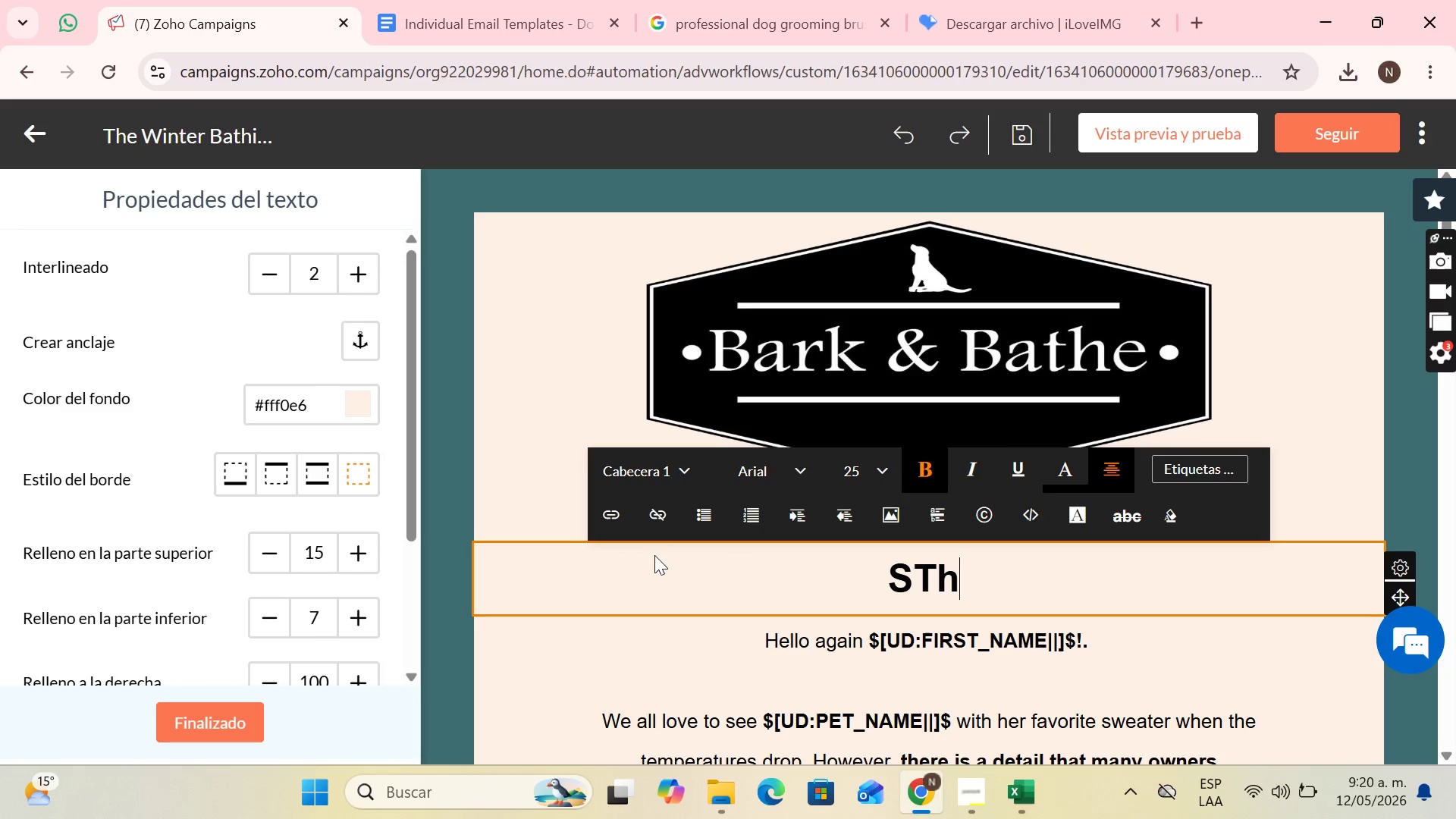 
key(H)
 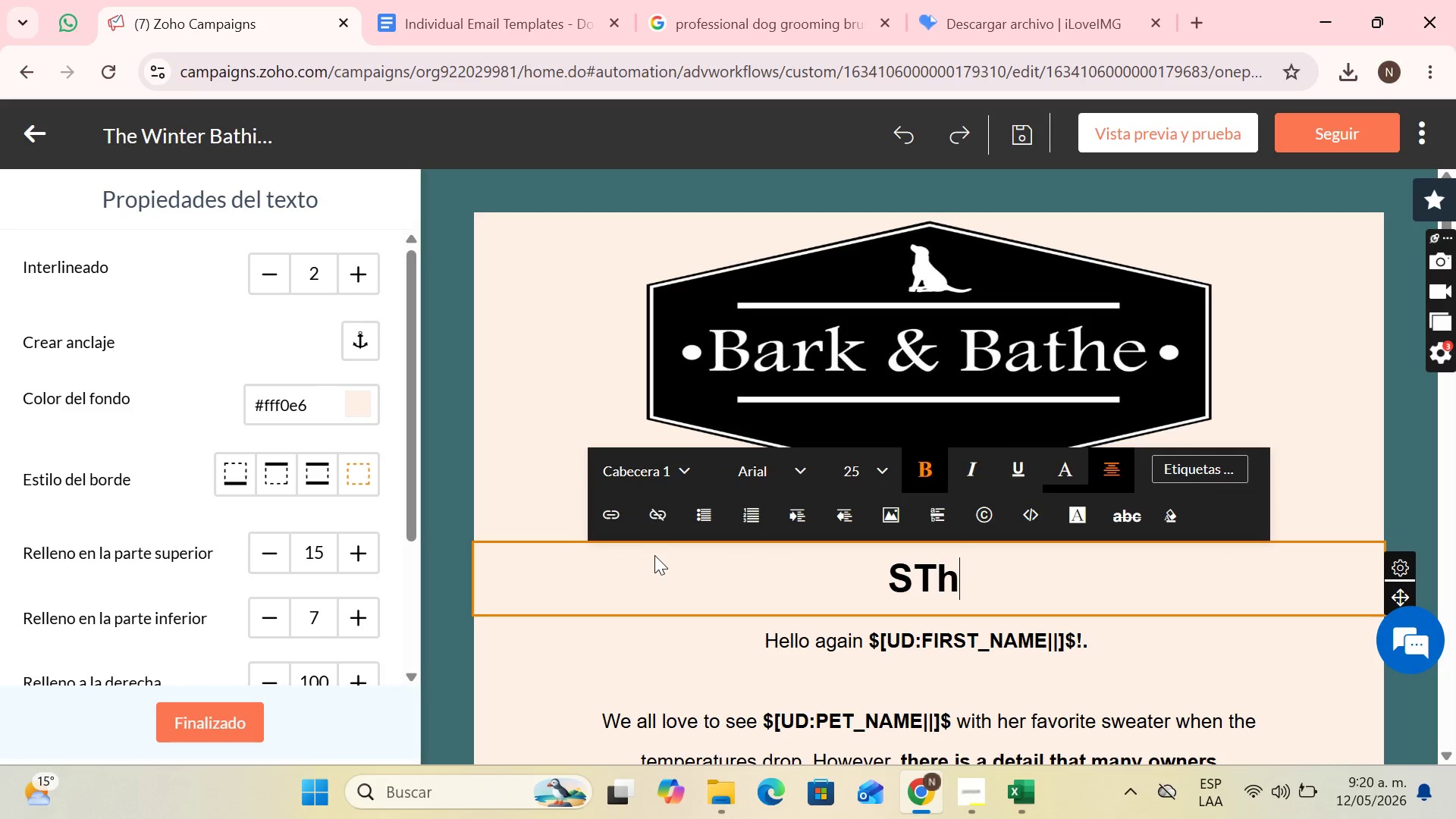 
key(ArrowLeft)
 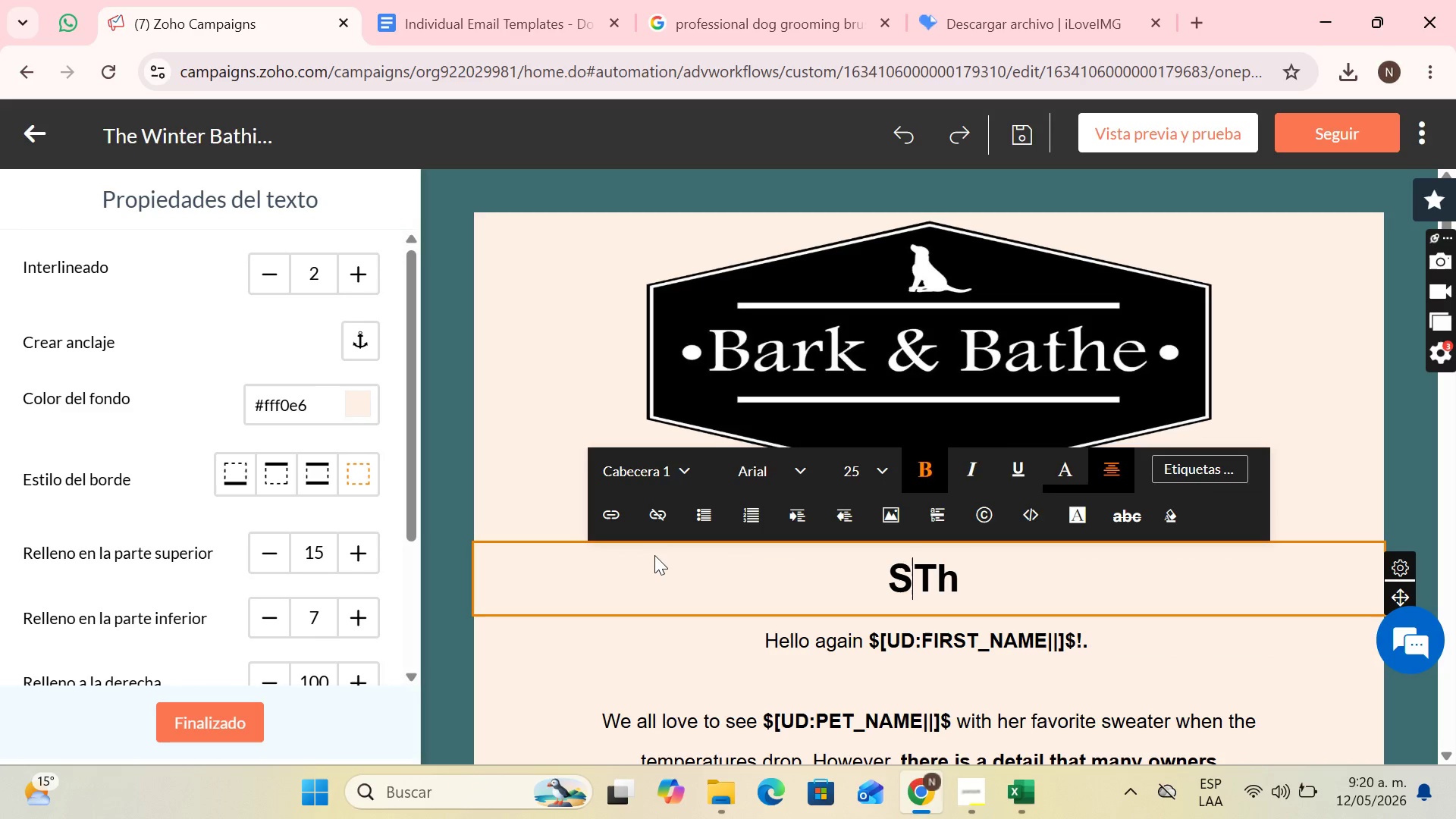 
key(ArrowLeft)
 